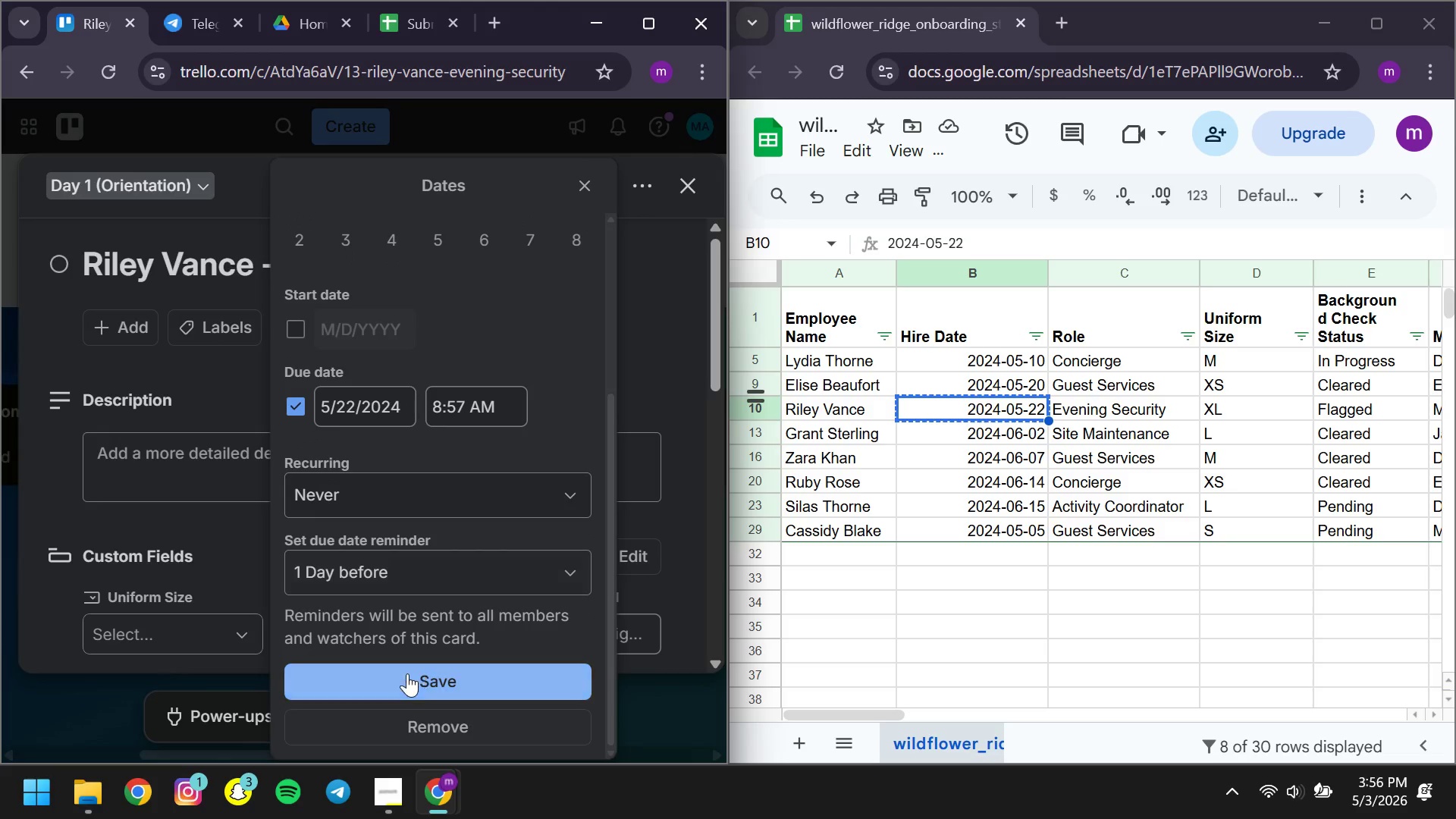 
left_click([406, 675])
 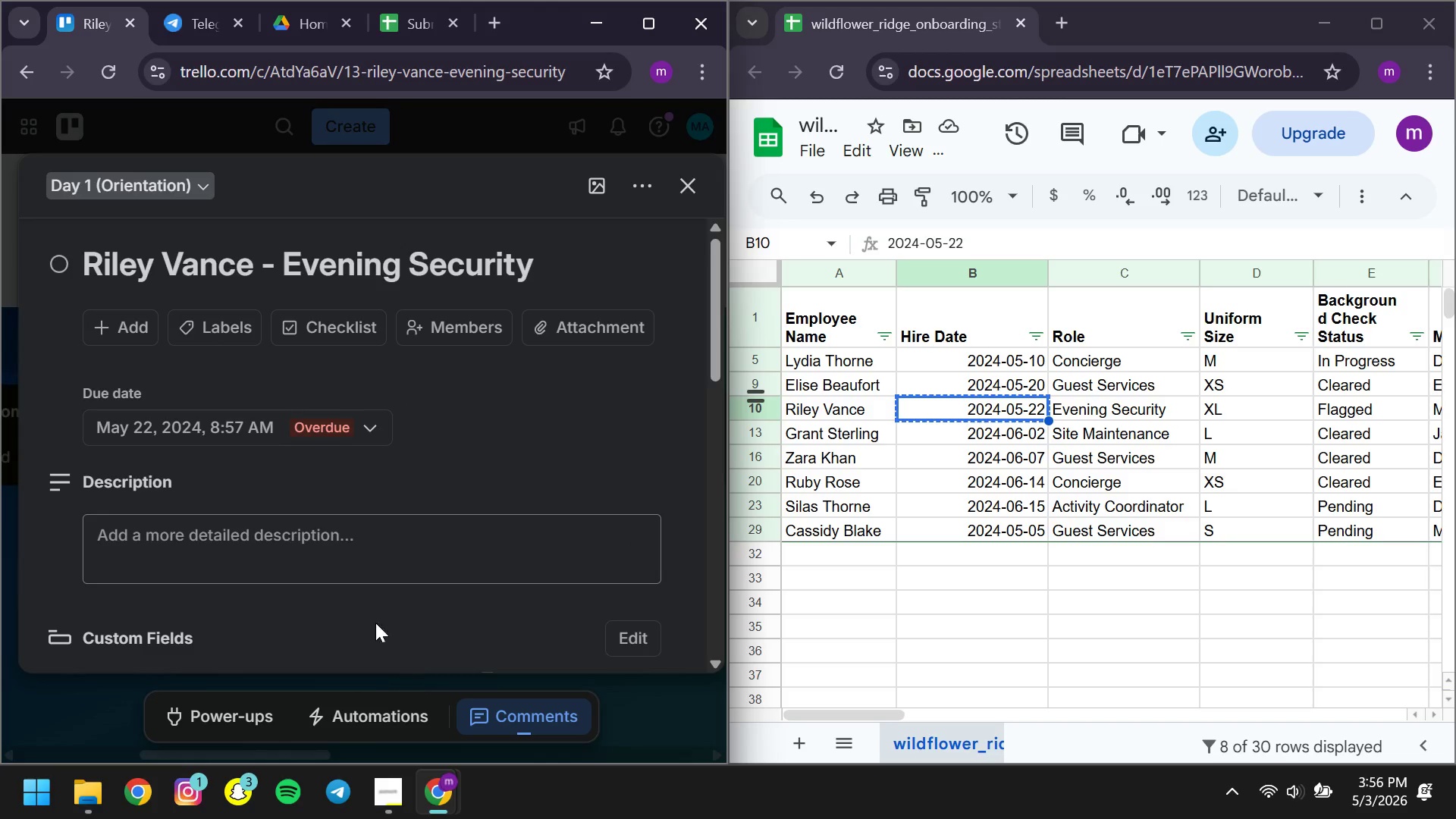 
mouse_move([330, 566])
 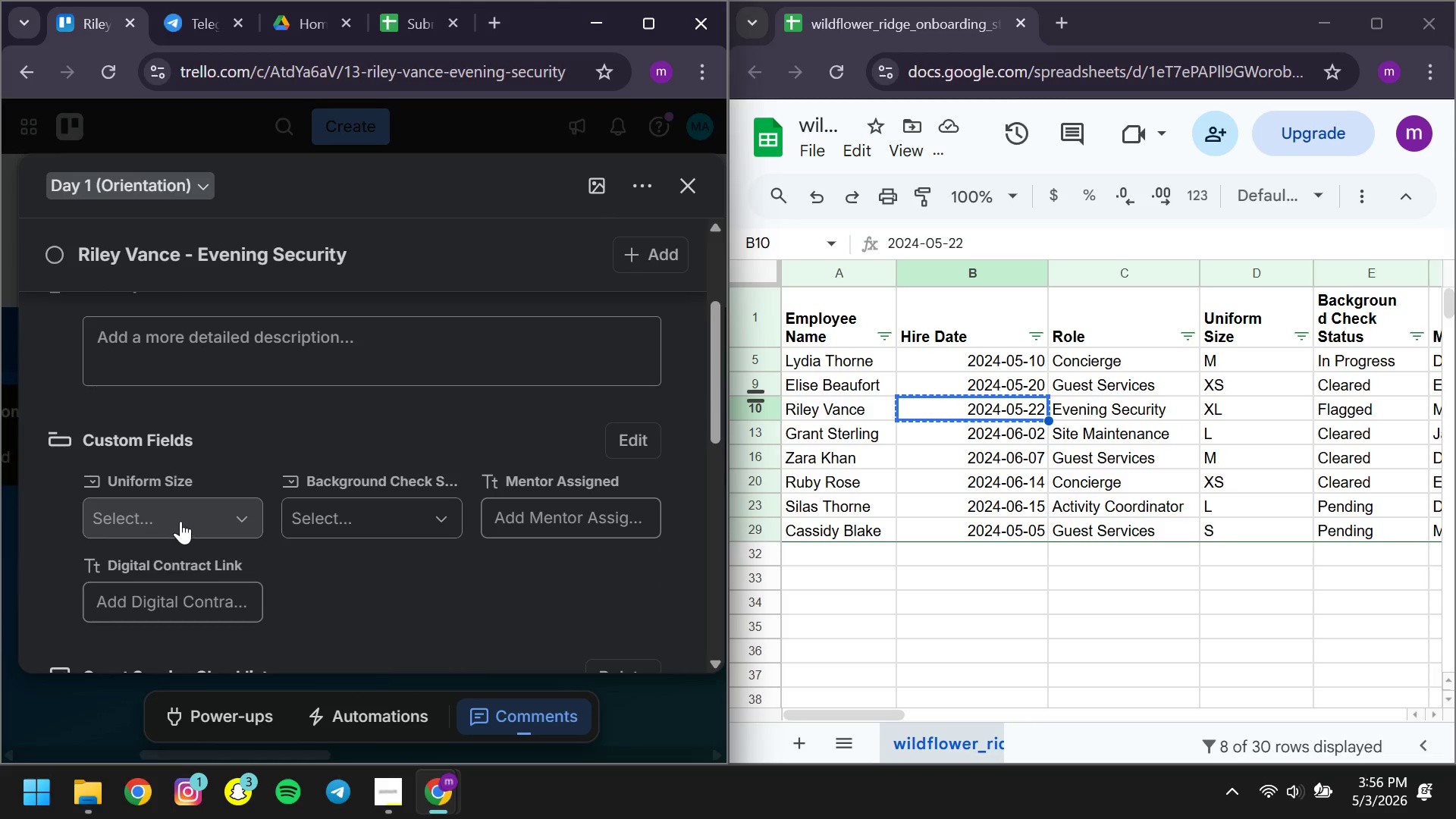 
left_click([180, 521])
 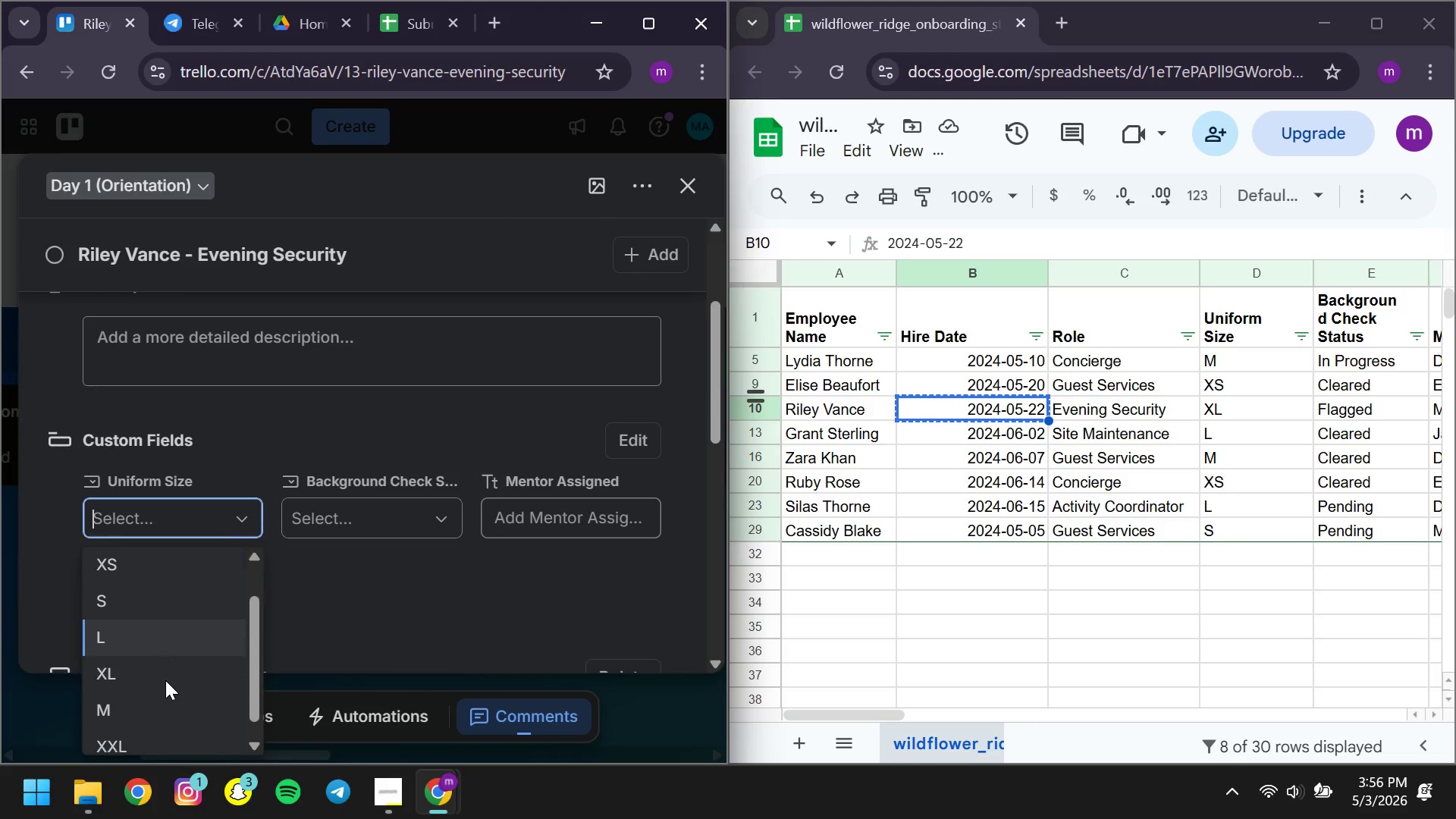 
left_click([149, 678])
 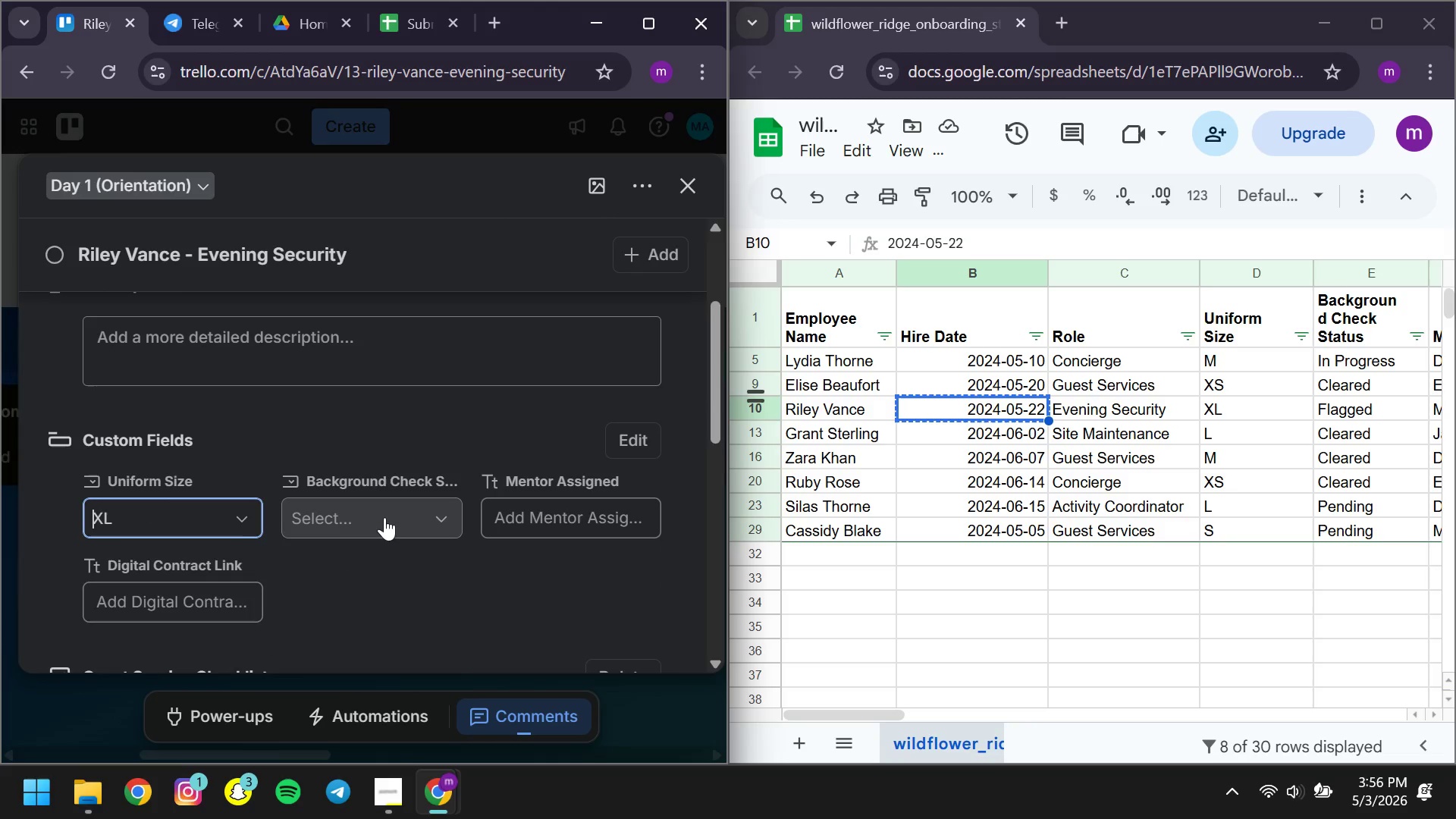 
left_click([384, 517])
 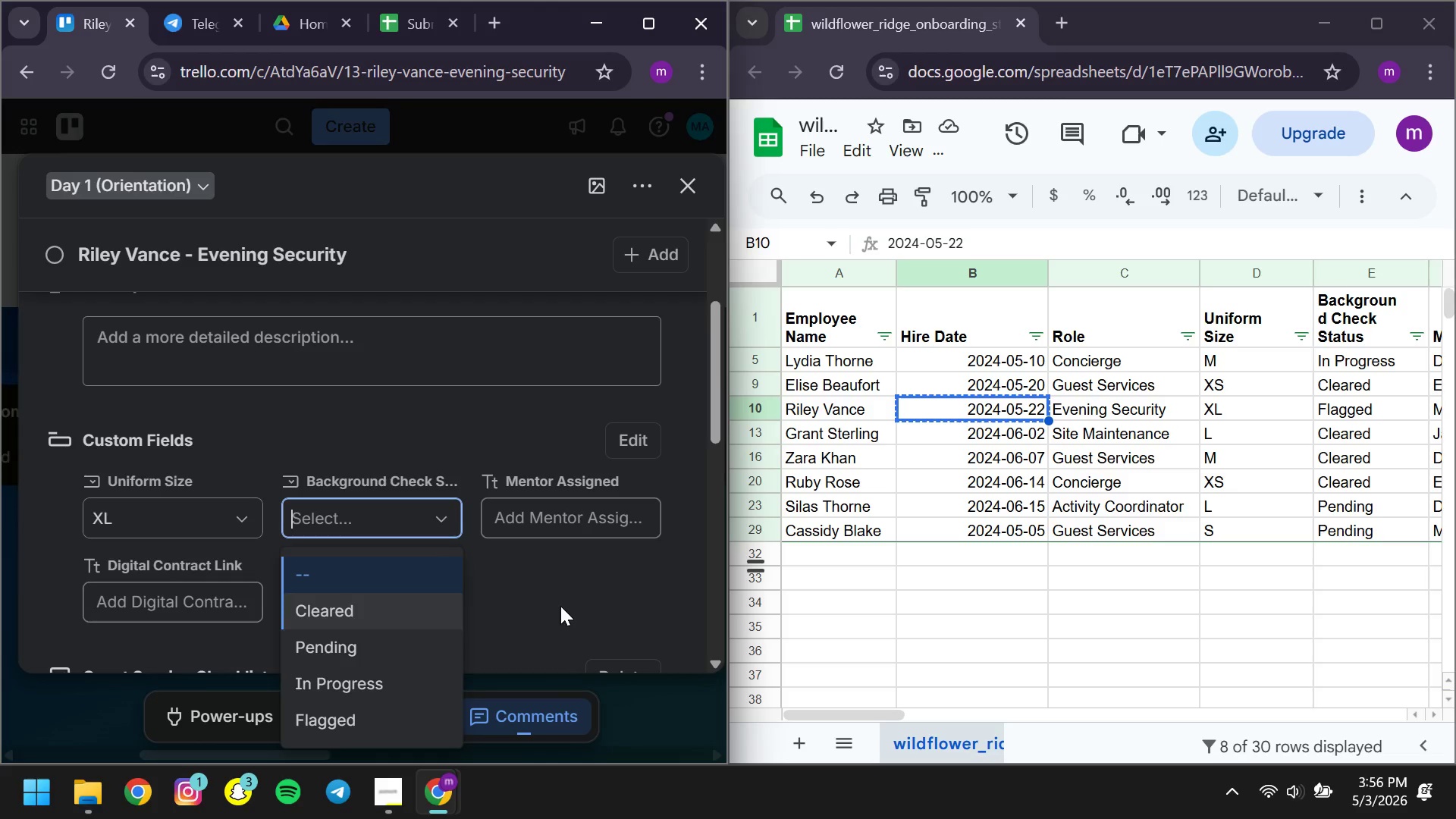 
left_click([370, 725])
 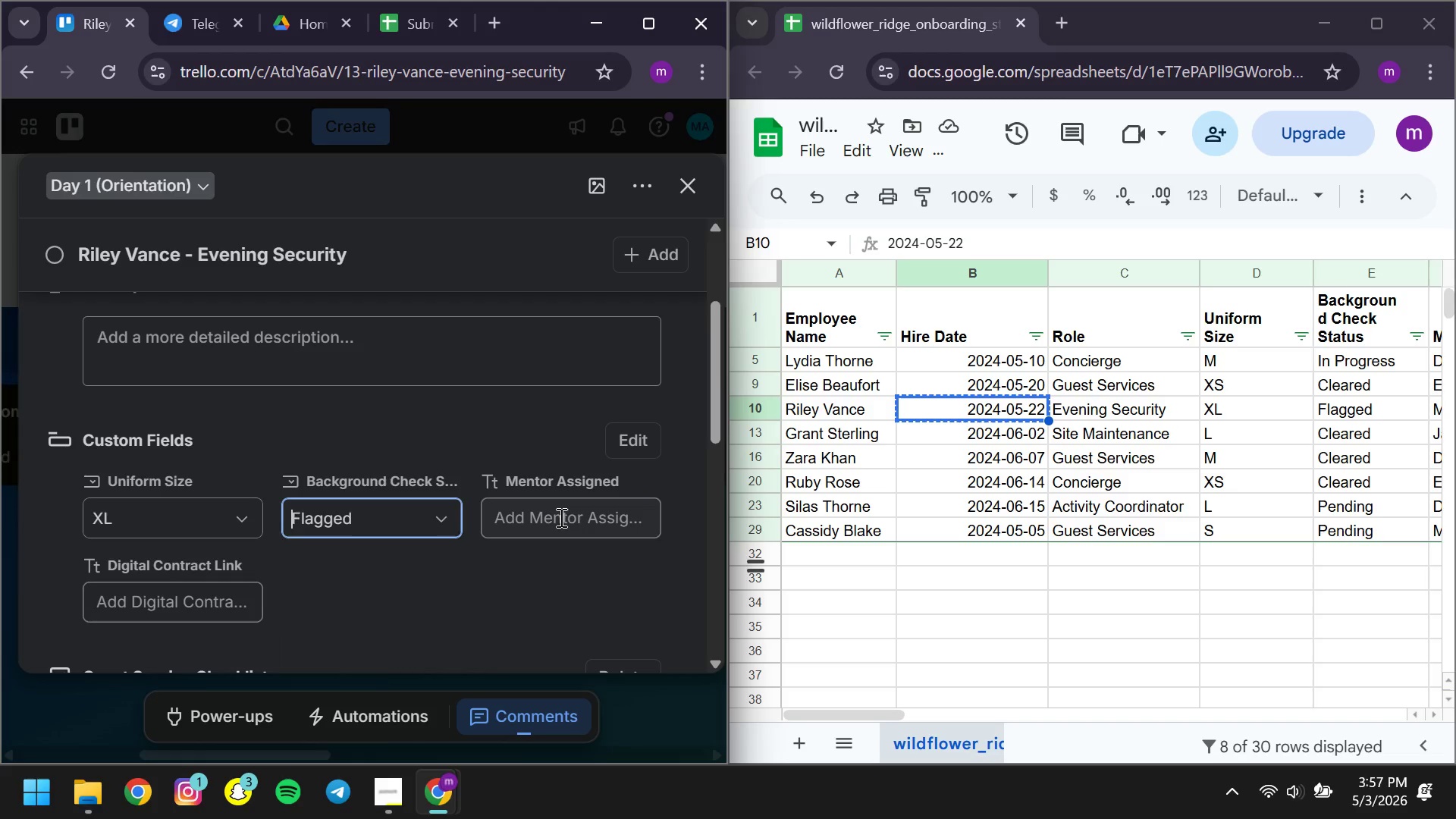 
left_click([560, 517])
 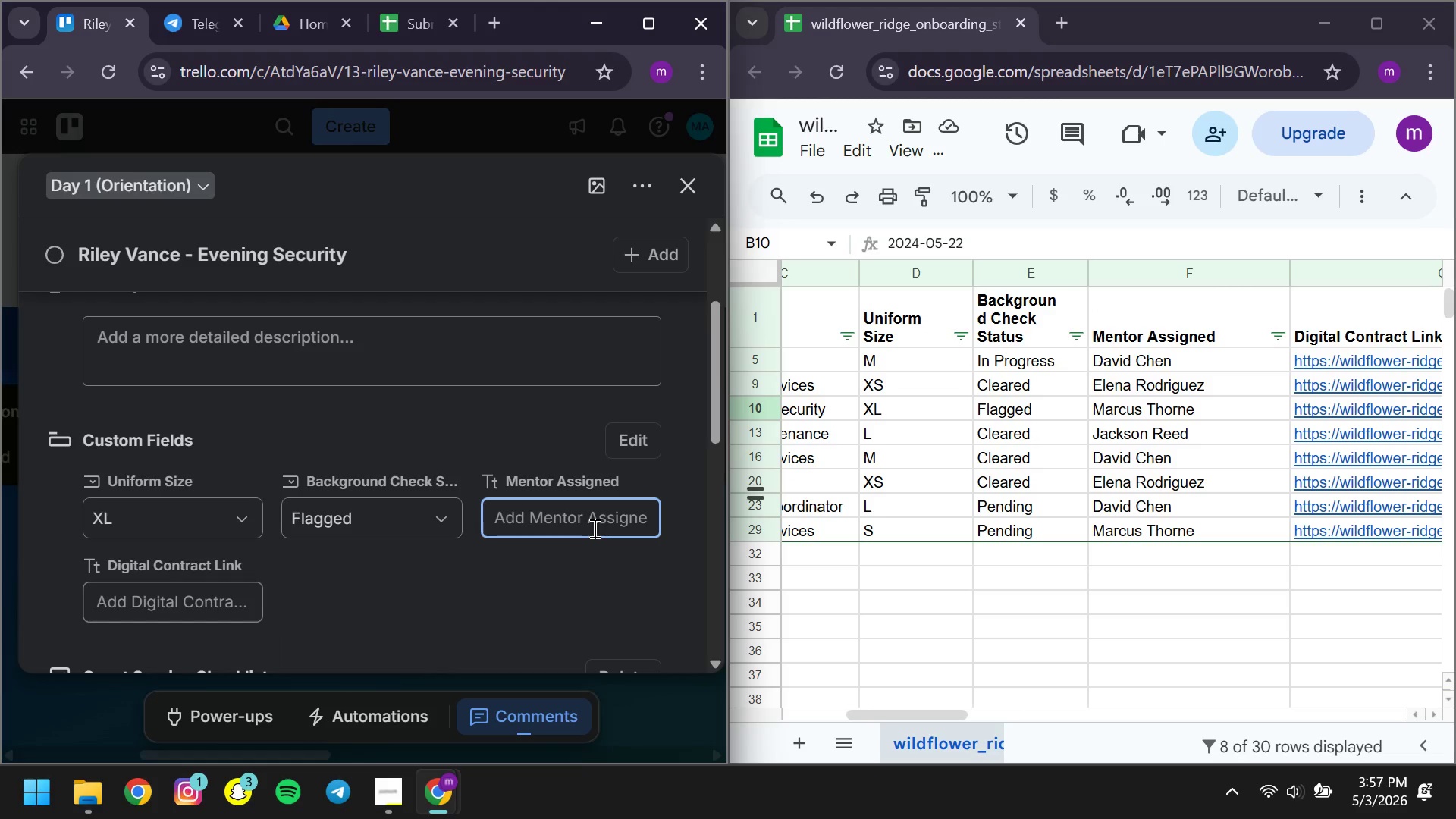 
type(Marcus Thorne )
 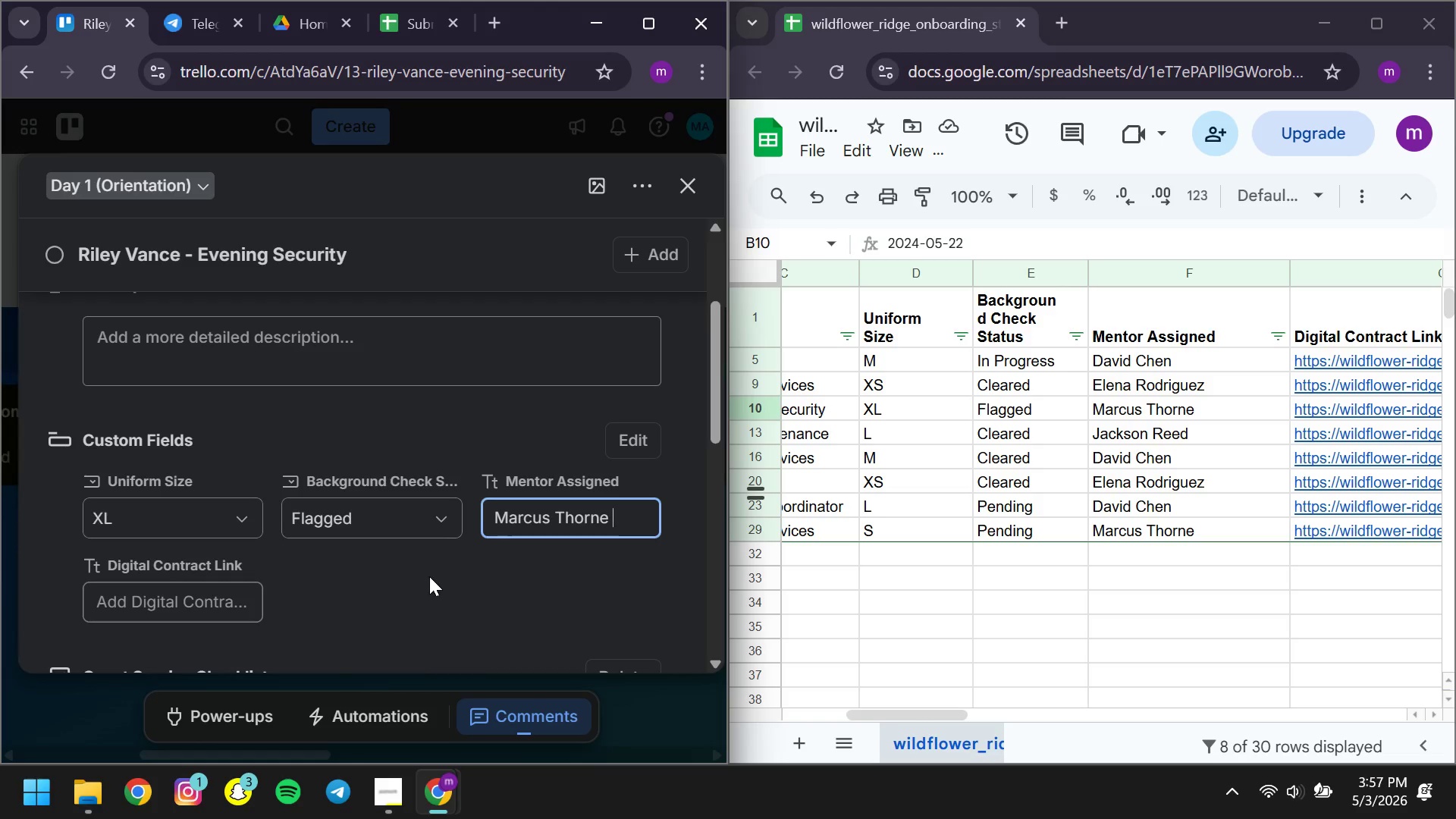 
left_click([429, 576])
 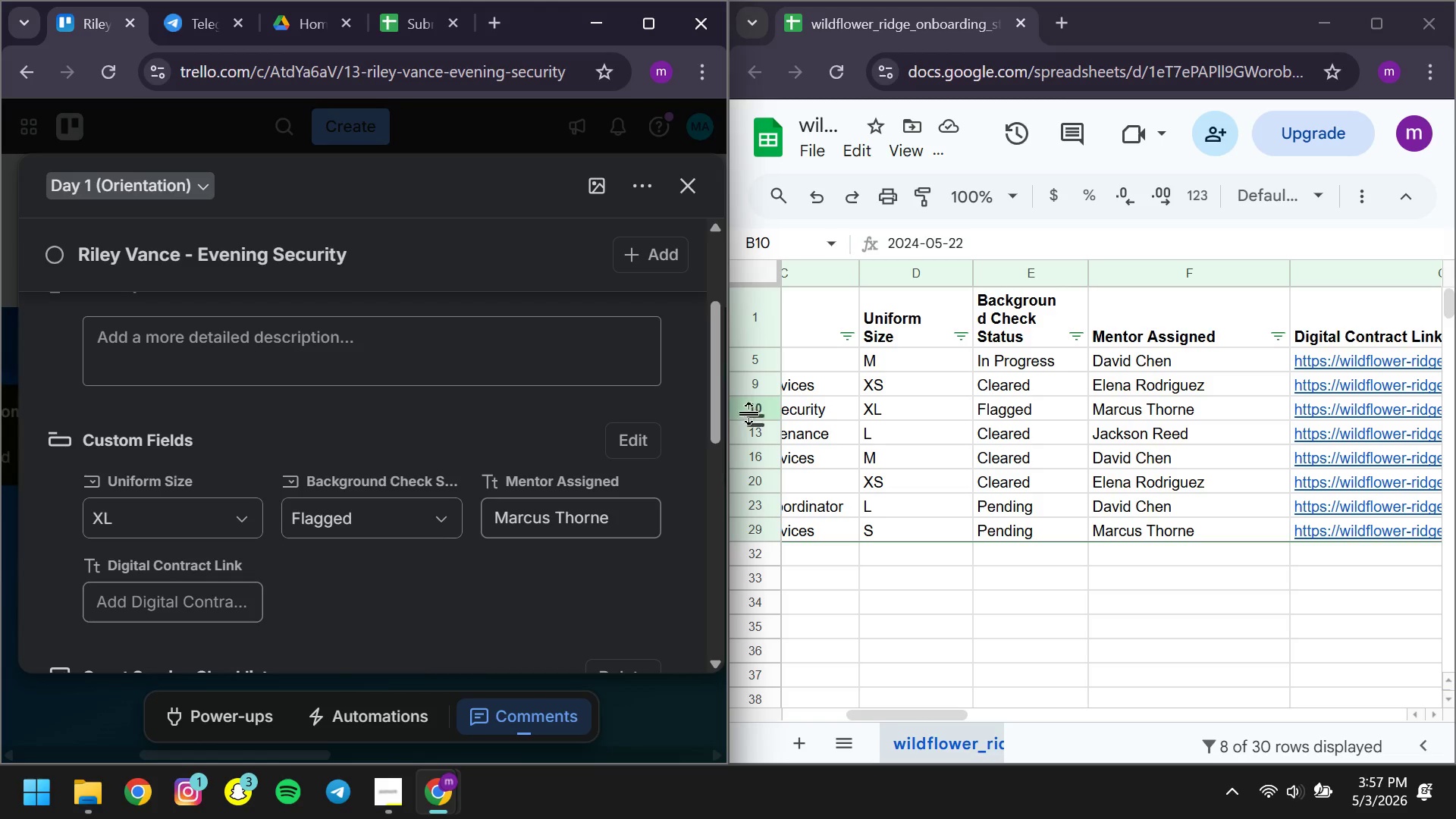 
left_click([749, 413])
 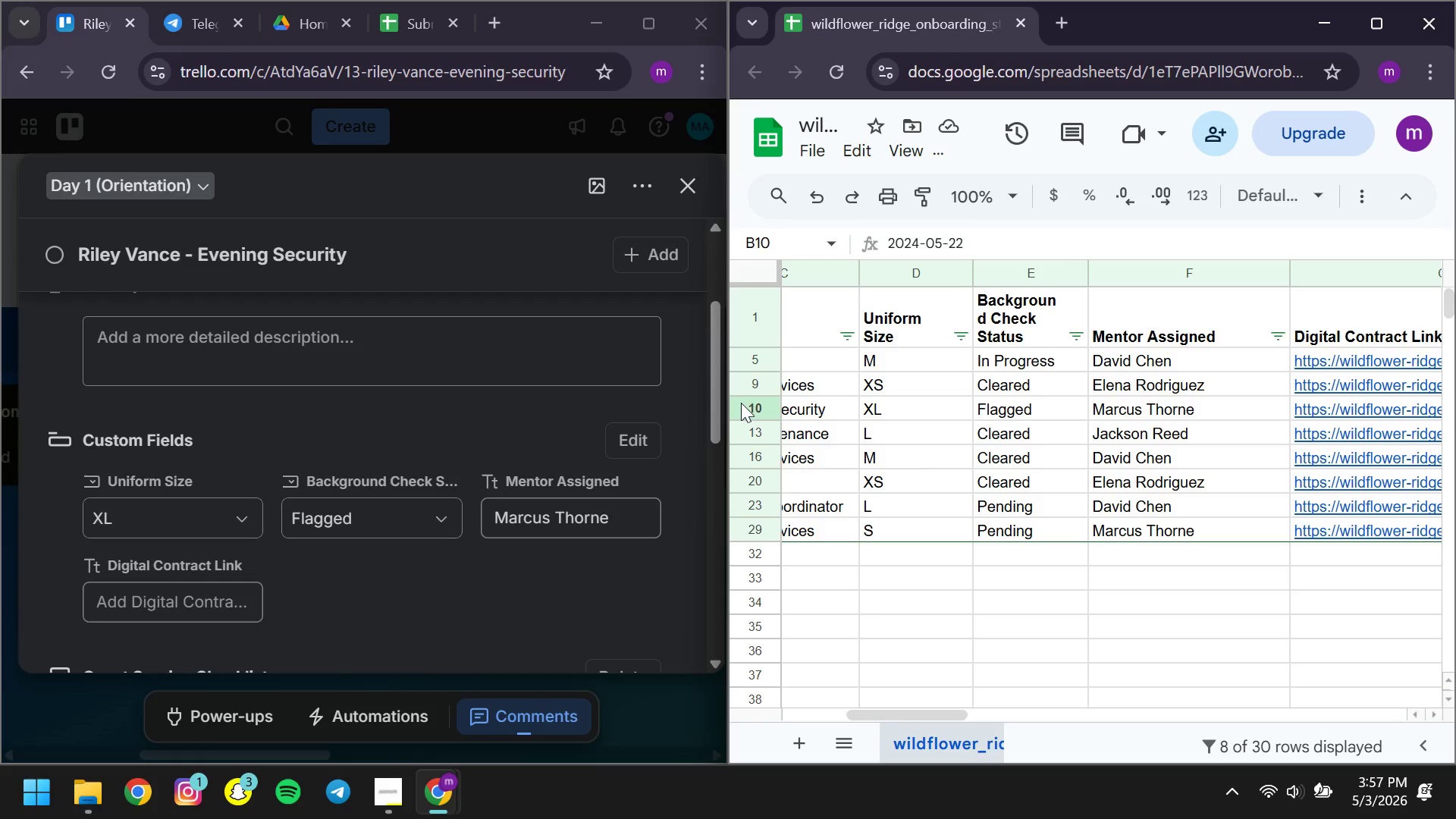 
left_click([741, 403])
 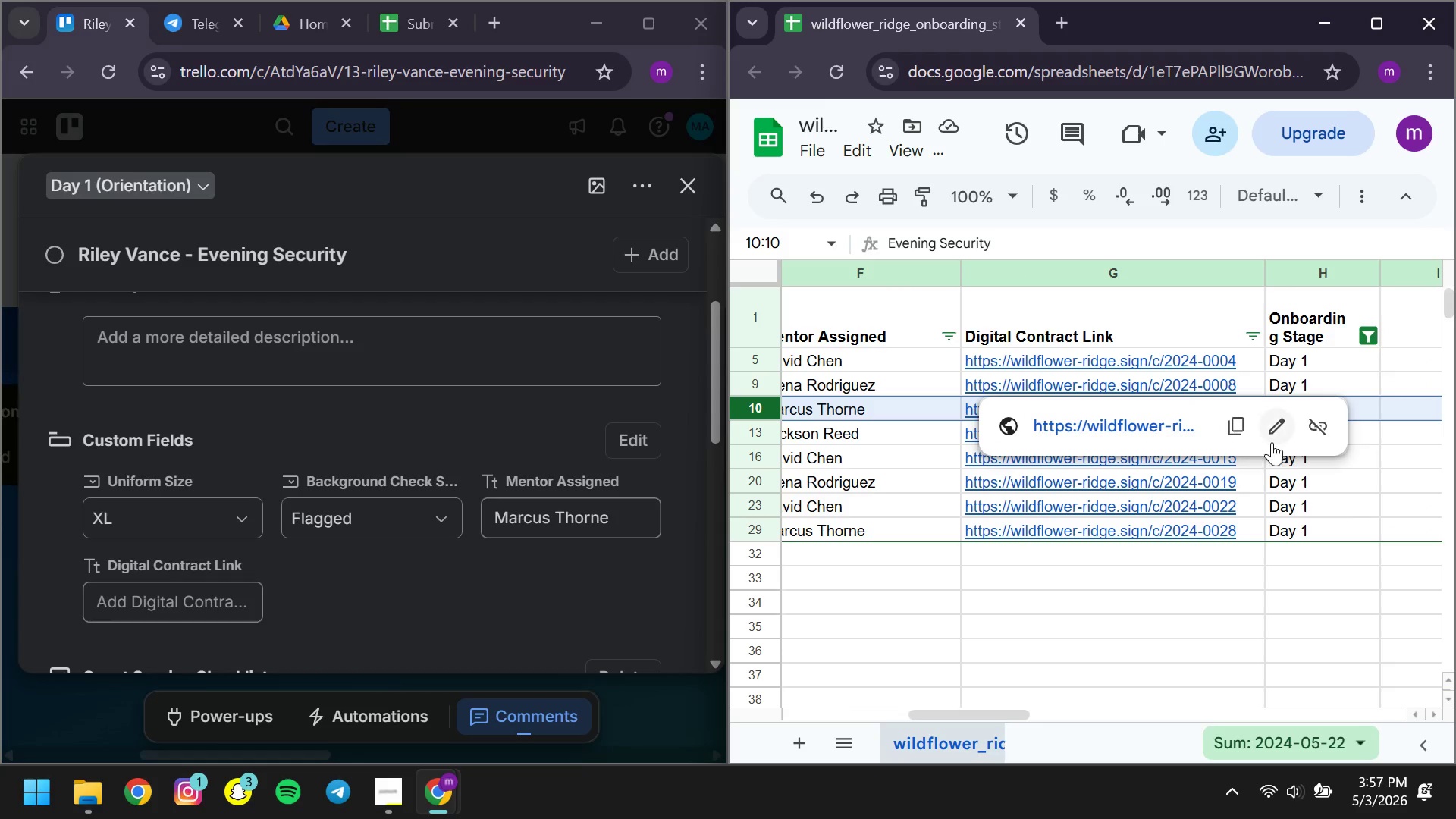 
left_click([1230, 428])
 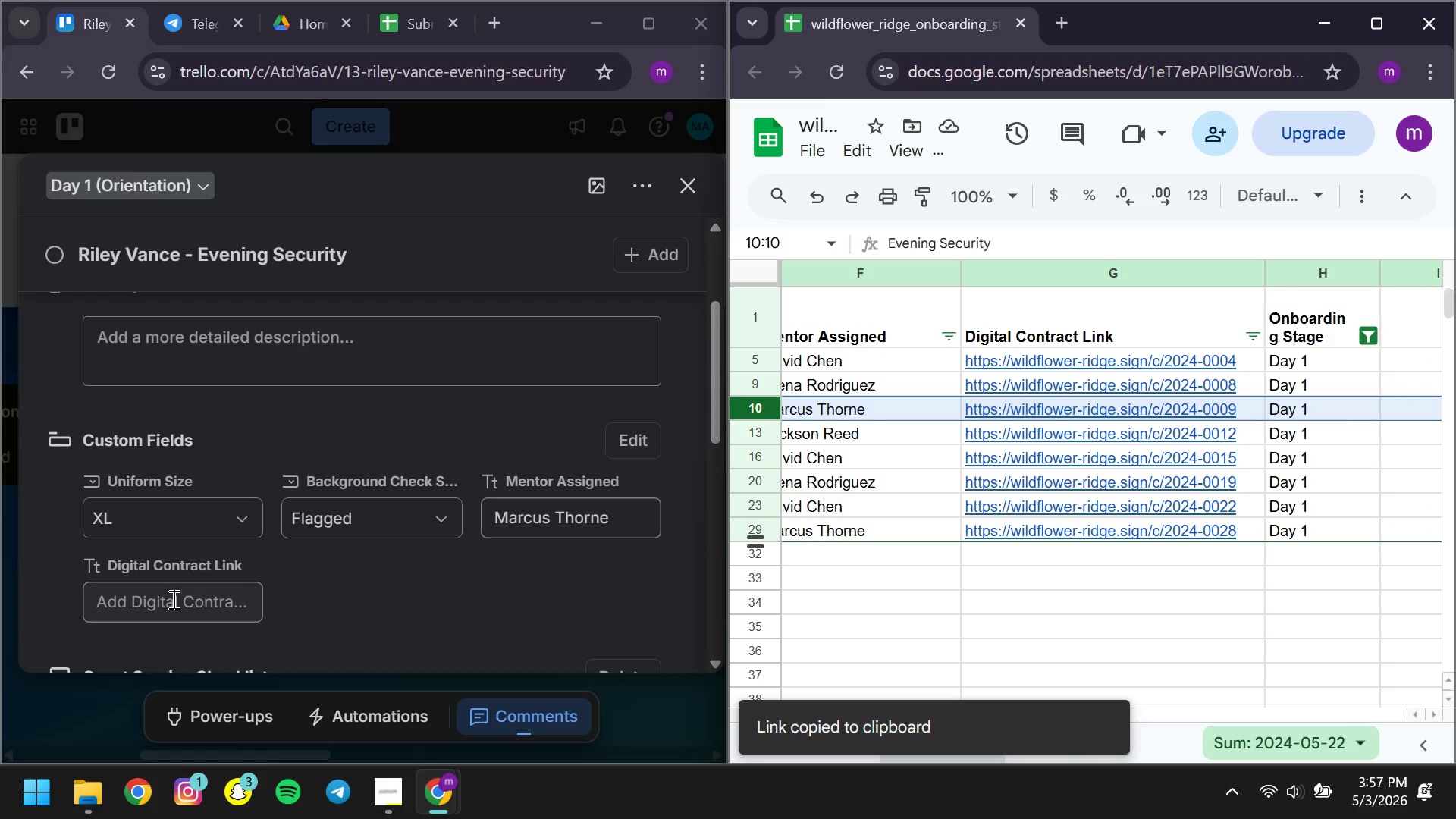 
left_click([158, 600])
 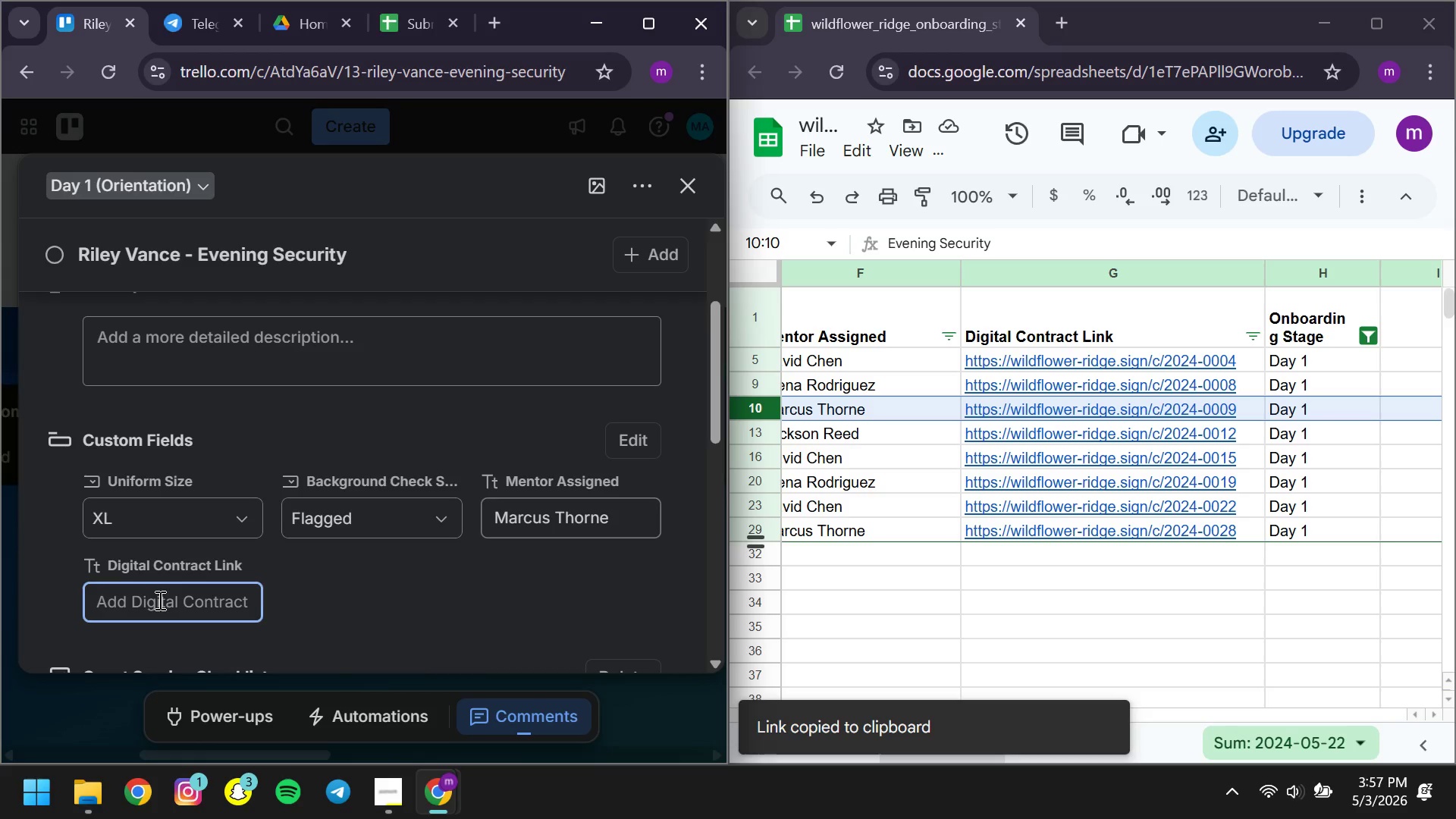 
key(Control+ControlLeft)
 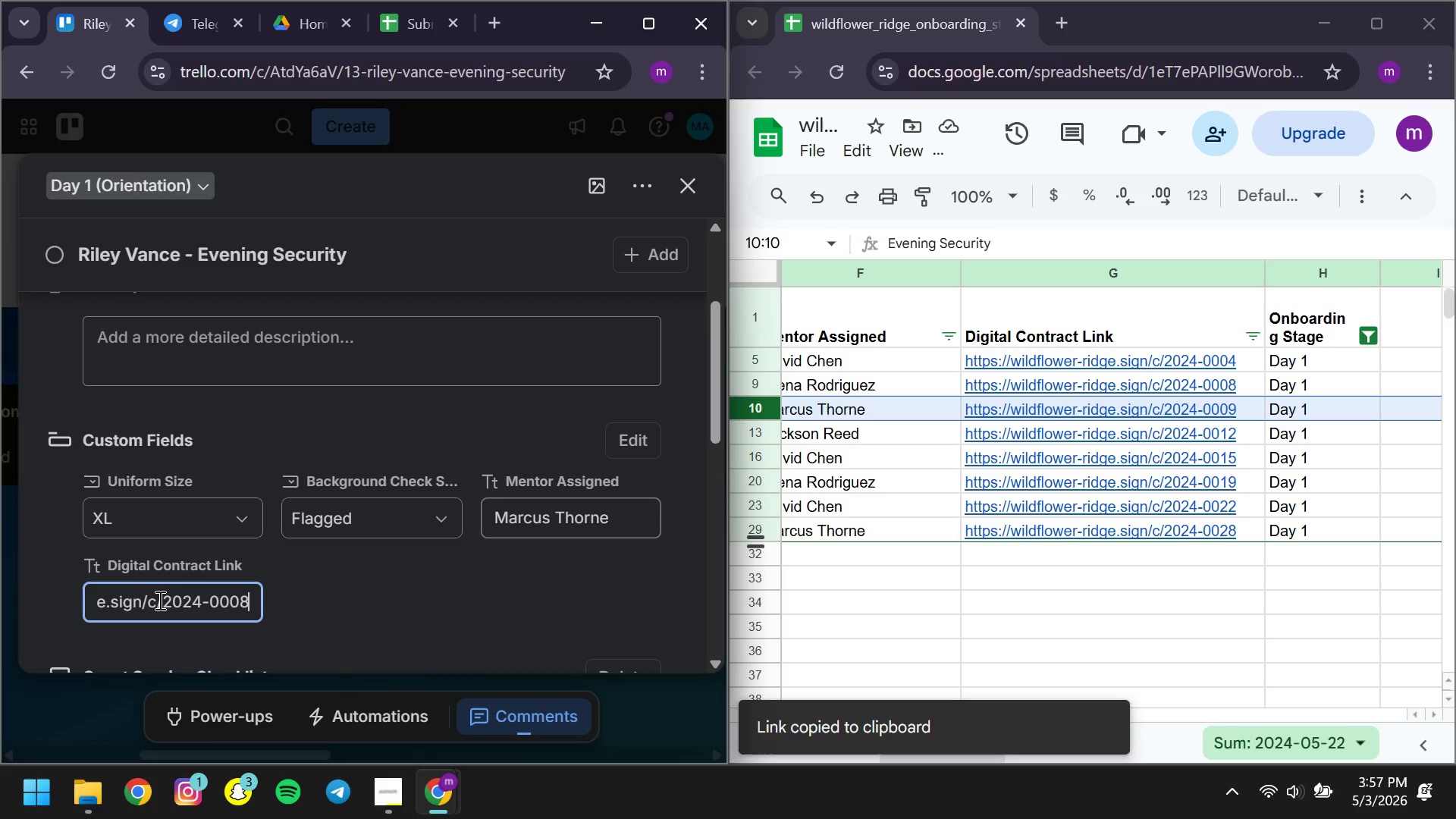 
key(Control+V)
 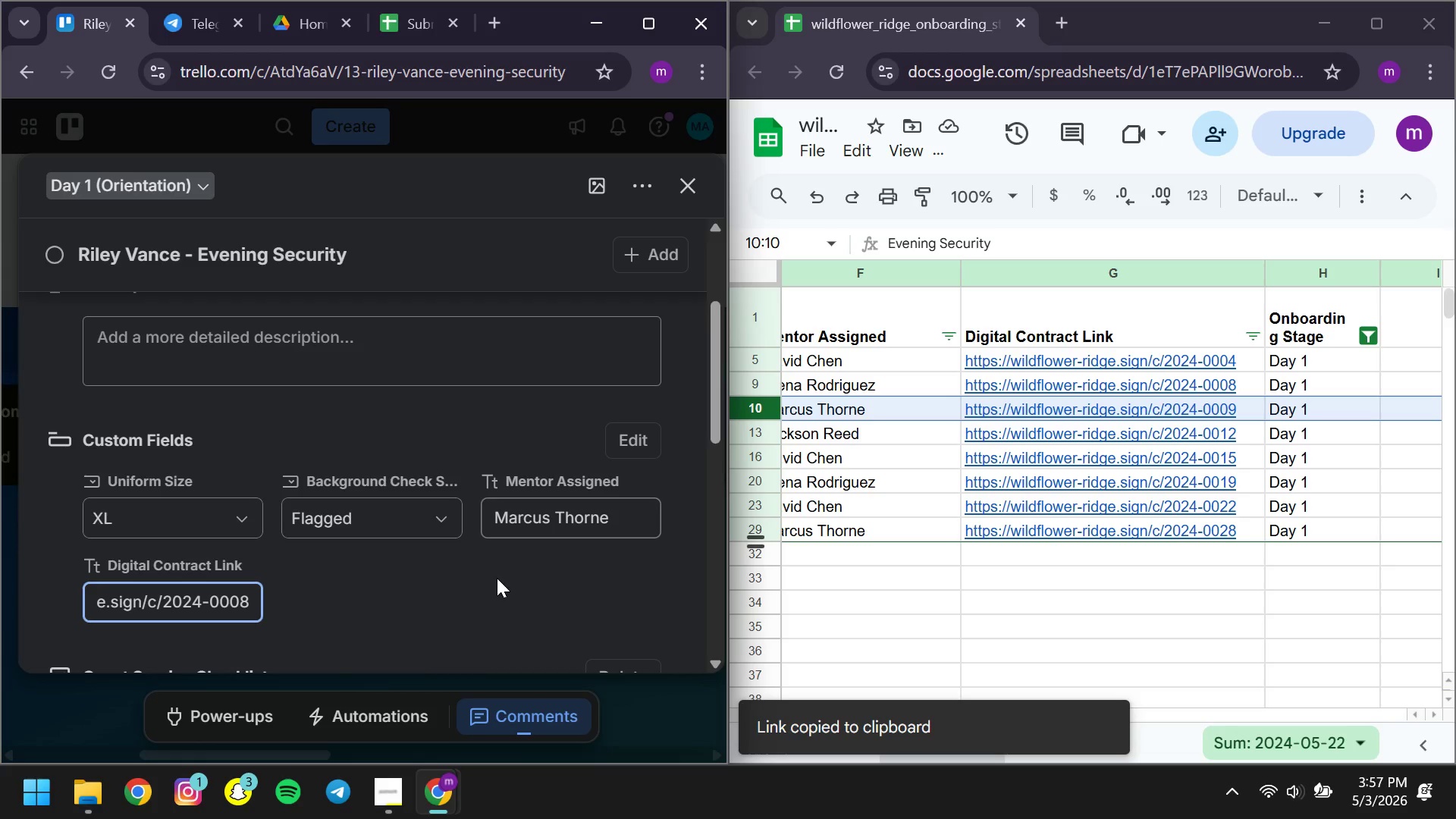 
left_click([497, 578])
 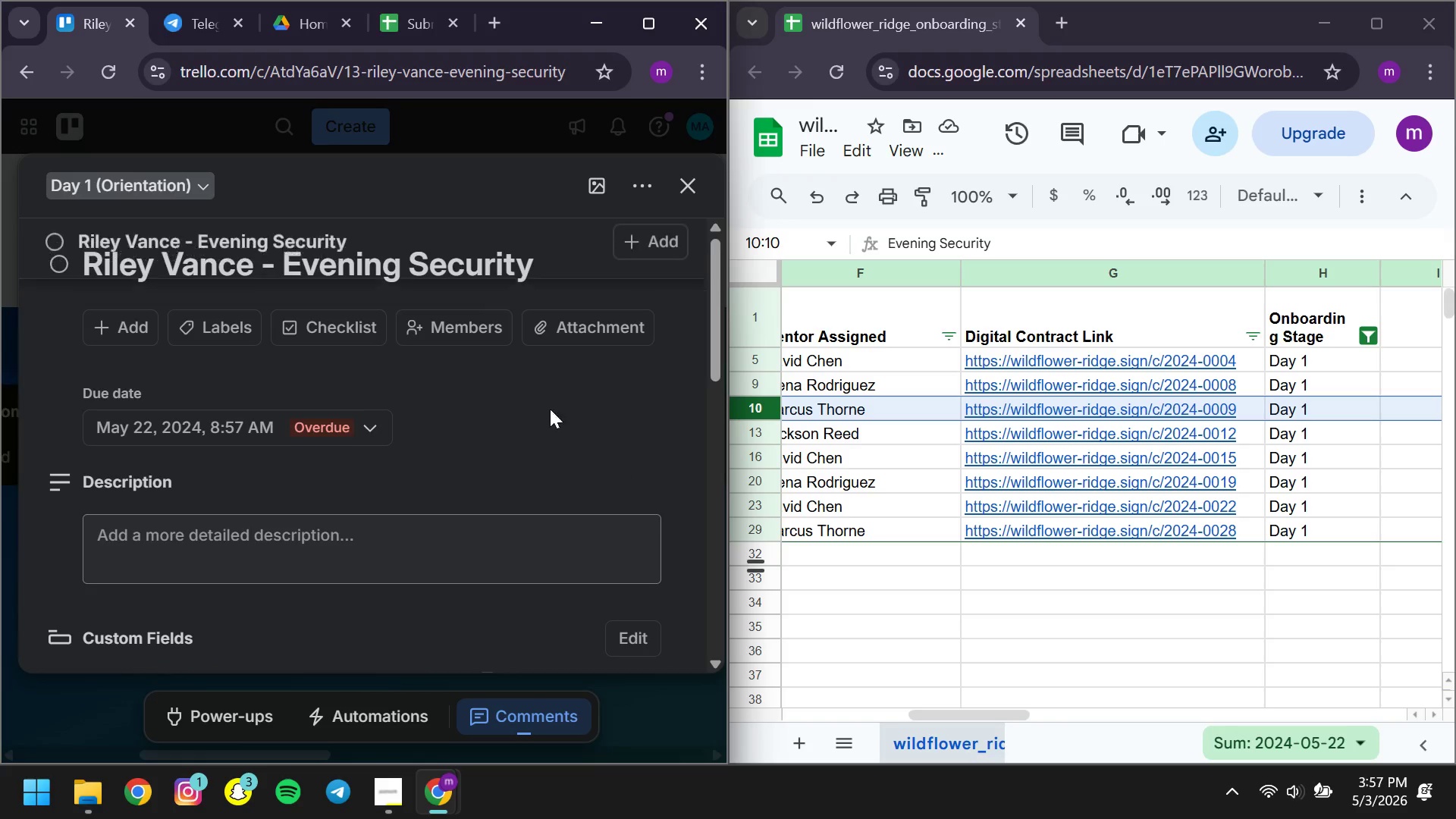 
left_click([687, 177])
 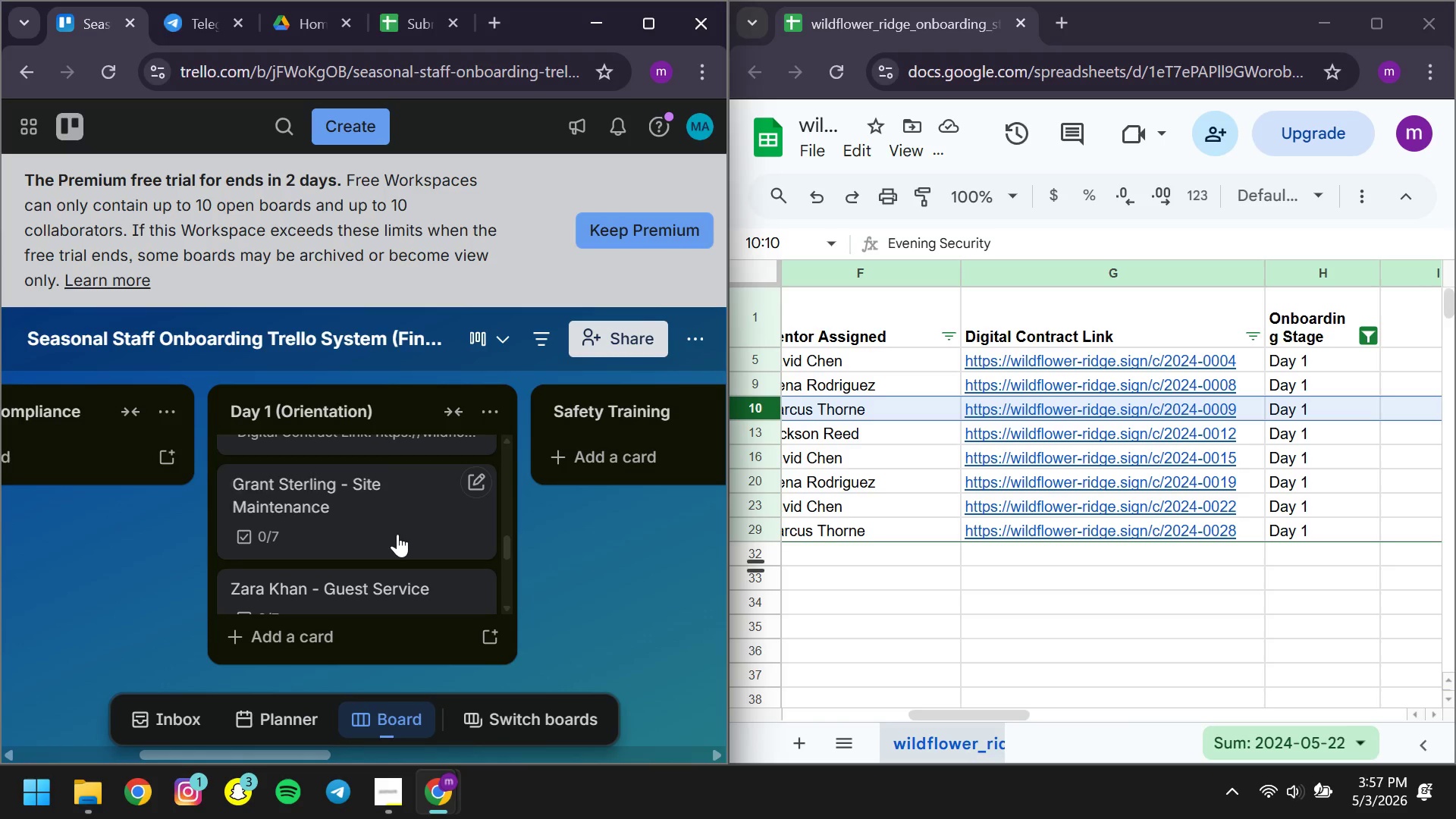 
left_click([342, 505])
 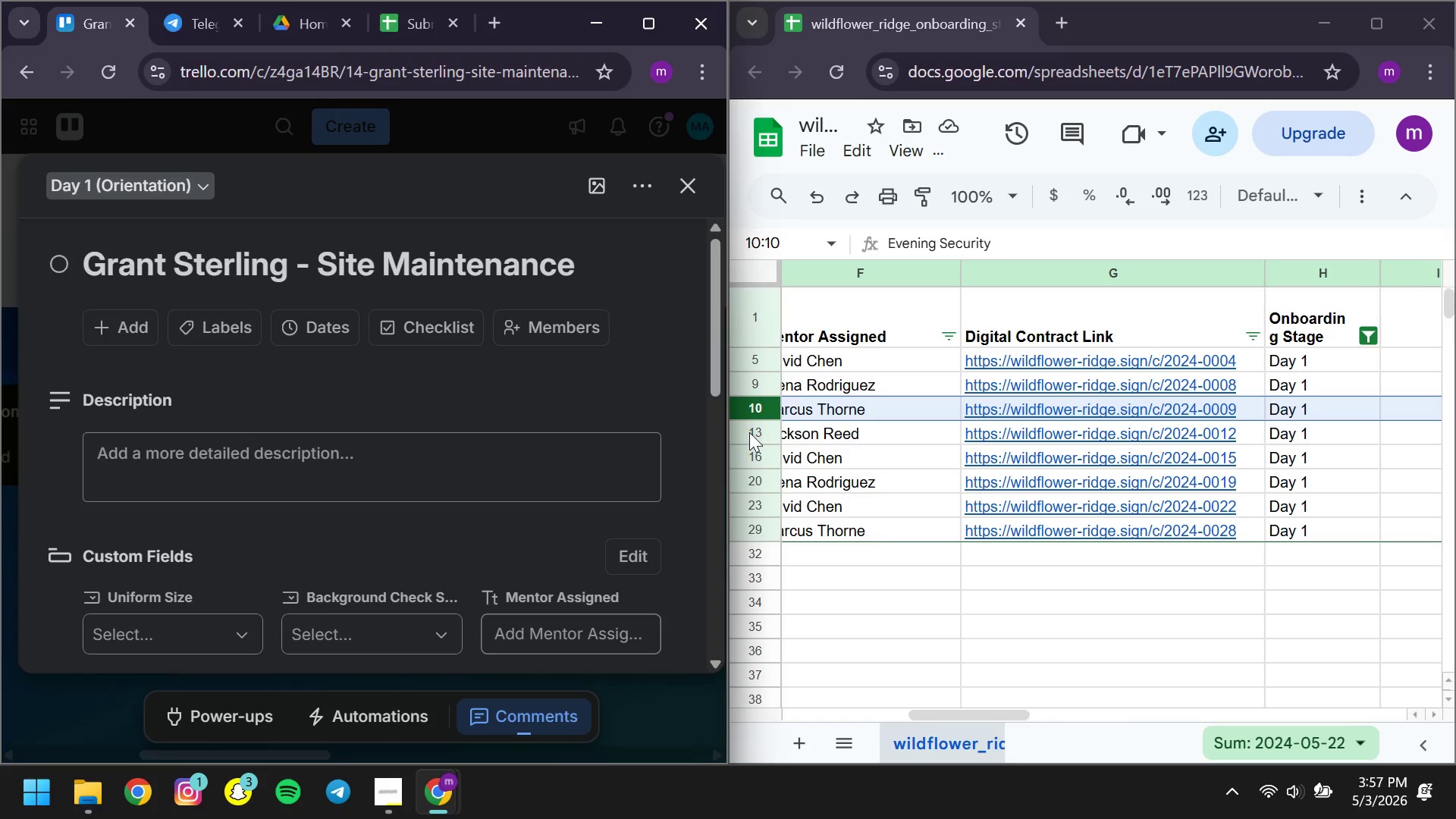 
left_click([749, 432])
 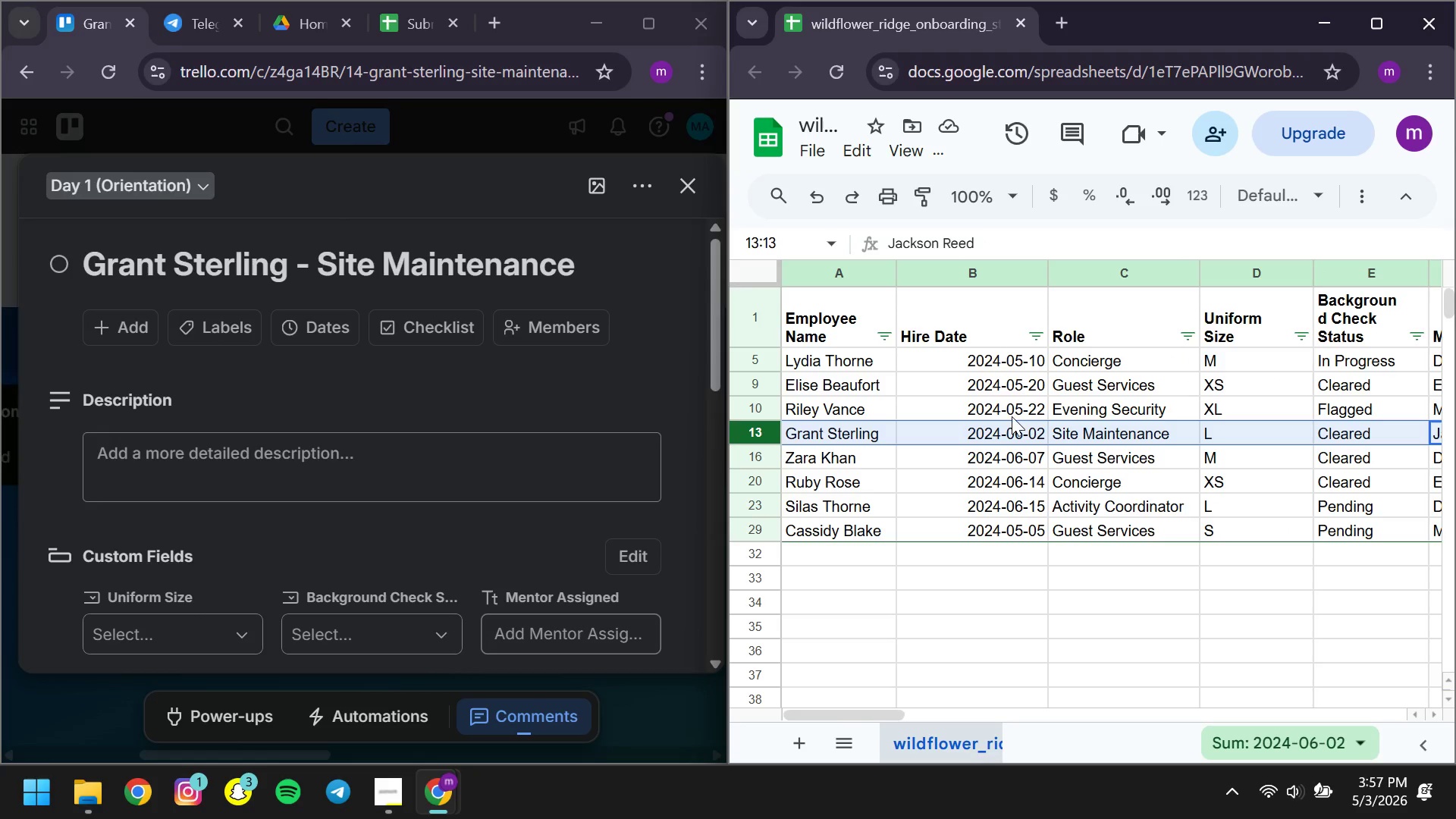 
left_click([984, 438])
 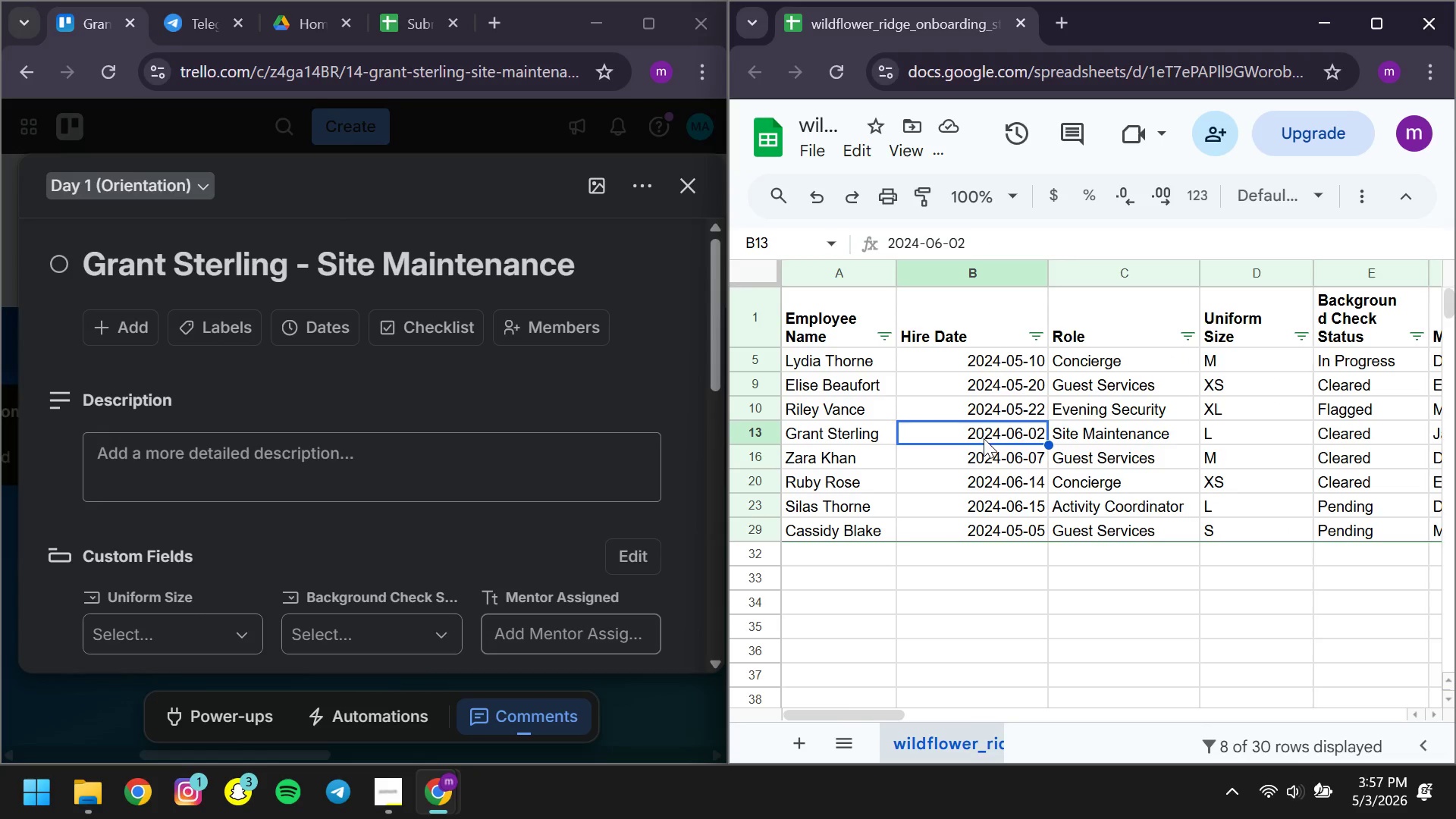 
key(Control+ControlLeft)
 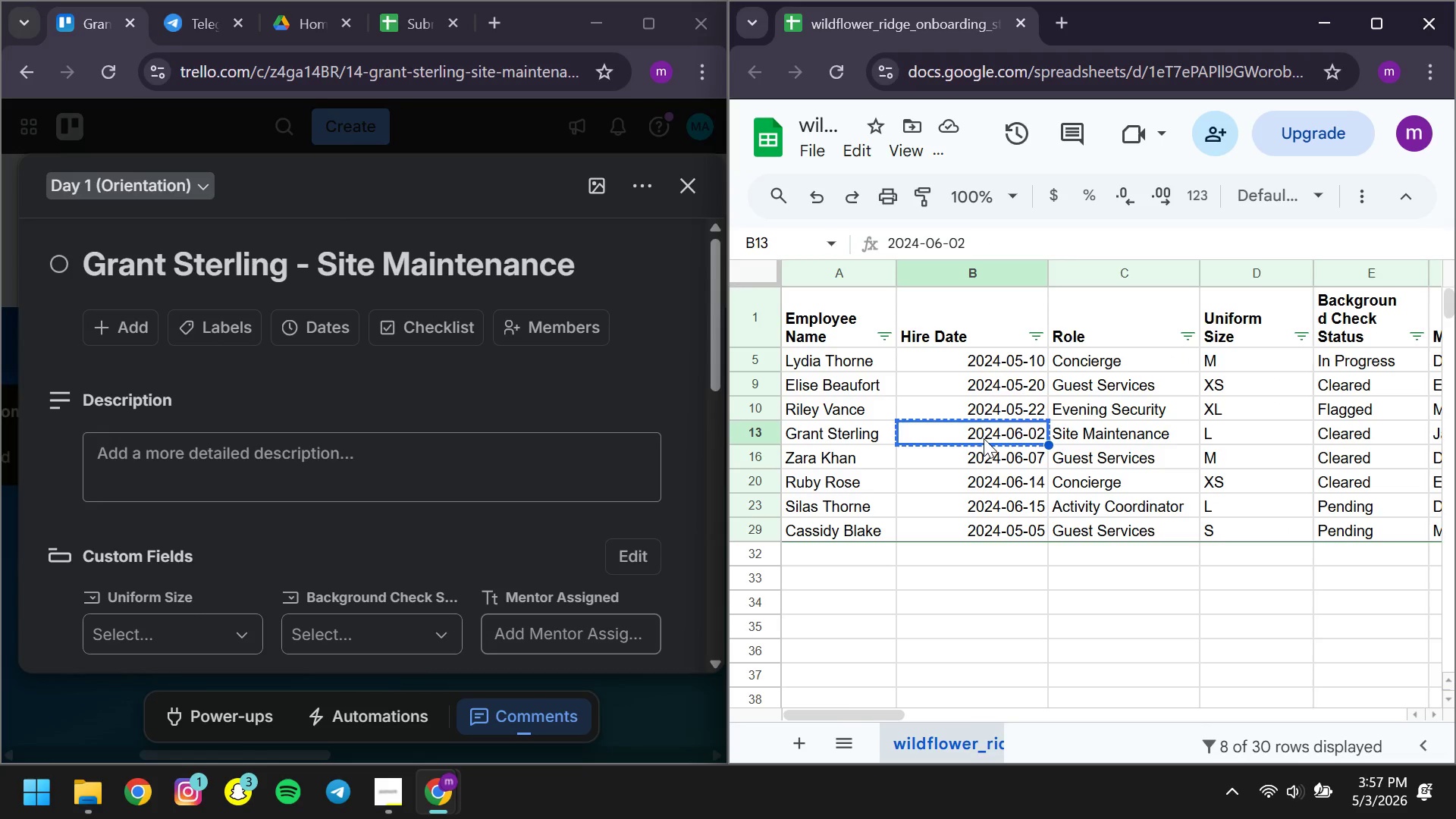 
key(Control+C)
 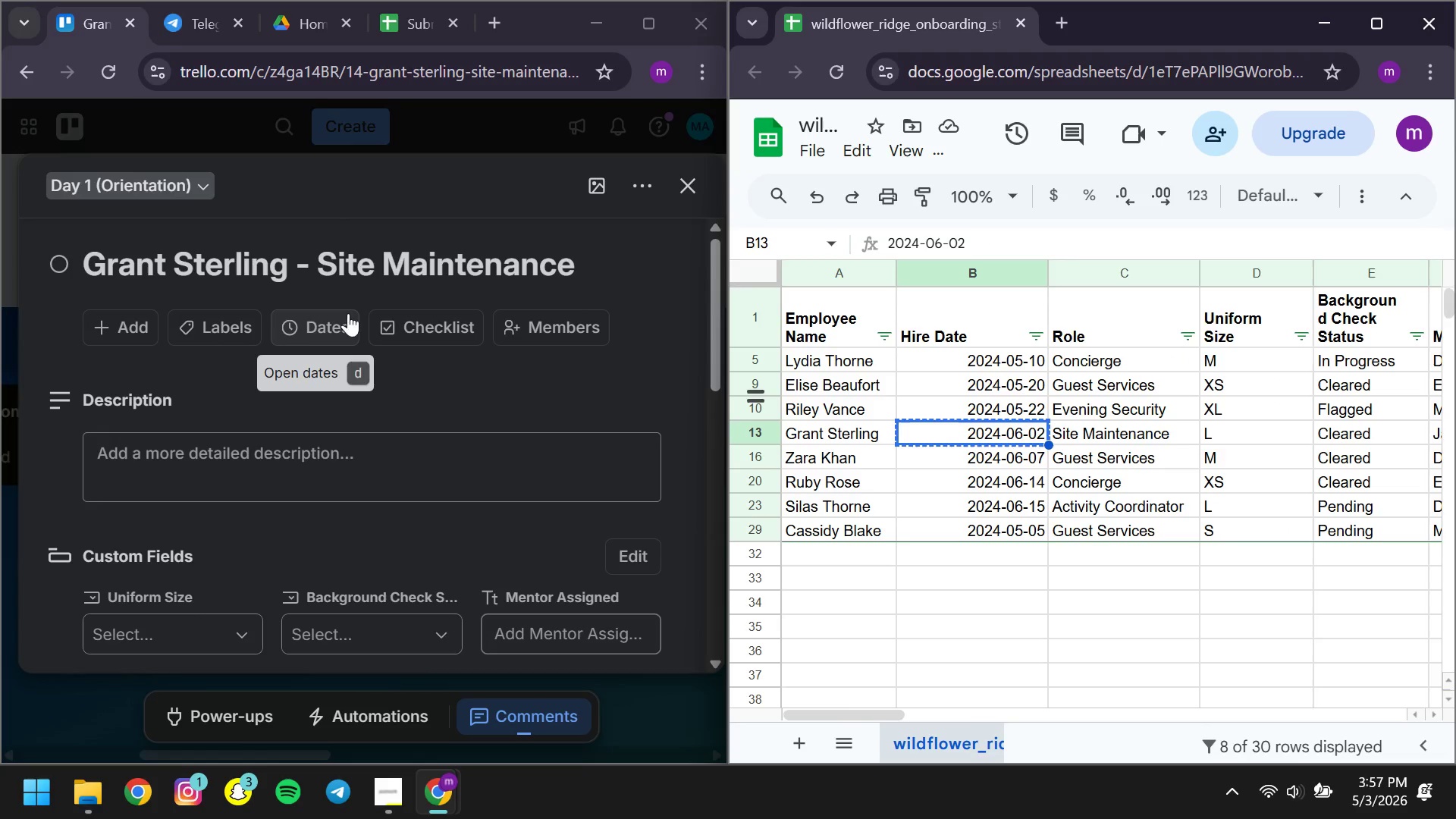 
left_click([318, 324])
 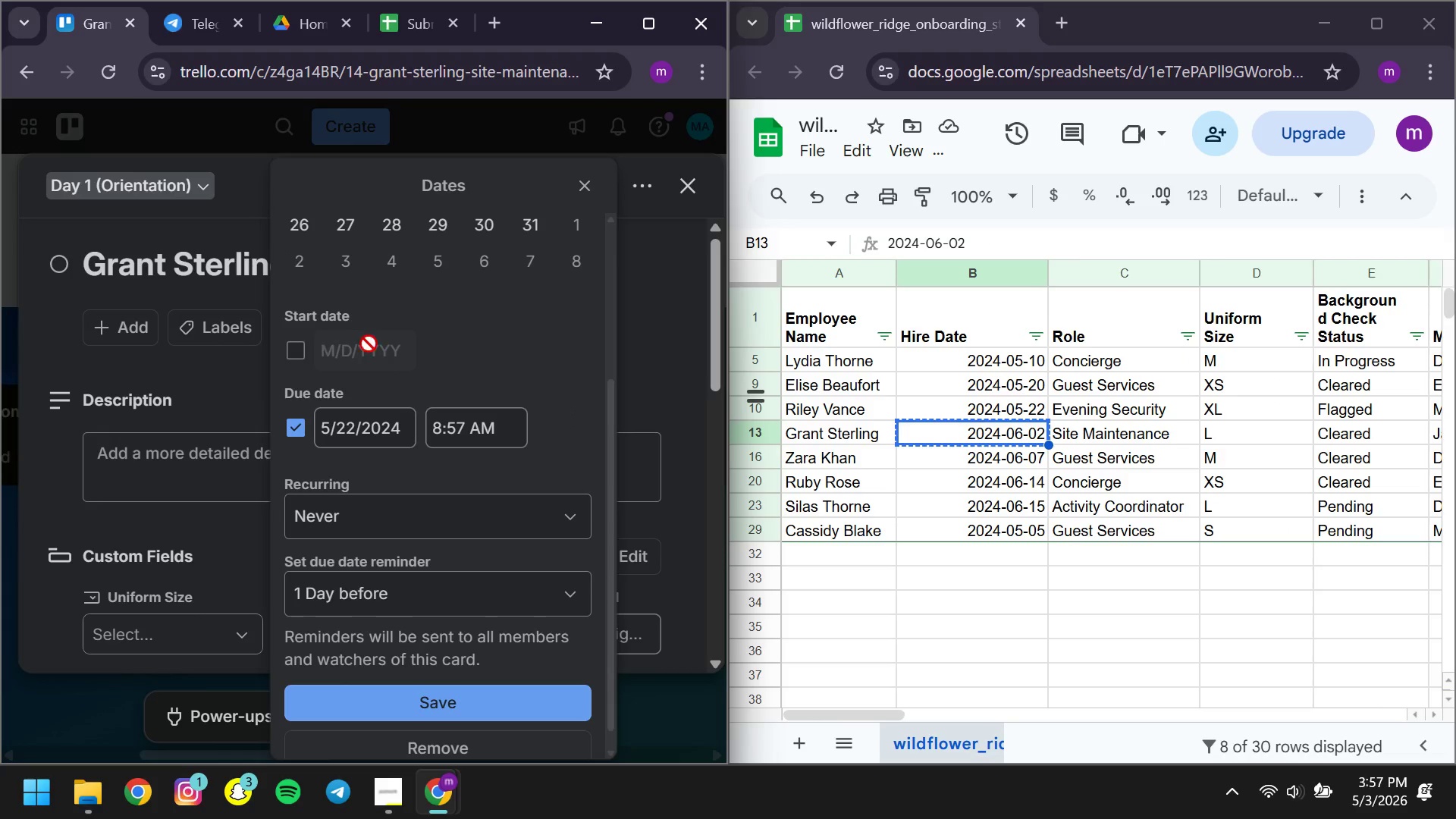 
left_click([382, 425])
 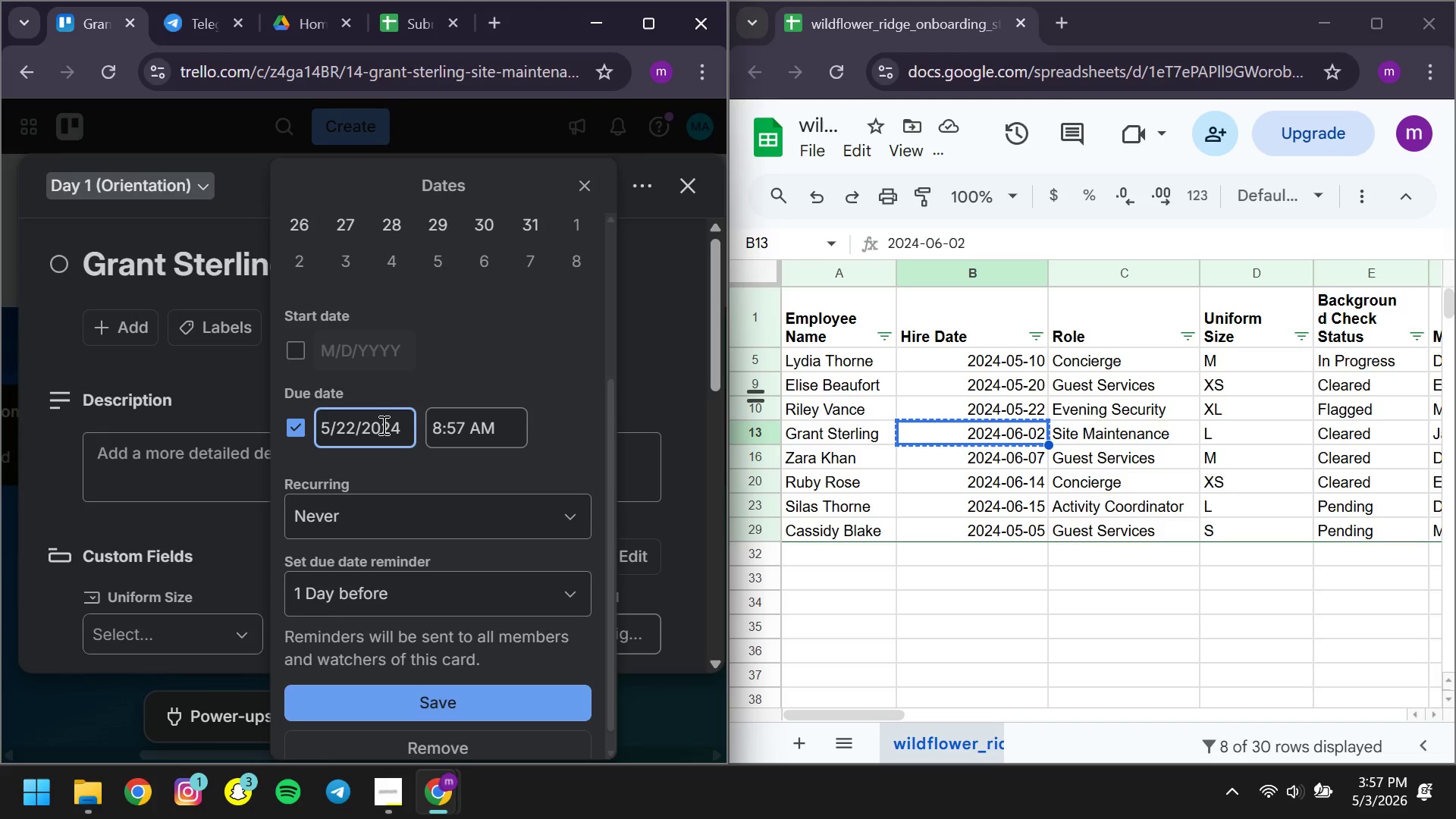 
key(Control+A)
 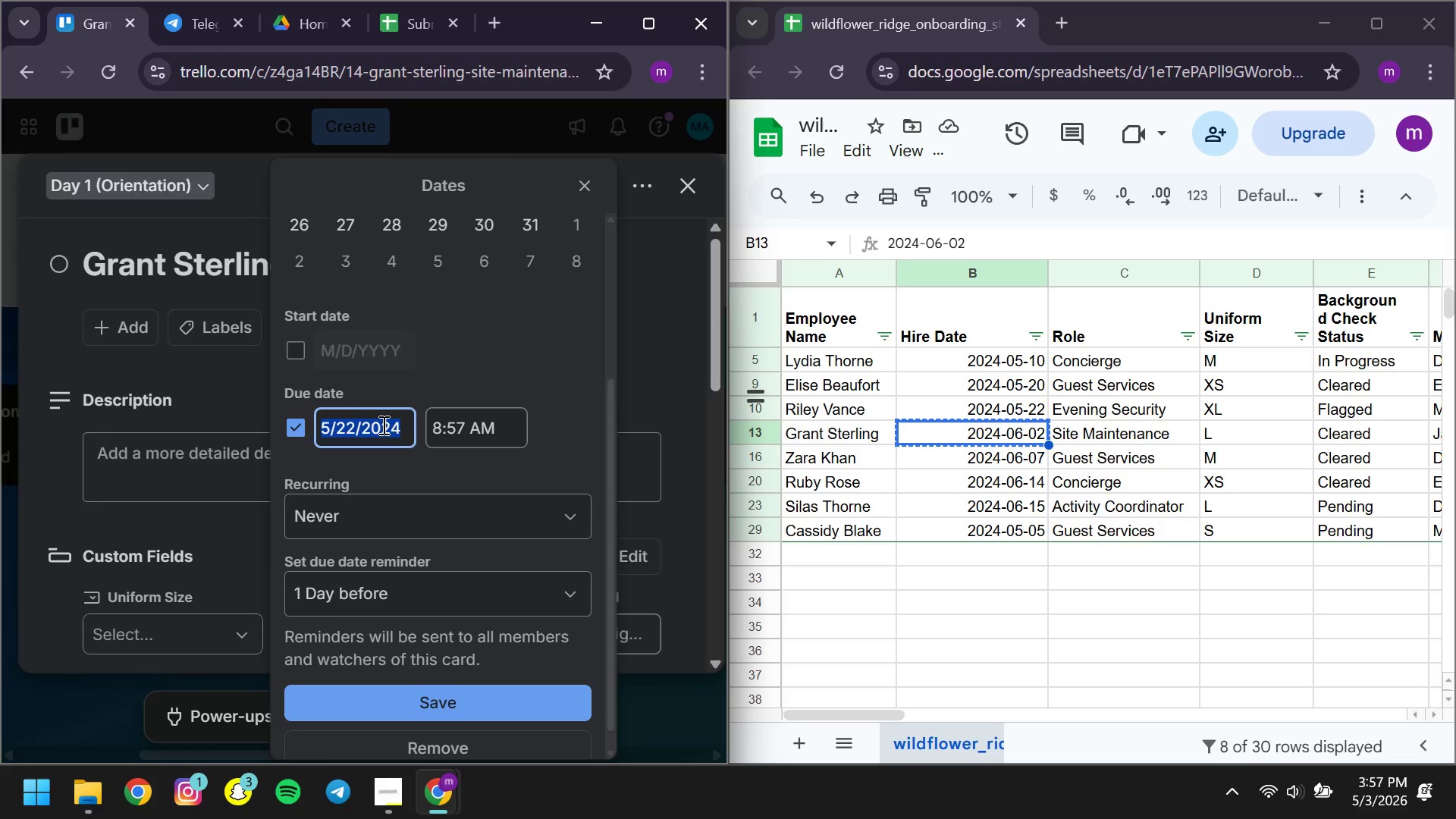 
key(Control+ControlLeft)
 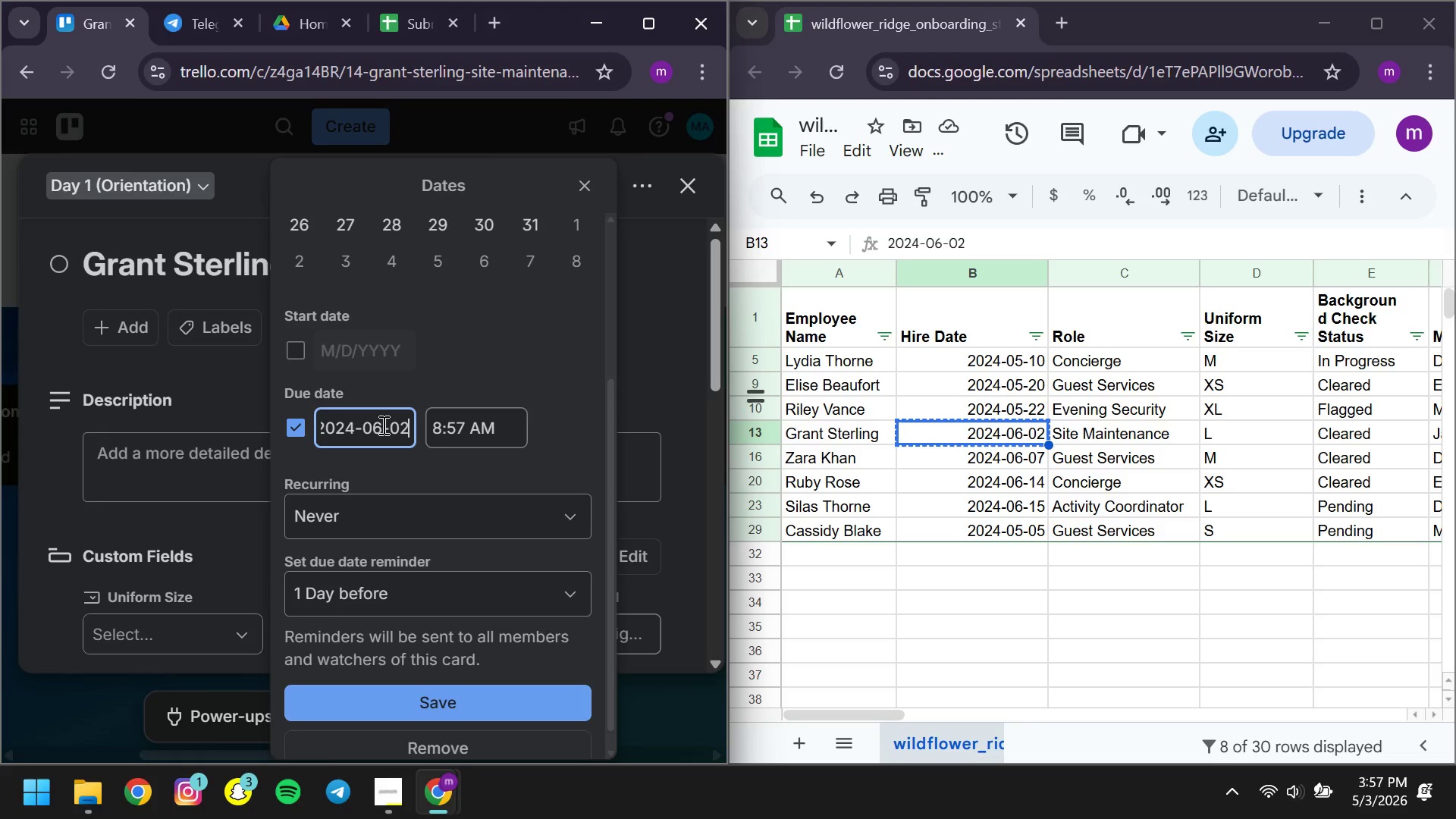 
key(Control+V)
 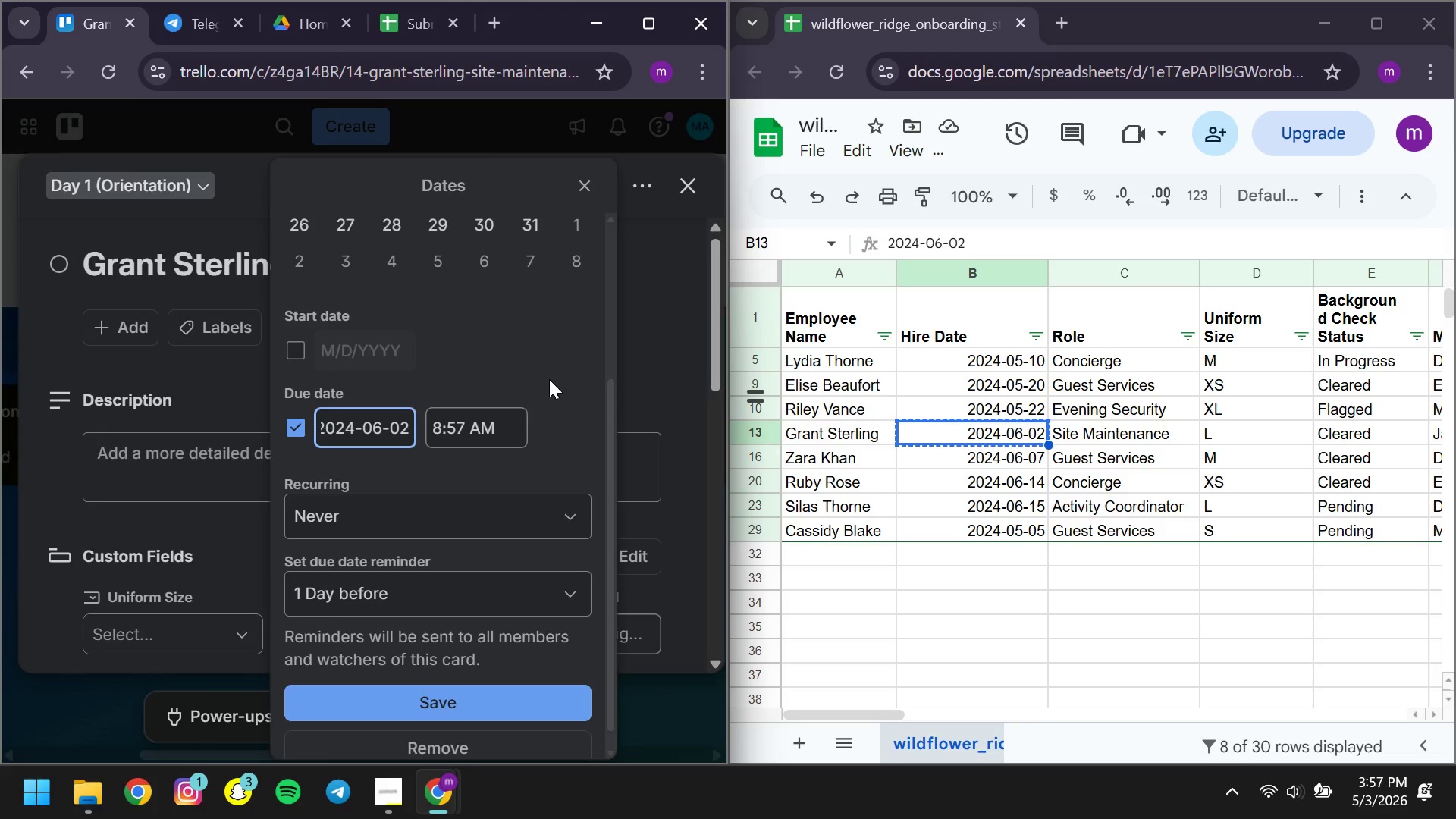 
left_click([549, 379])
 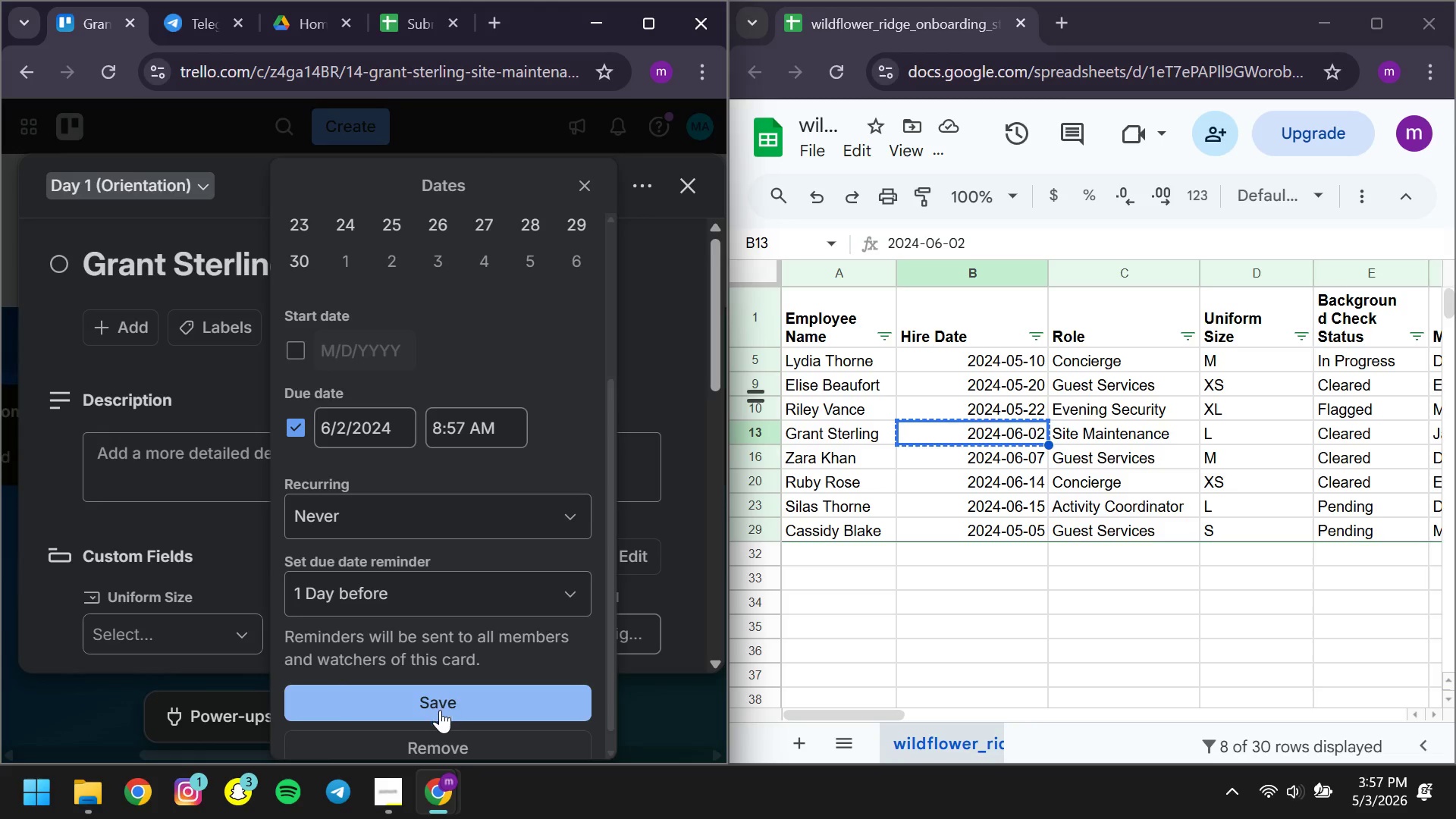 
left_click([440, 710])
 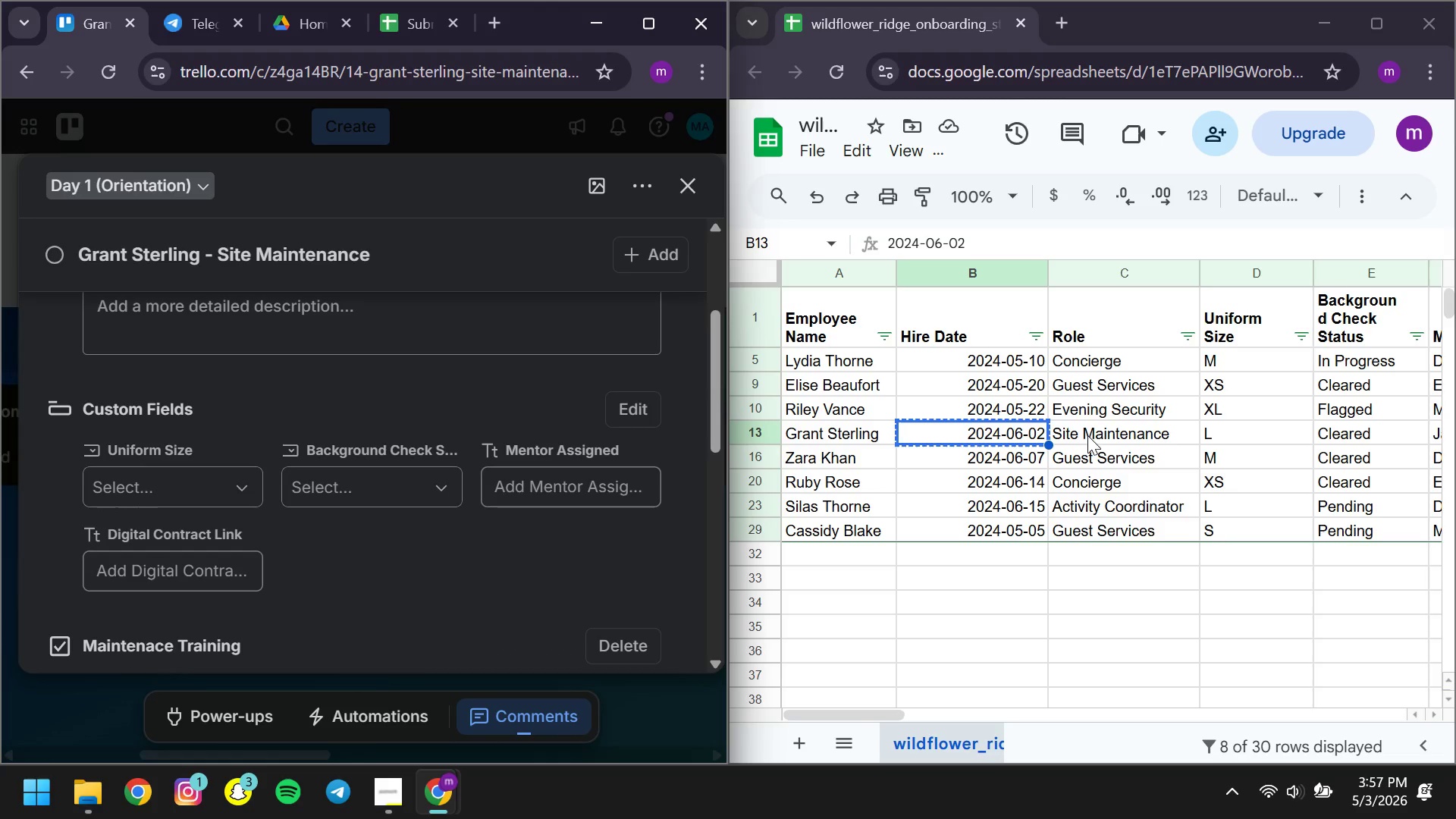 
left_click([206, 475])
 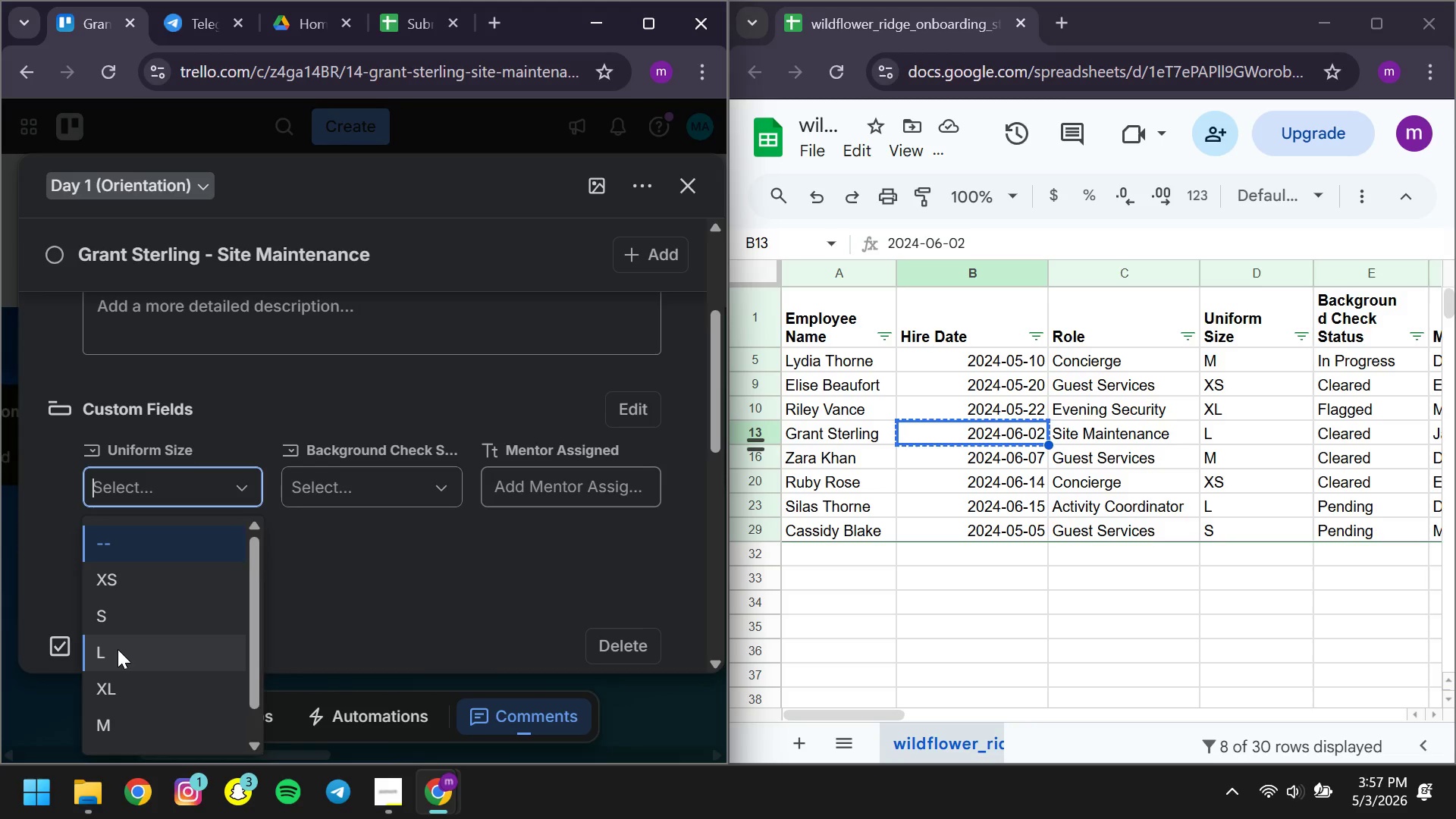 
left_click([118, 649])
 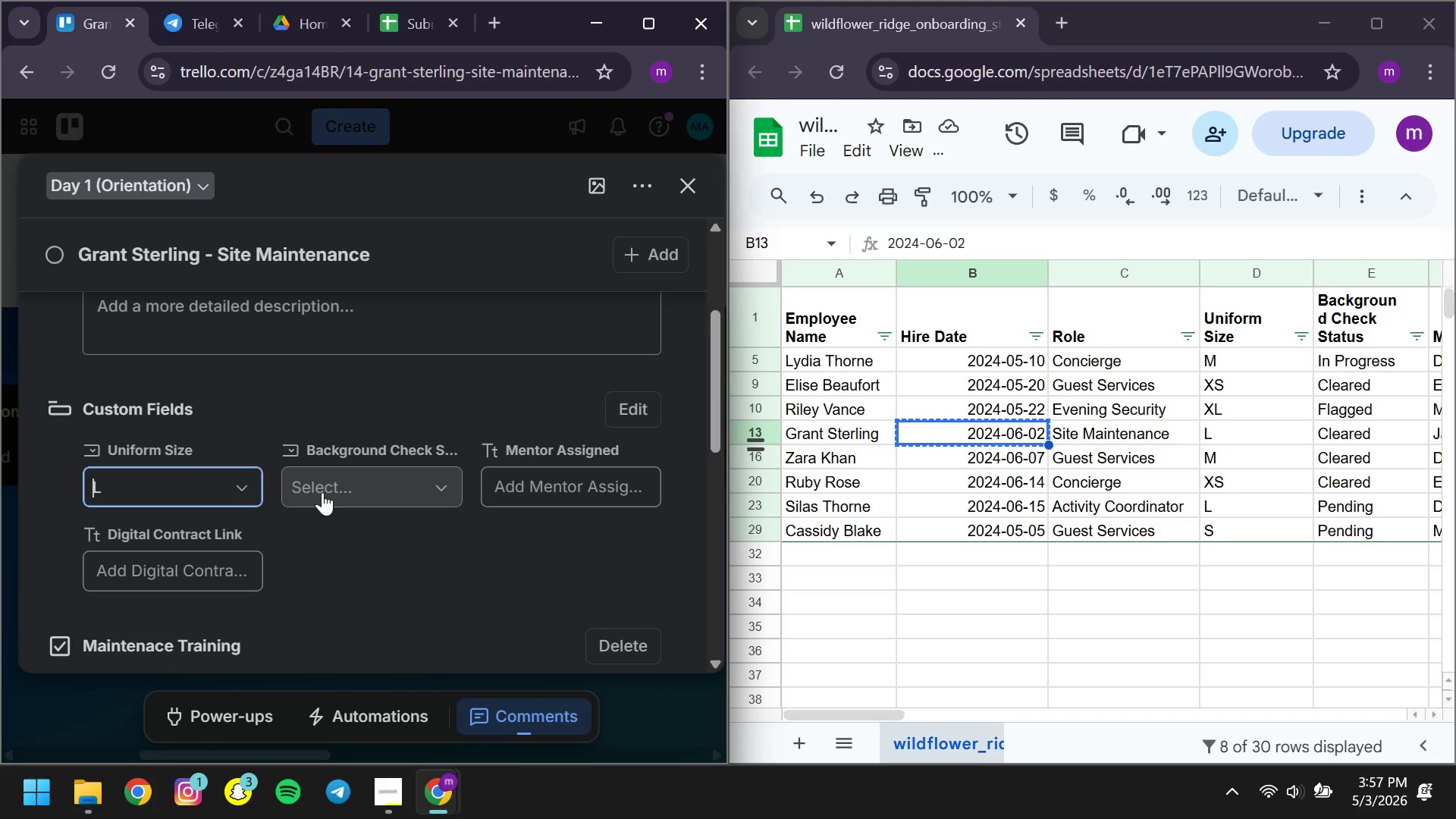 
left_click([322, 492])
 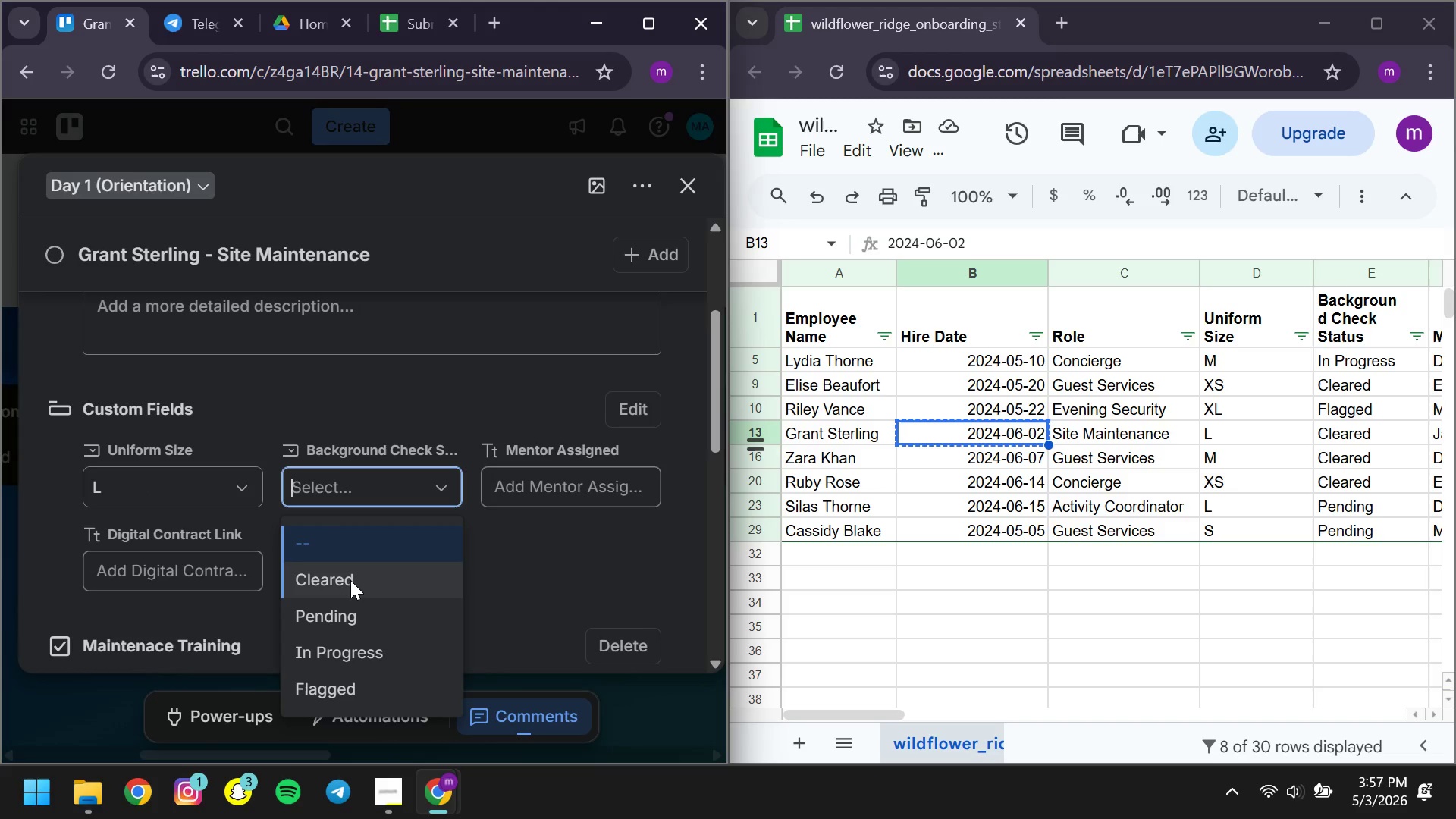 
left_click([349, 579])
 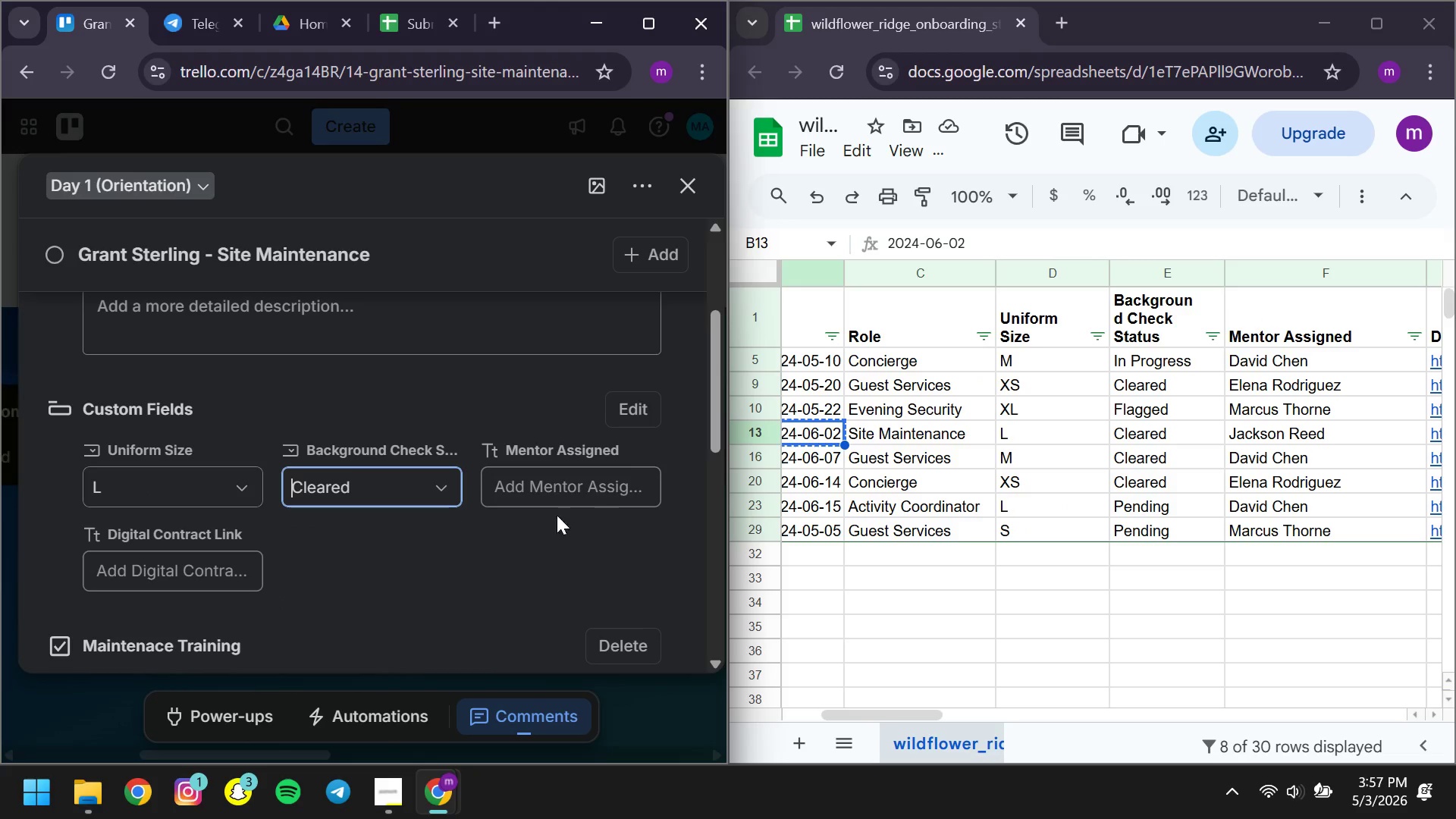 
left_click([544, 476])
 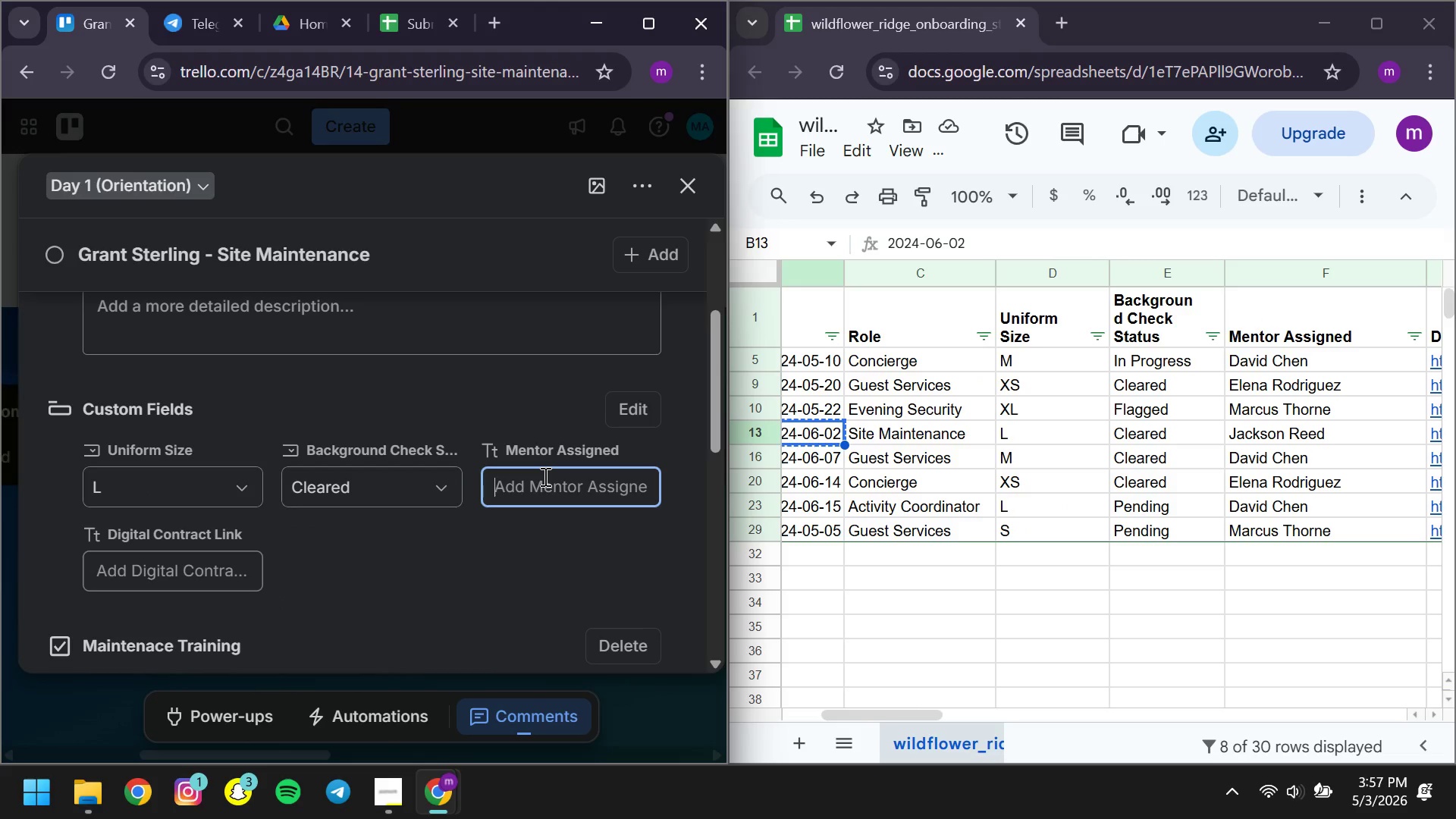 
type(Jackson Reed)
 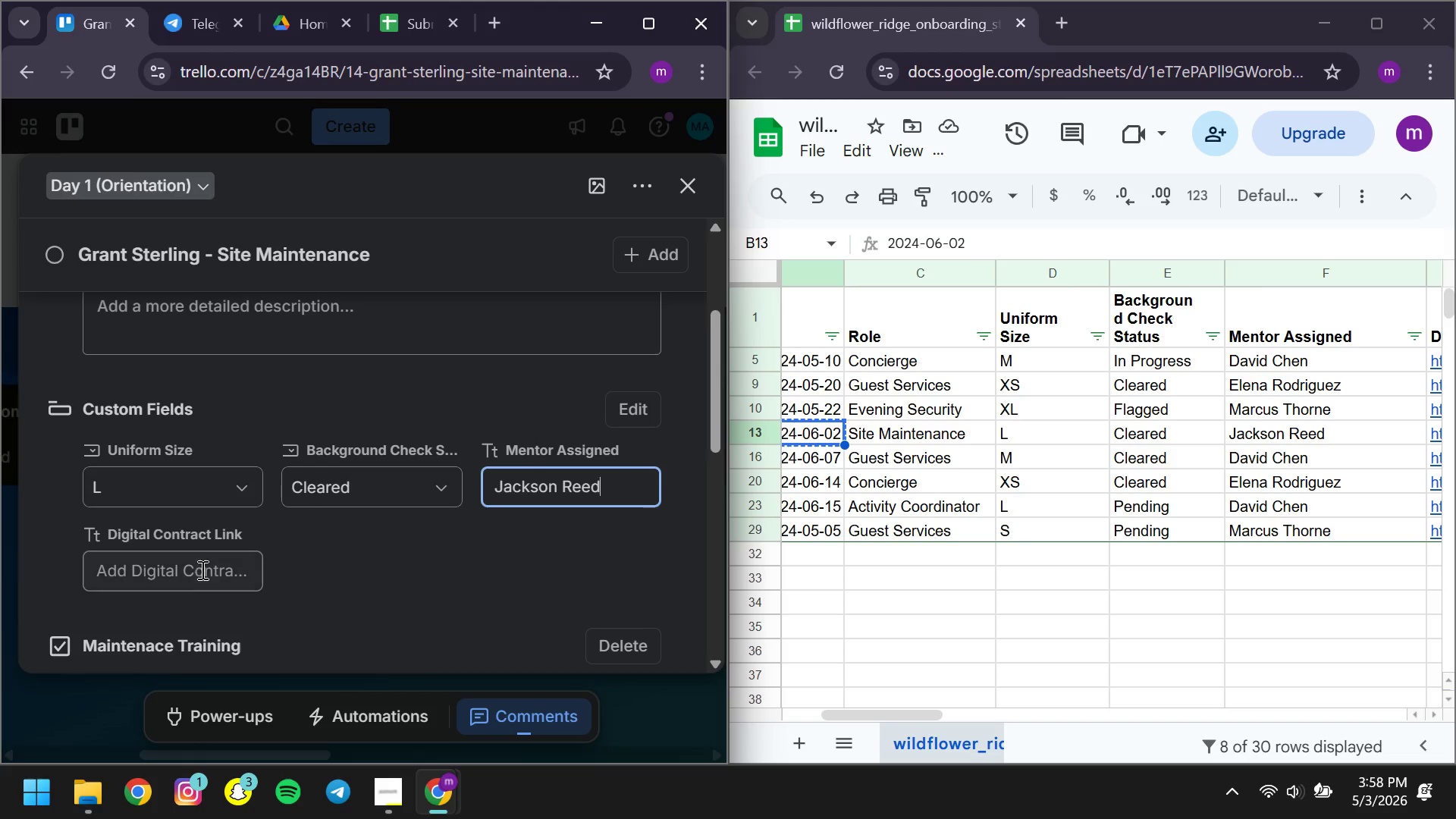 
left_click([199, 569])
 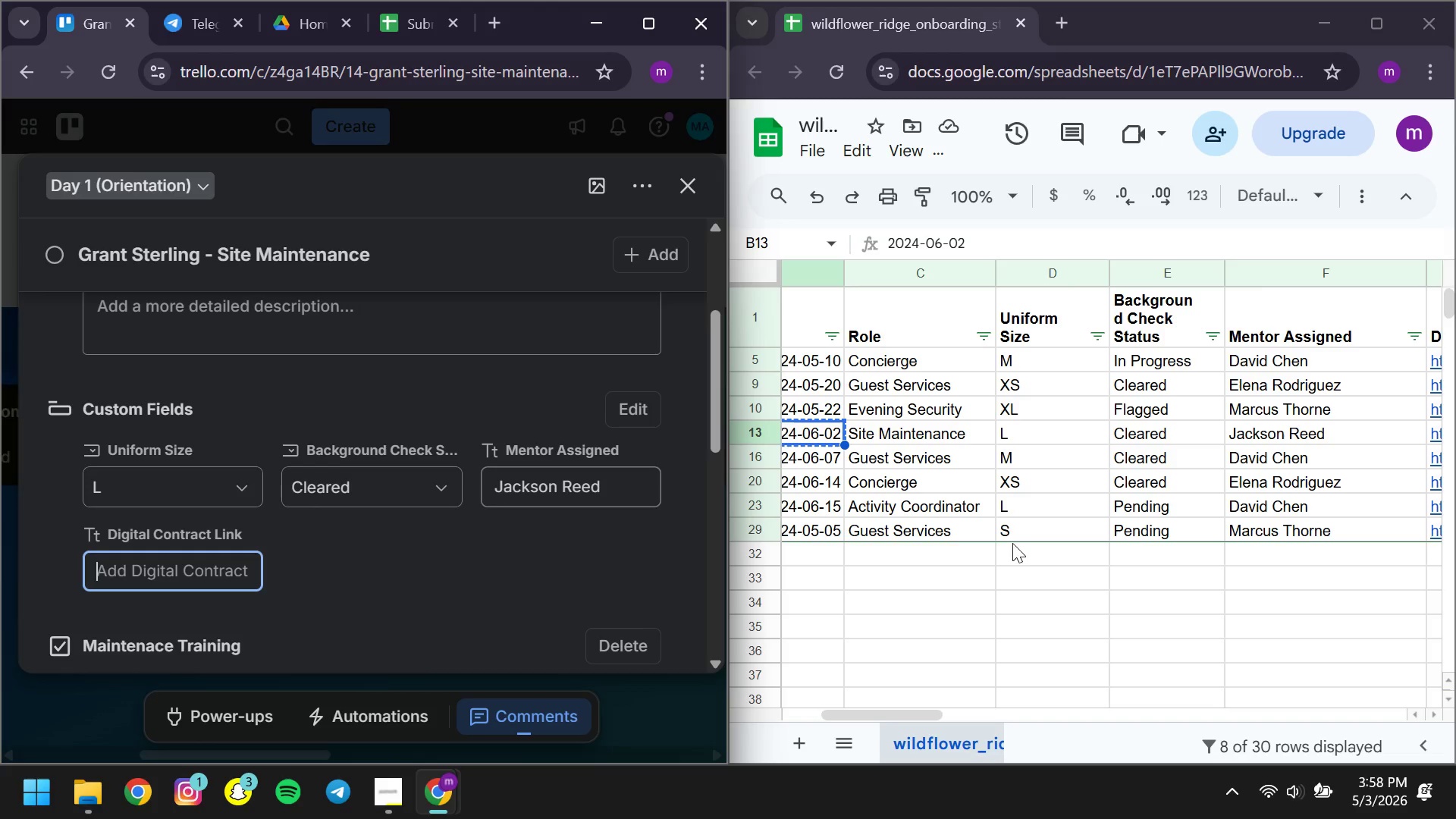 
mouse_move([984, 524])
 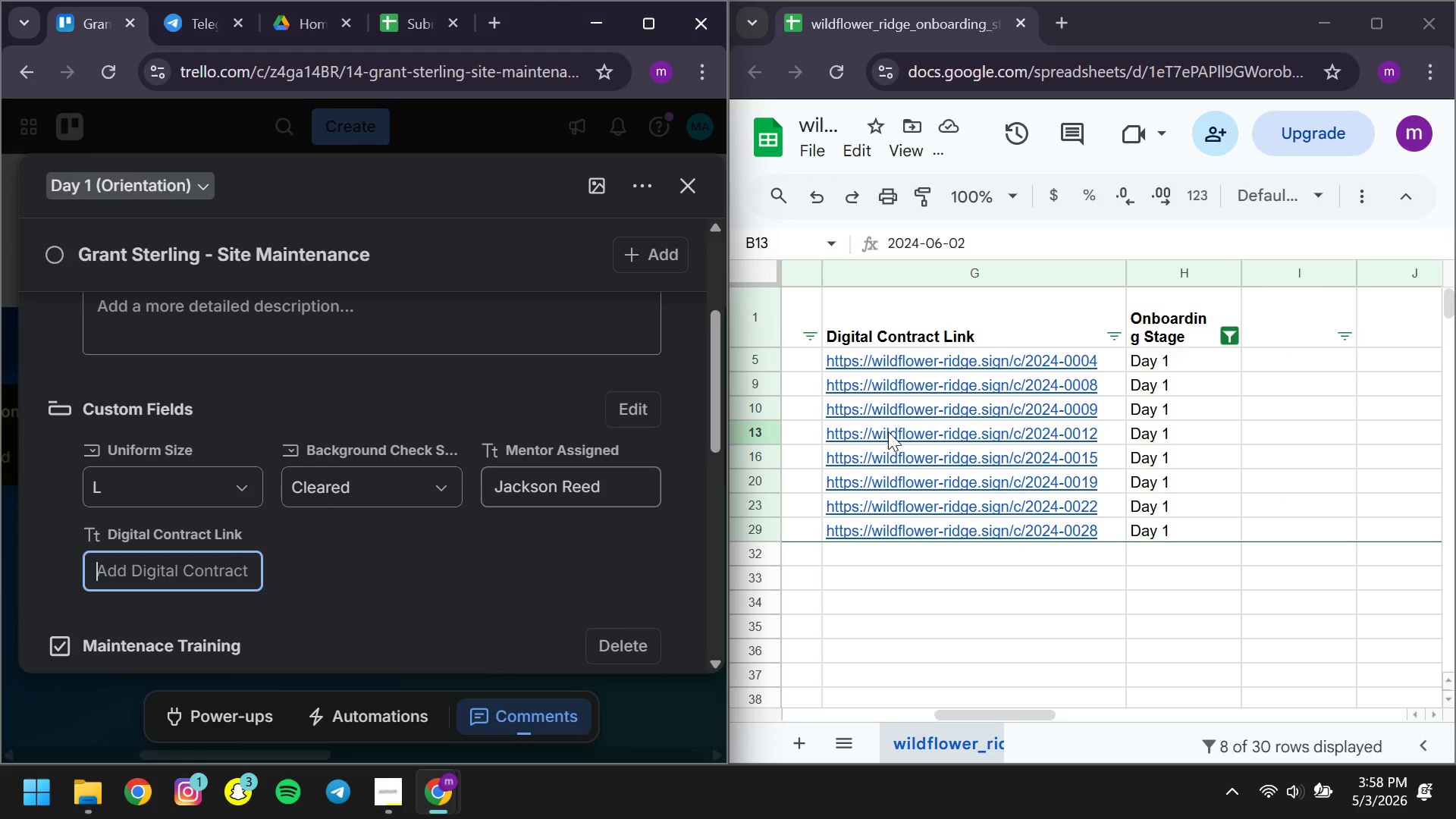 
left_click([888, 431])
 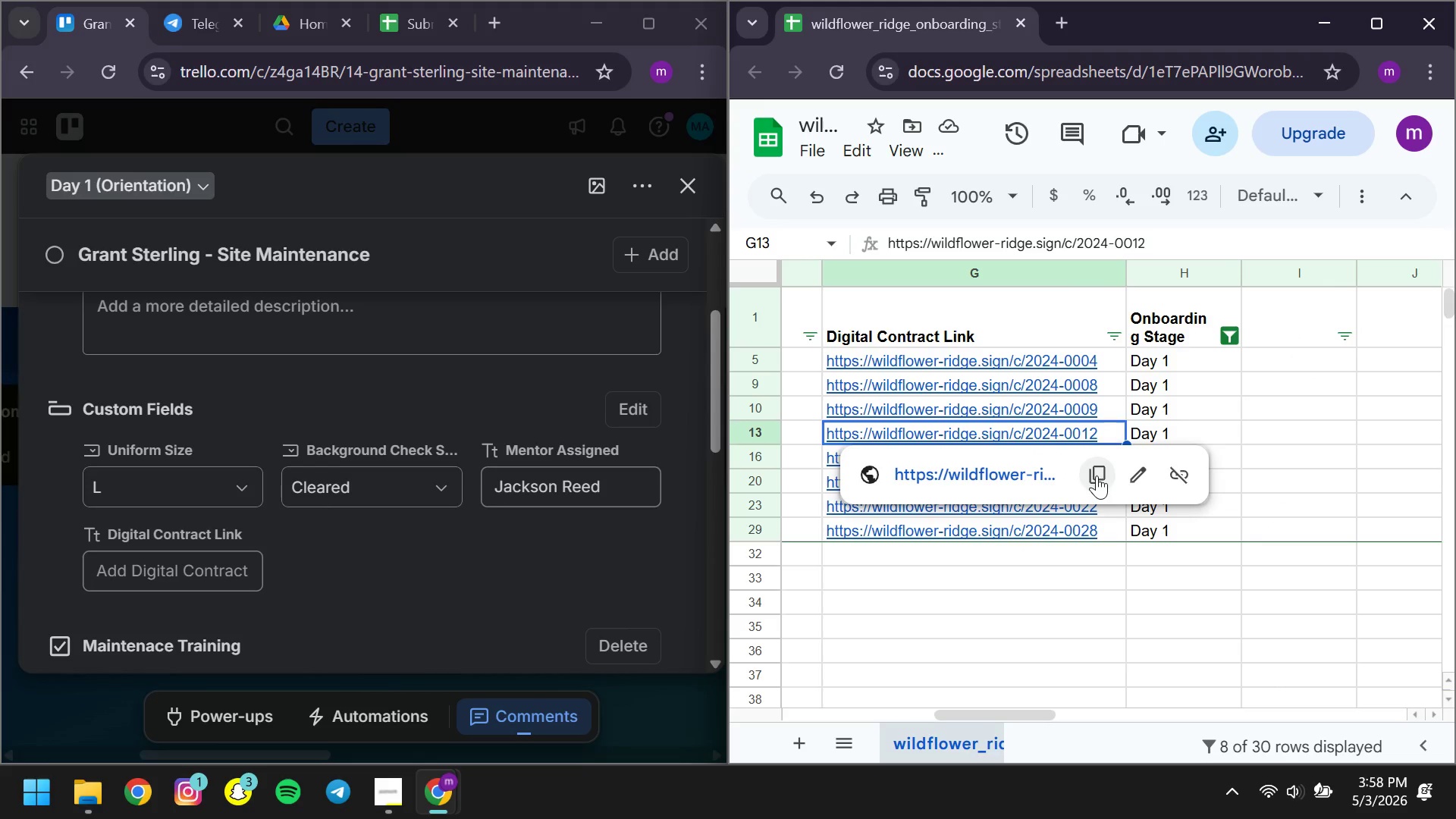 
left_click([1094, 475])
 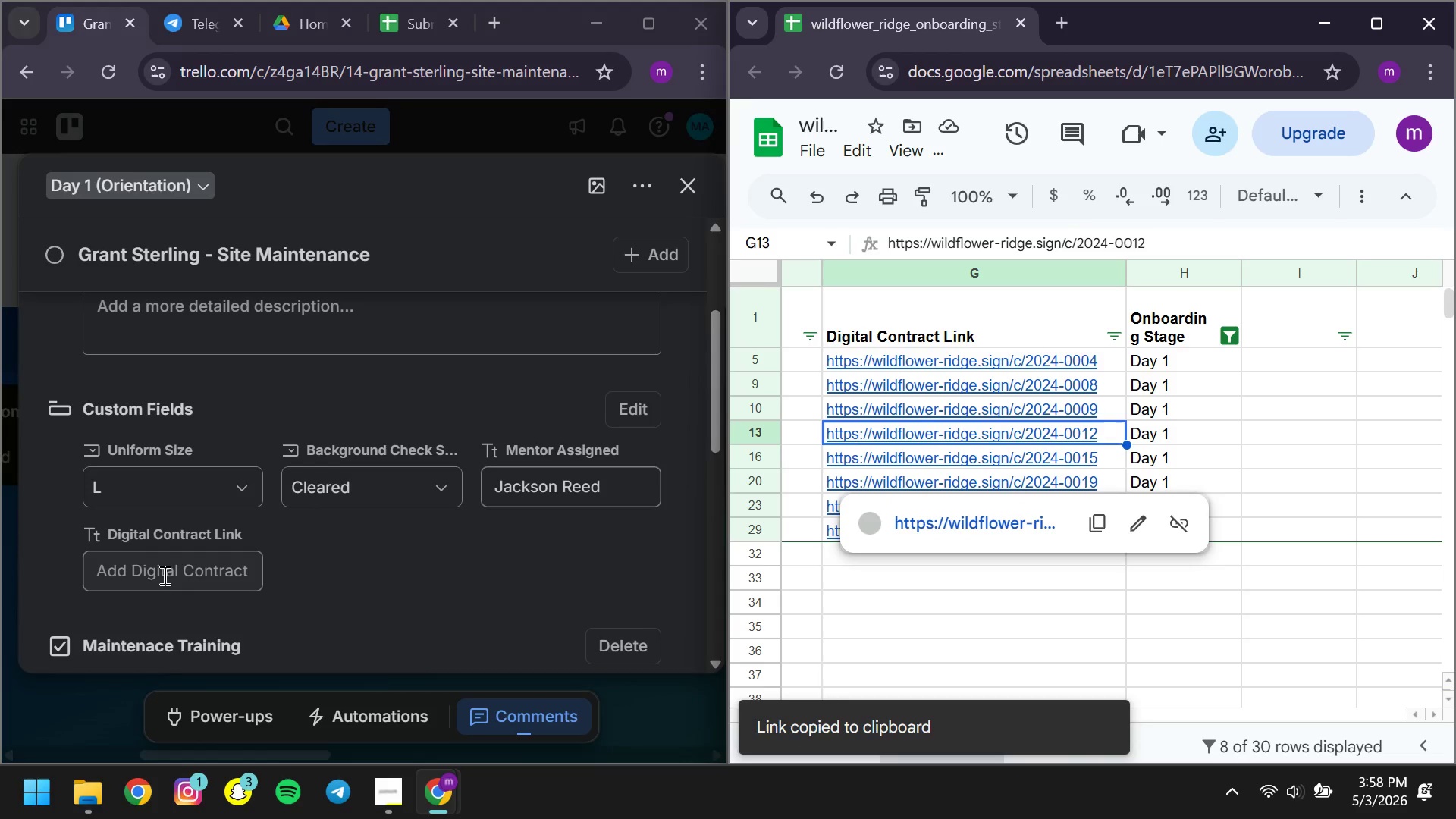 
left_click([163, 575])
 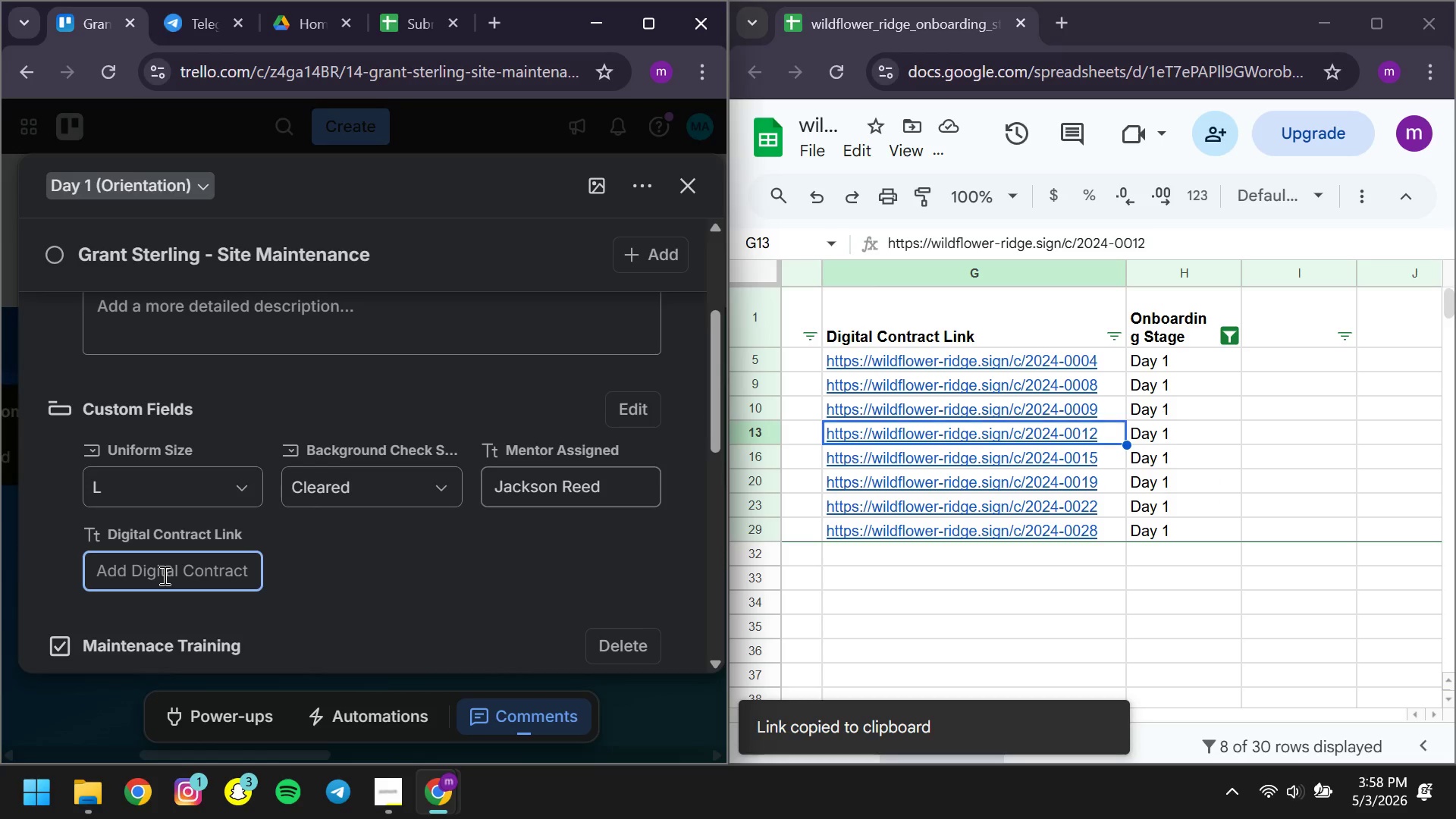 
key(Control+ControlLeft)
 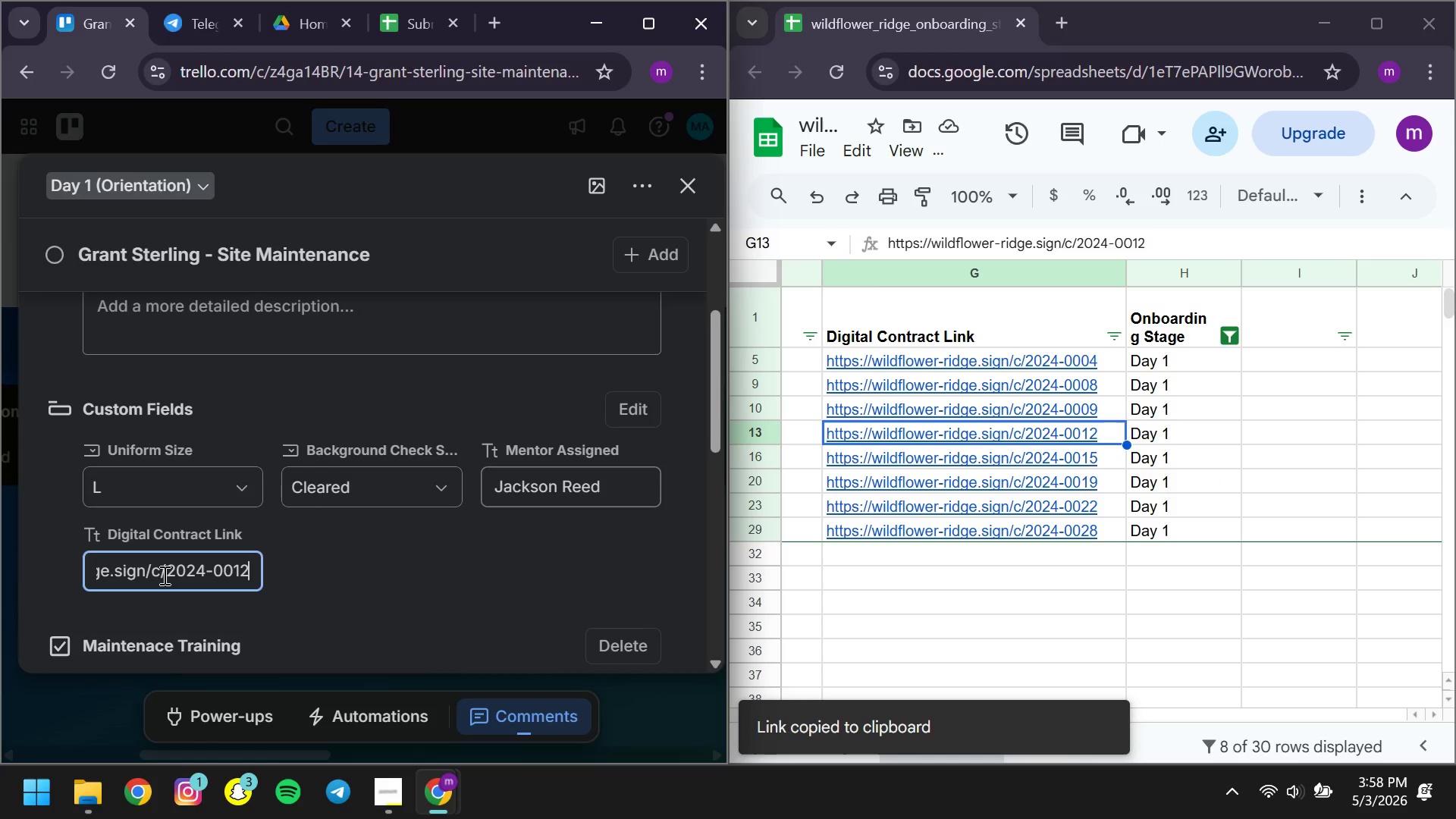 
key(Control+V)
 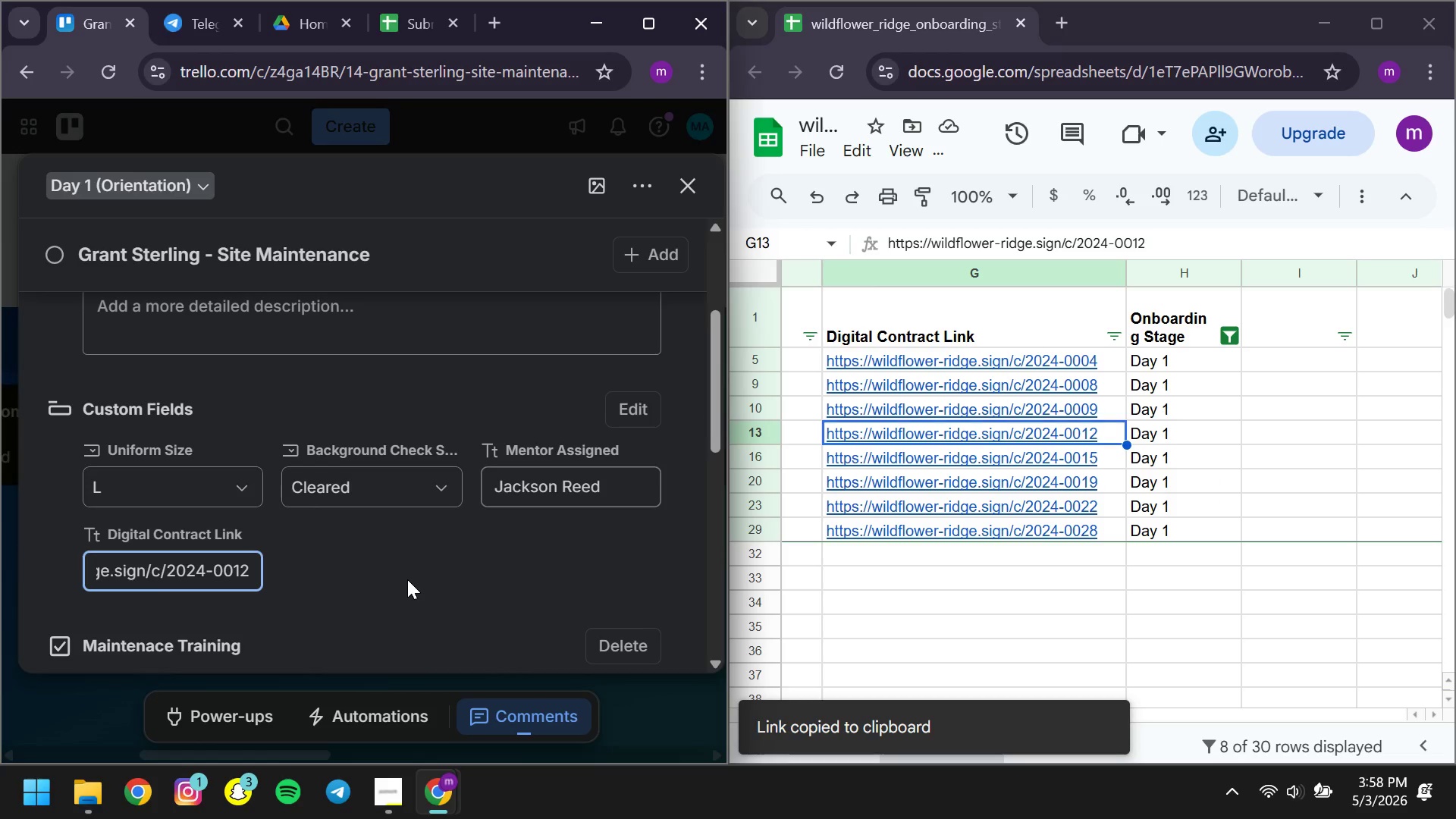 
left_click([407, 579])
 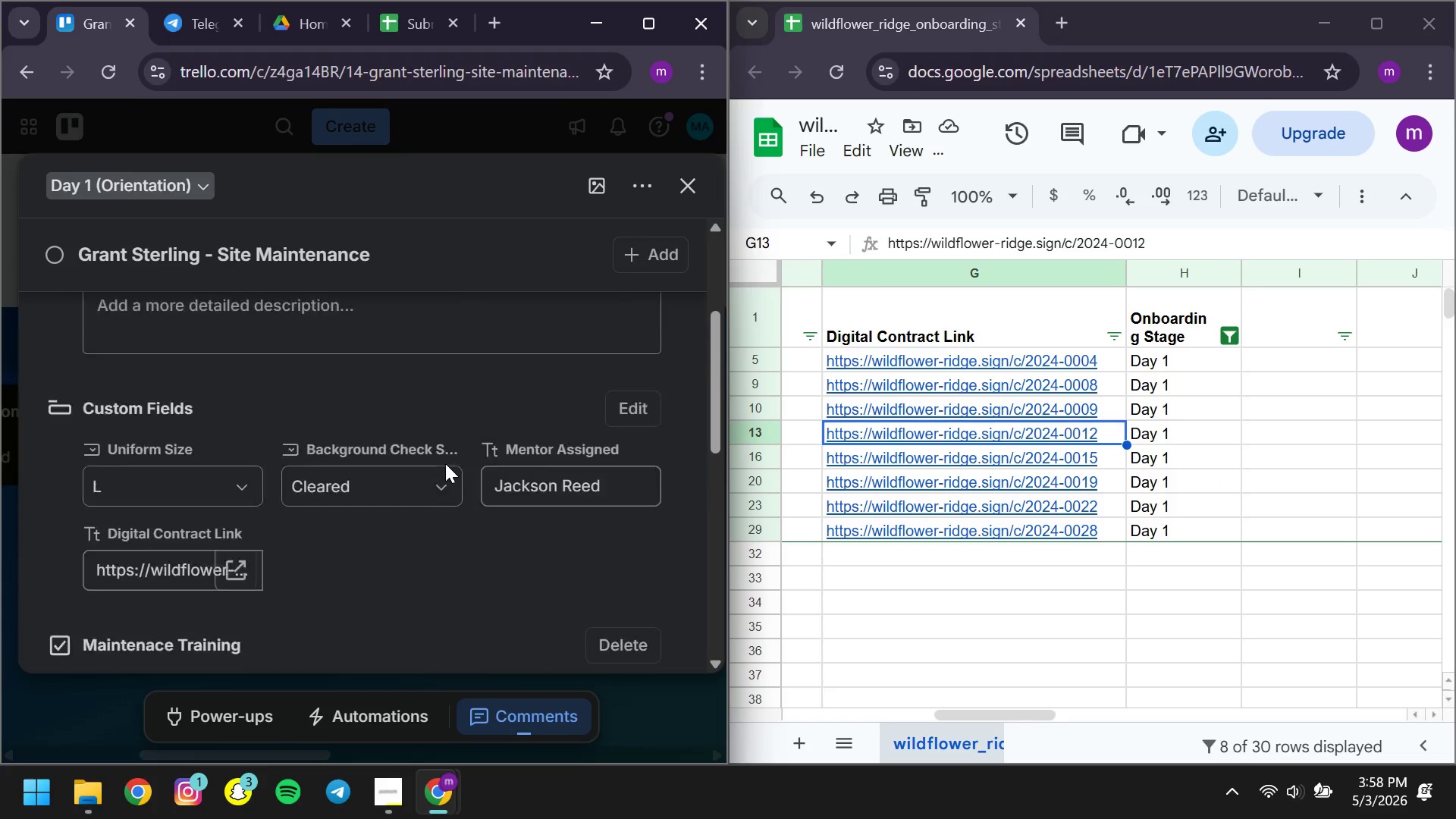 
left_click([692, 195])
 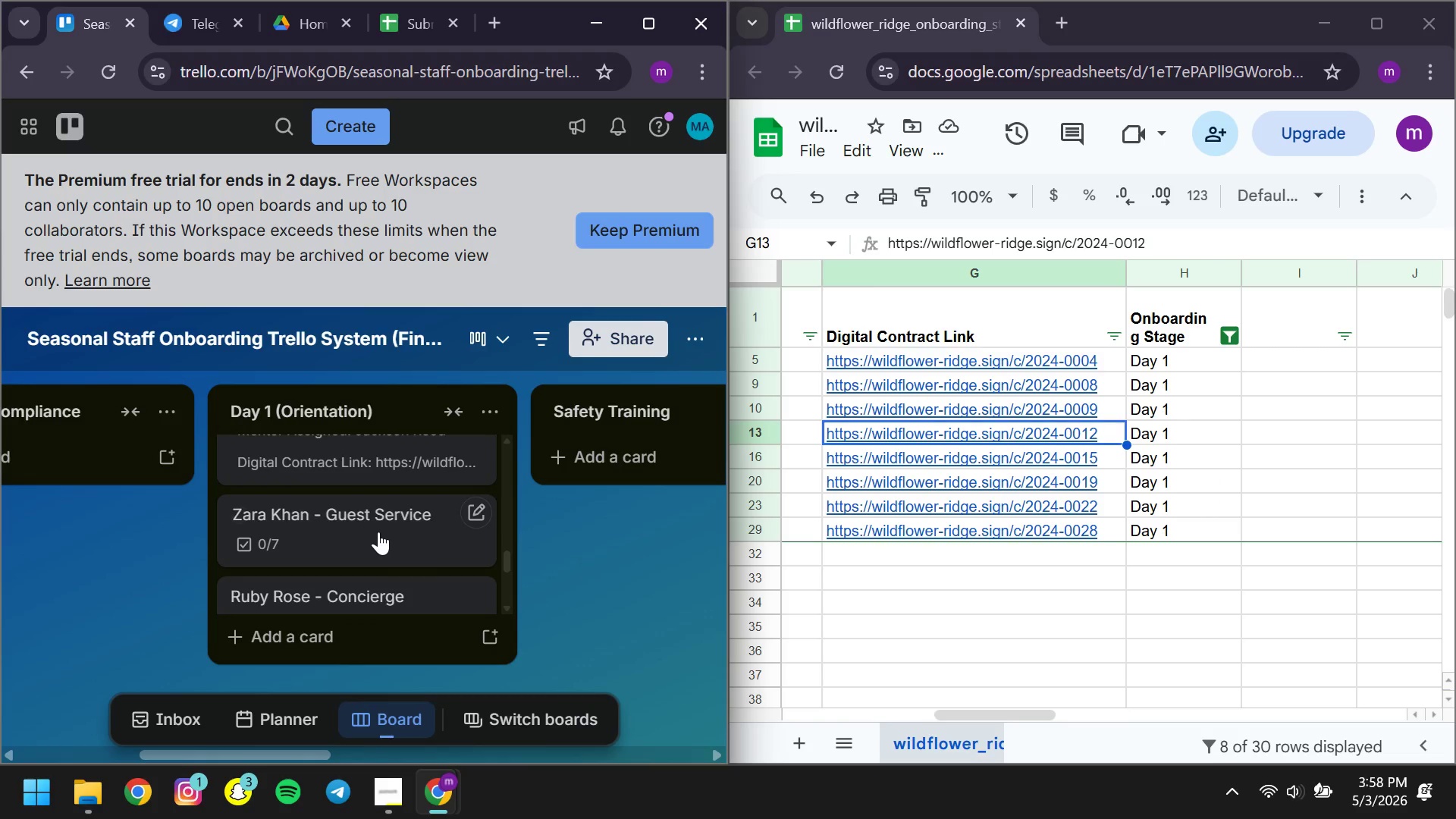 
left_click([346, 527])
 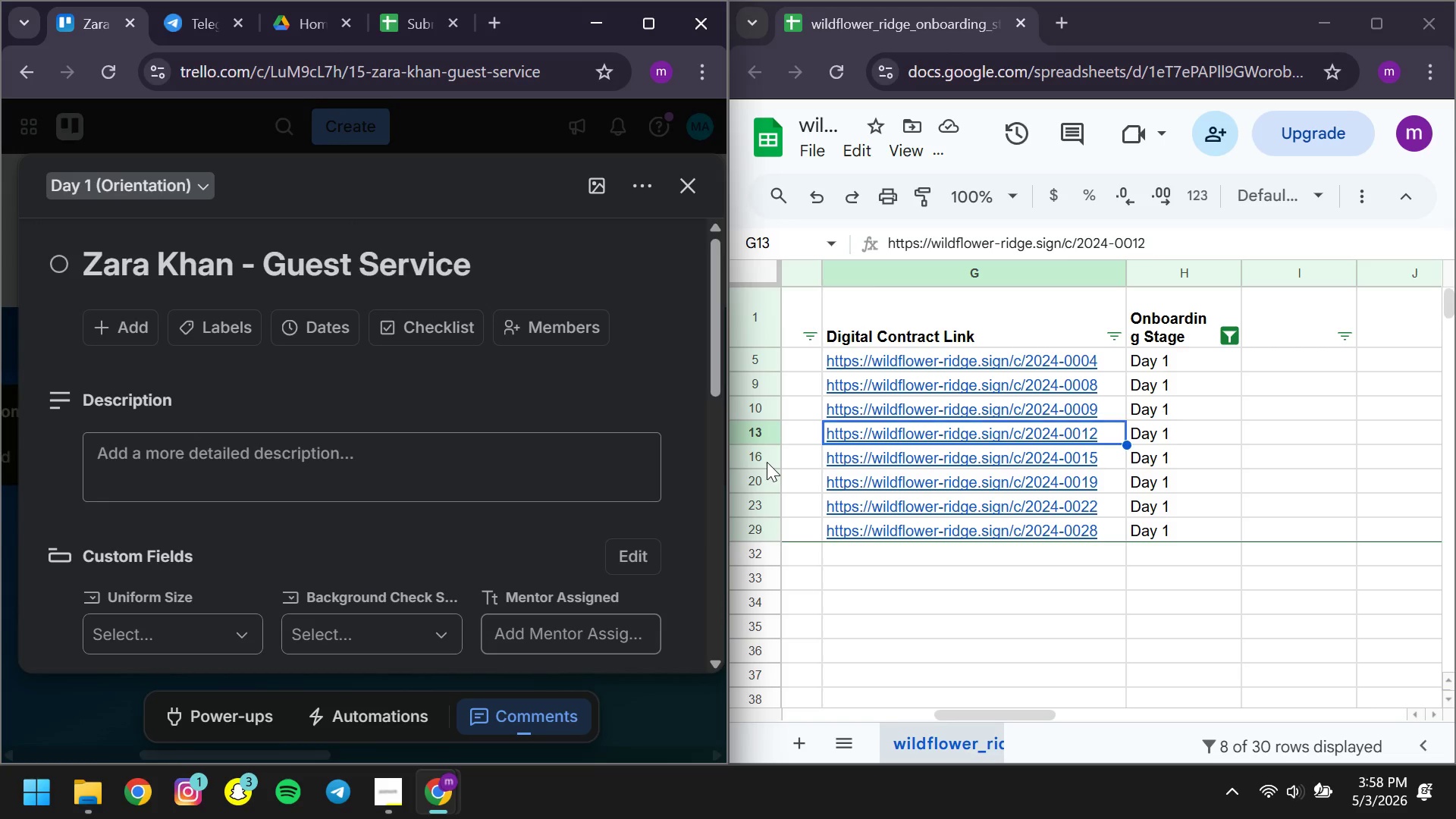 
left_click([767, 462])
 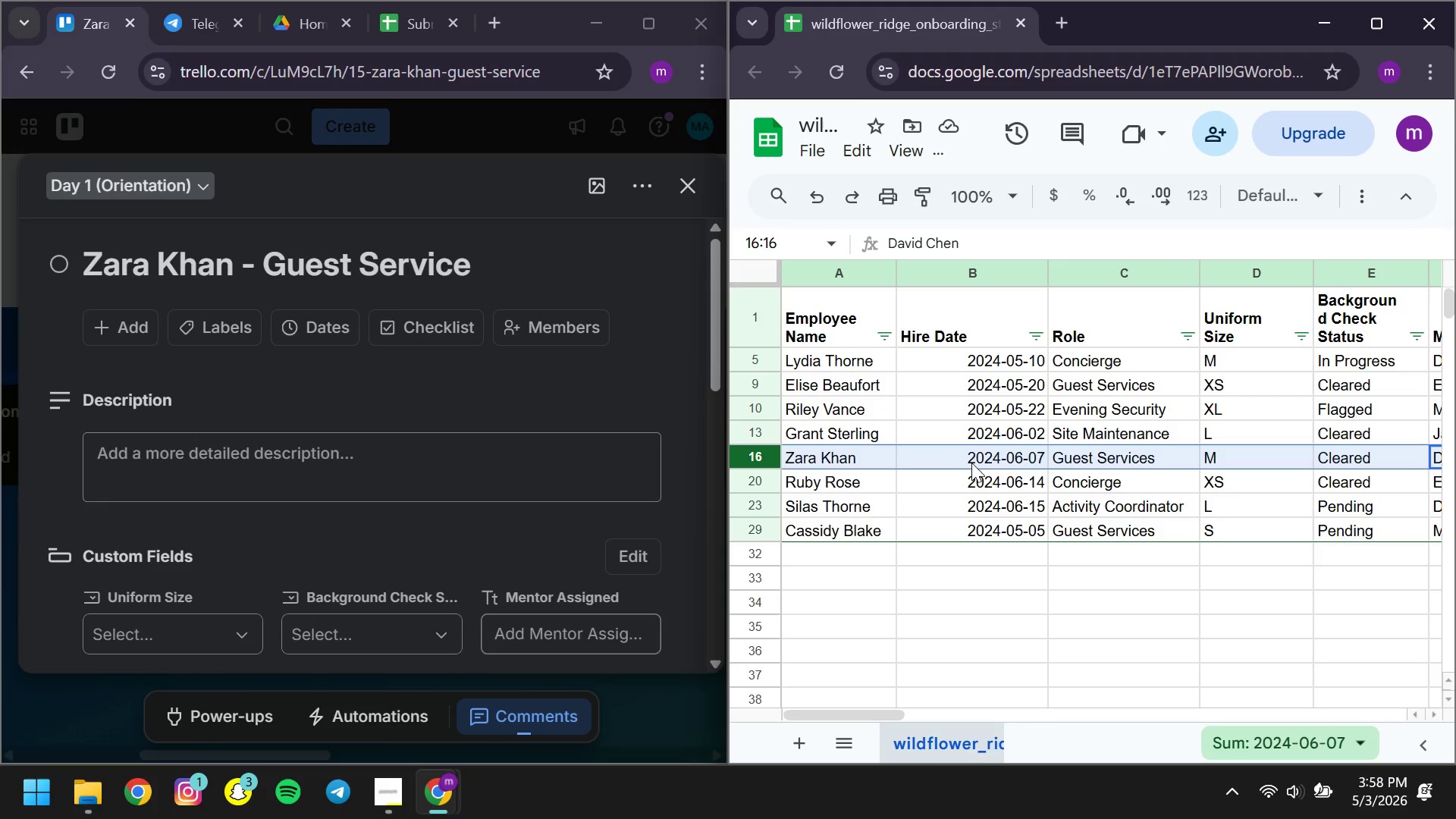 
left_click([1006, 465])
 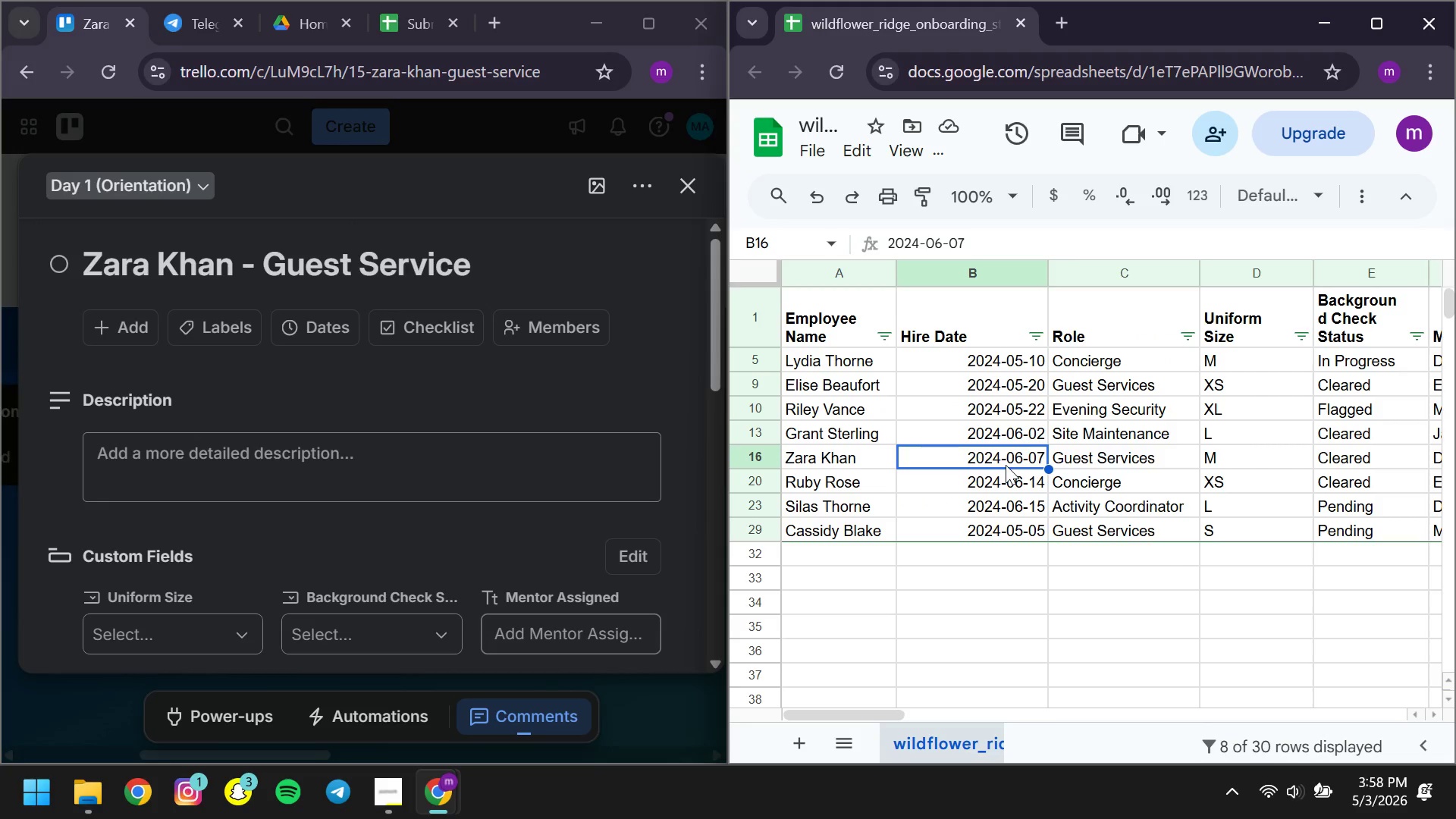 
key(Control+ControlLeft)
 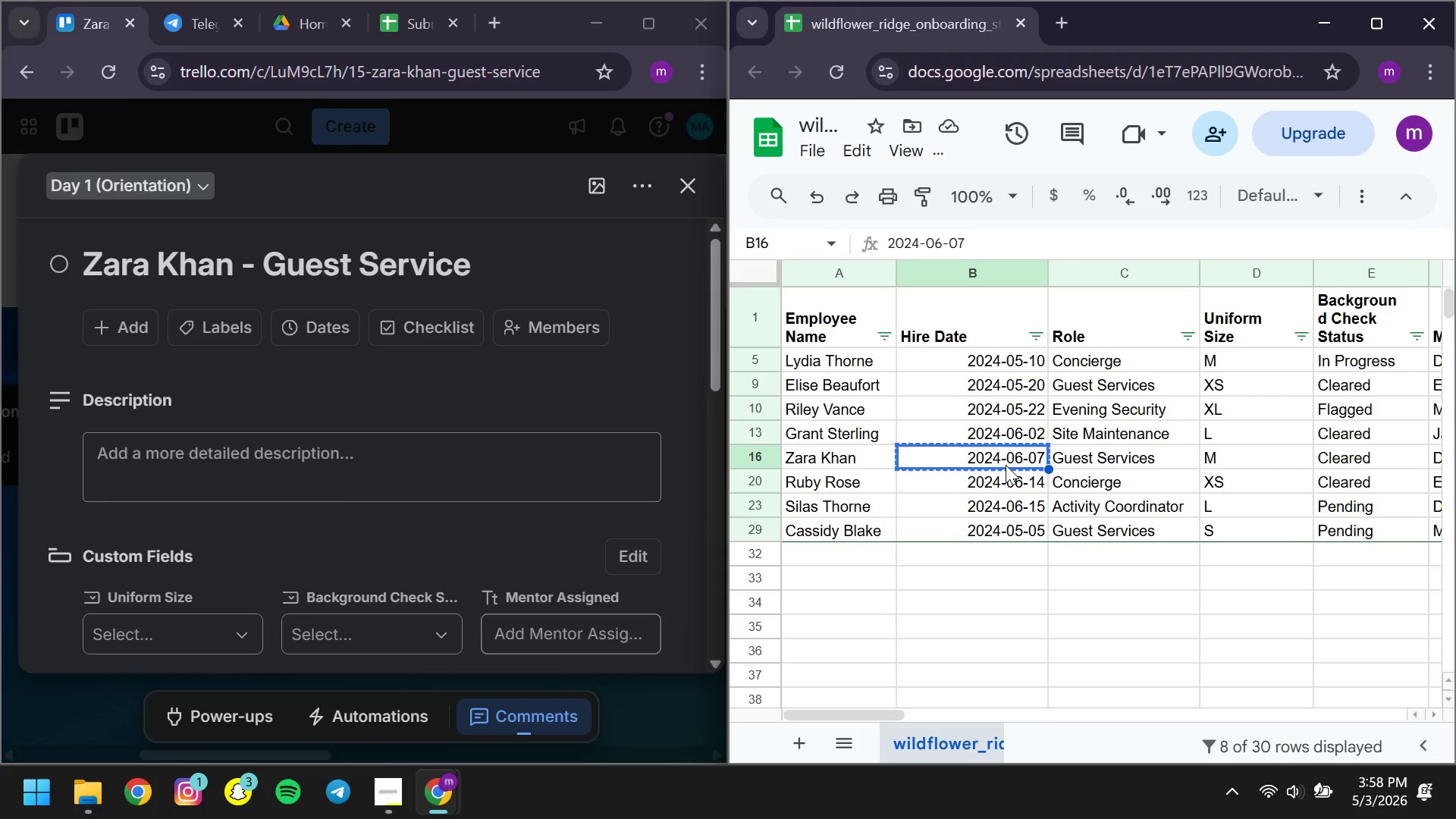 
key(Control+C)
 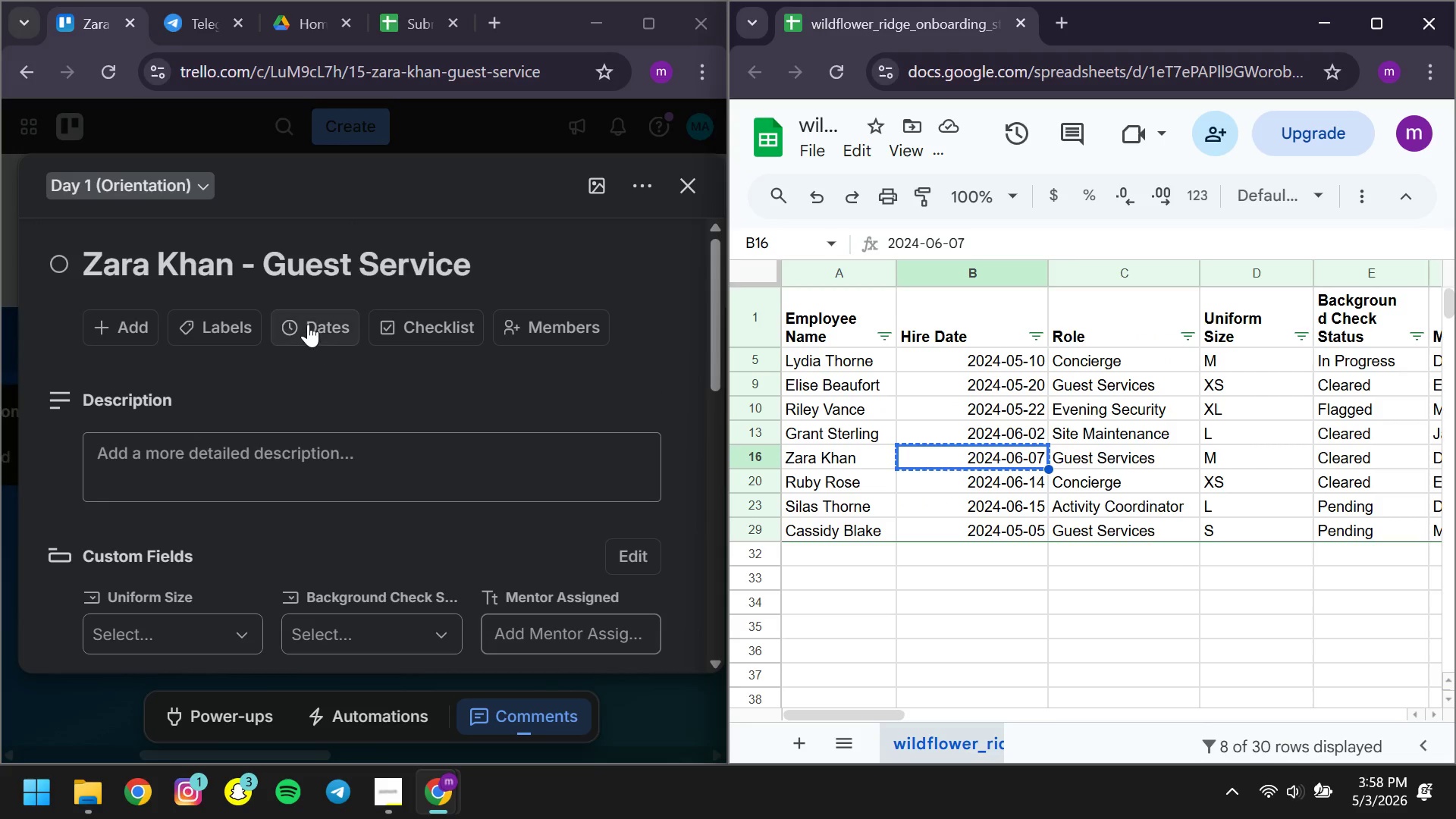 
left_click([306, 319])
 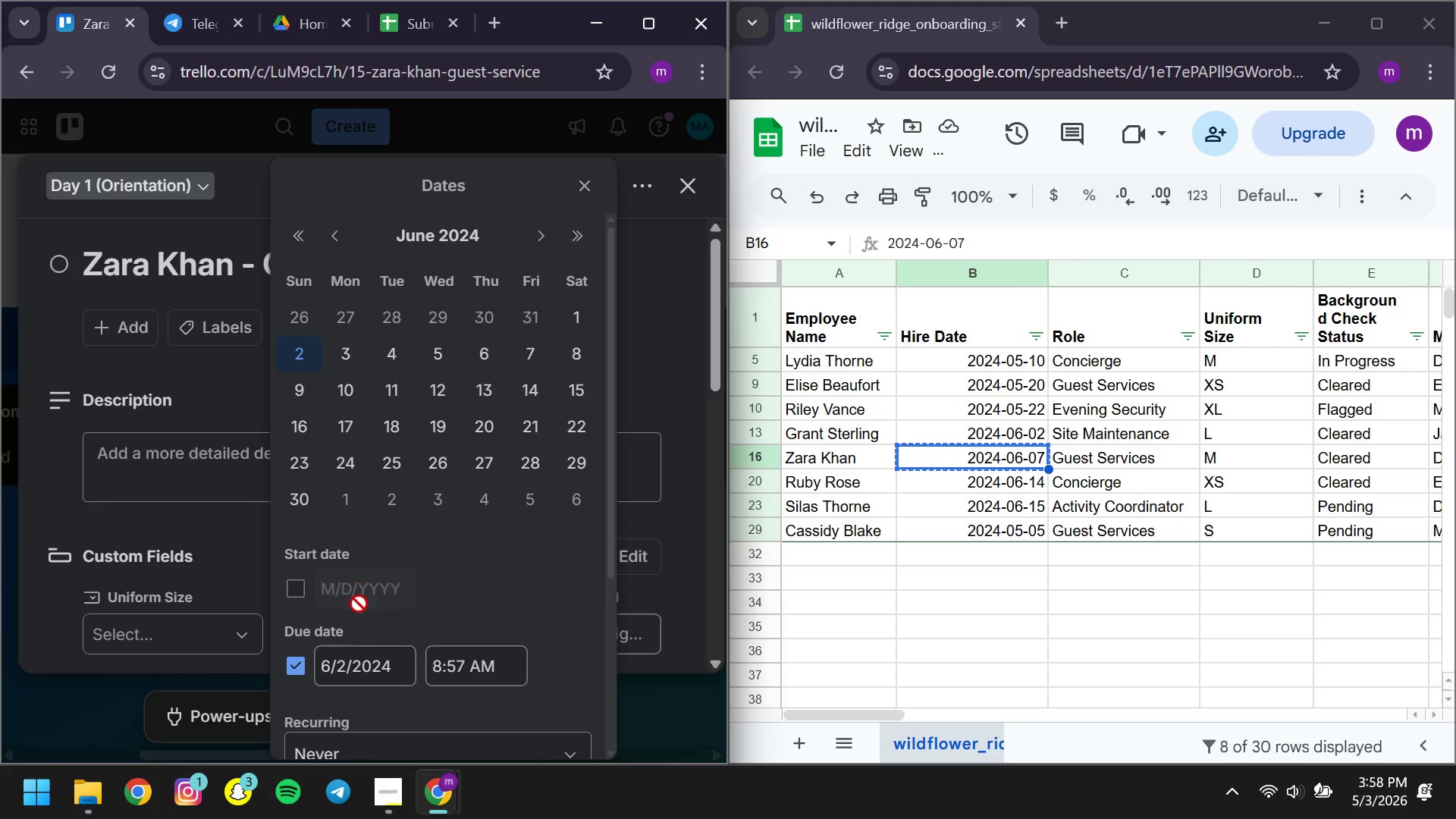 
left_click([373, 661])
 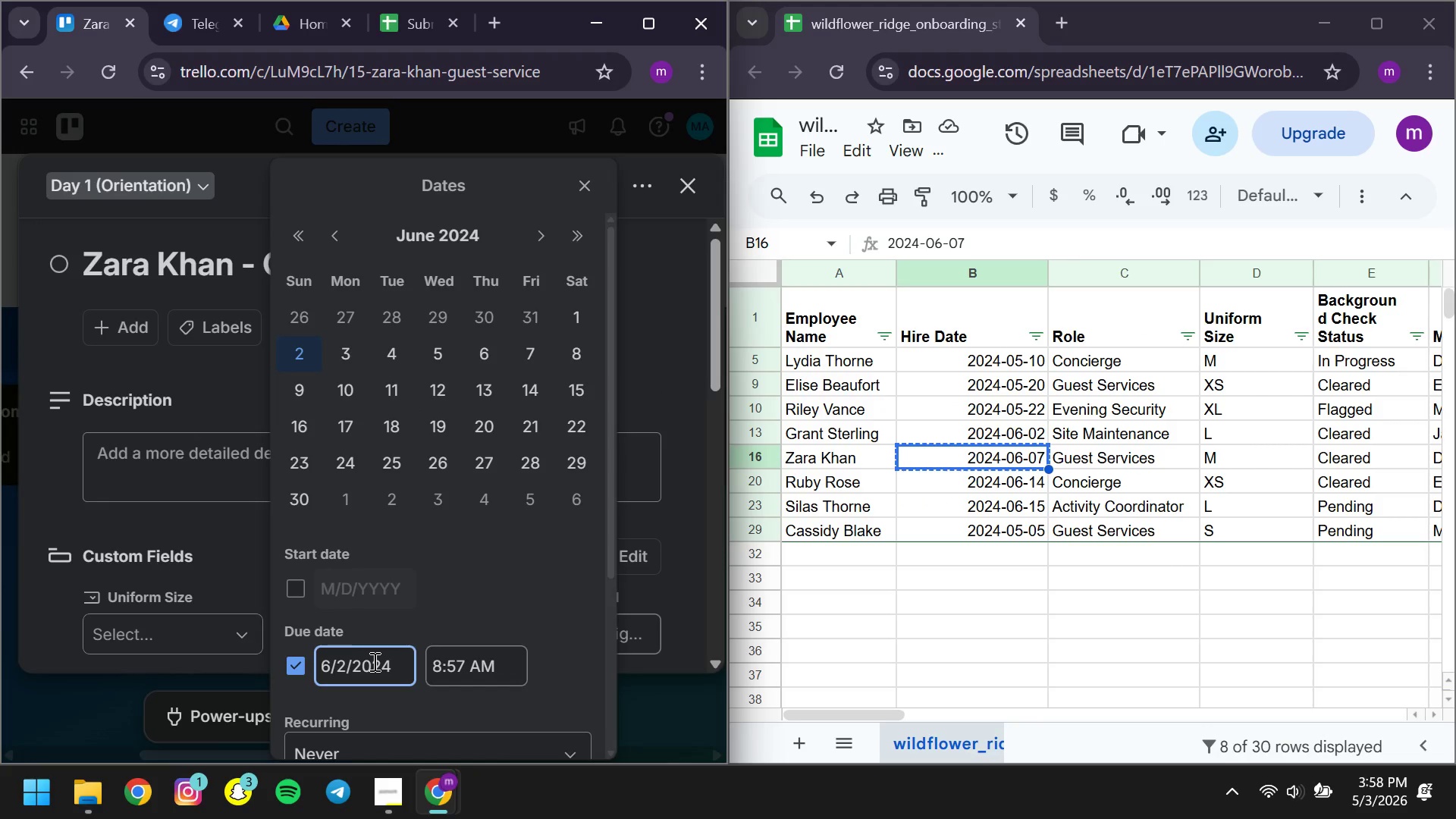 
key(Control+ControlLeft)
 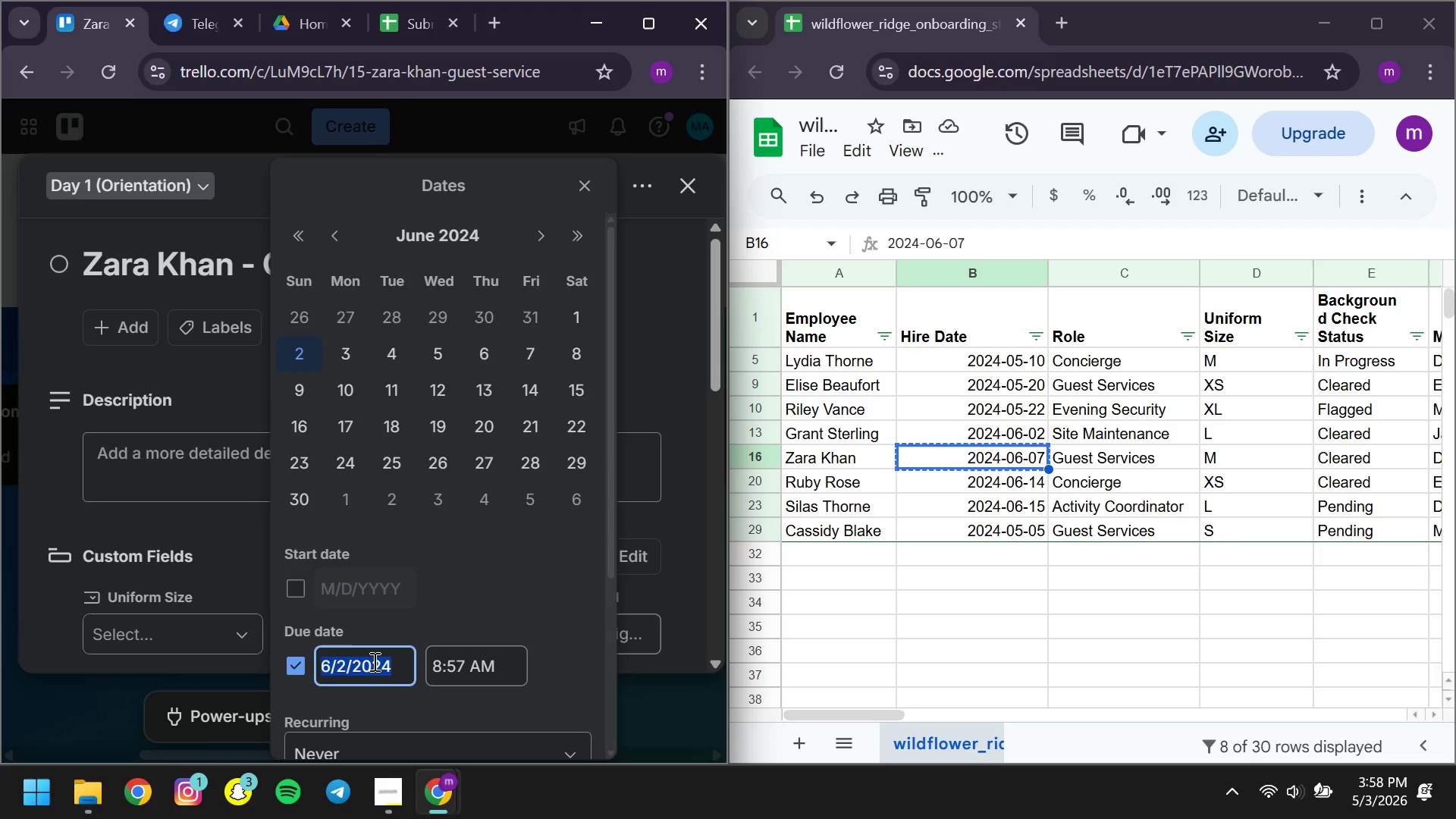 
key(Control+A)
 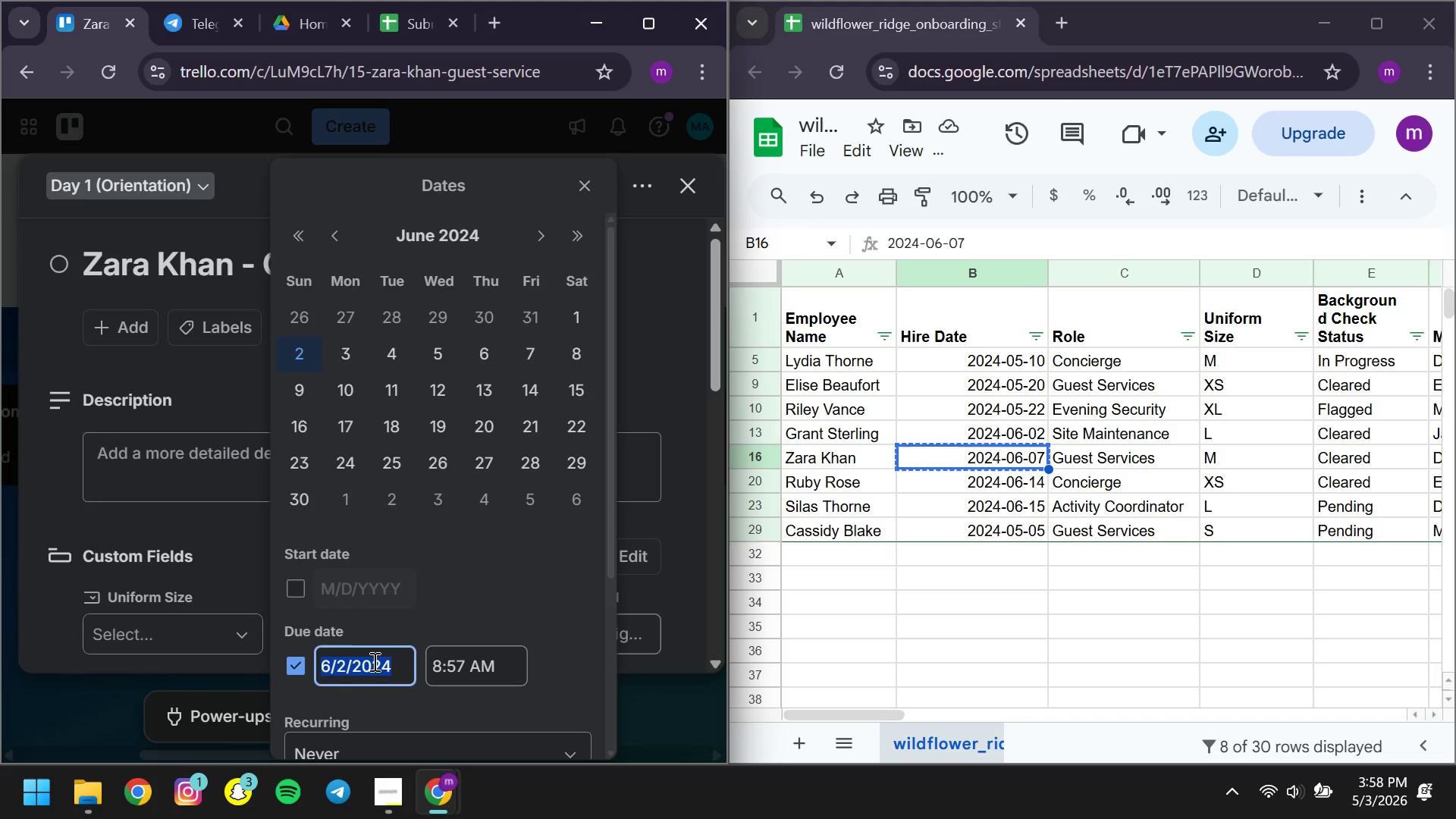 
key(Control+V)
 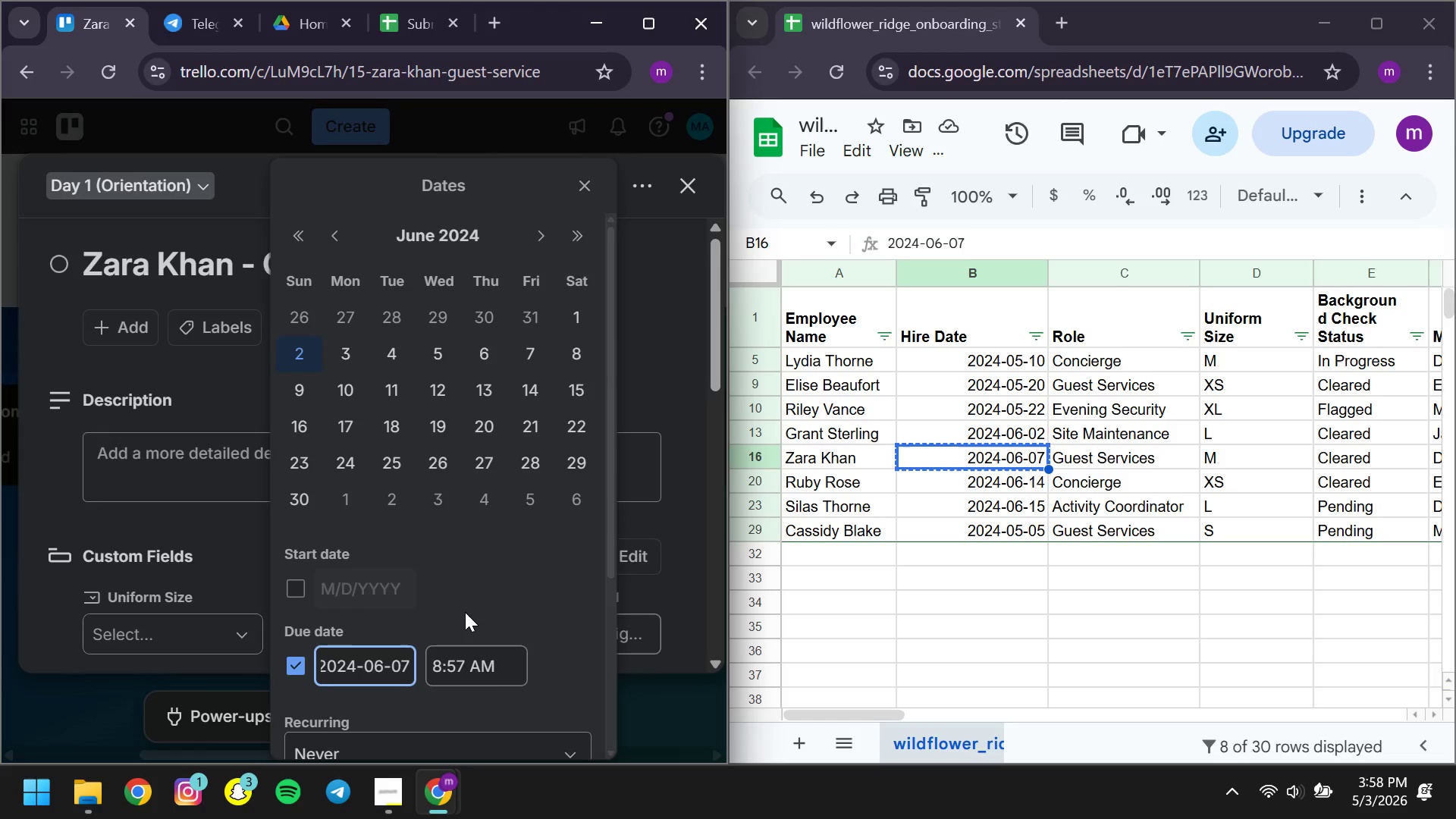 
left_click([465, 612])
 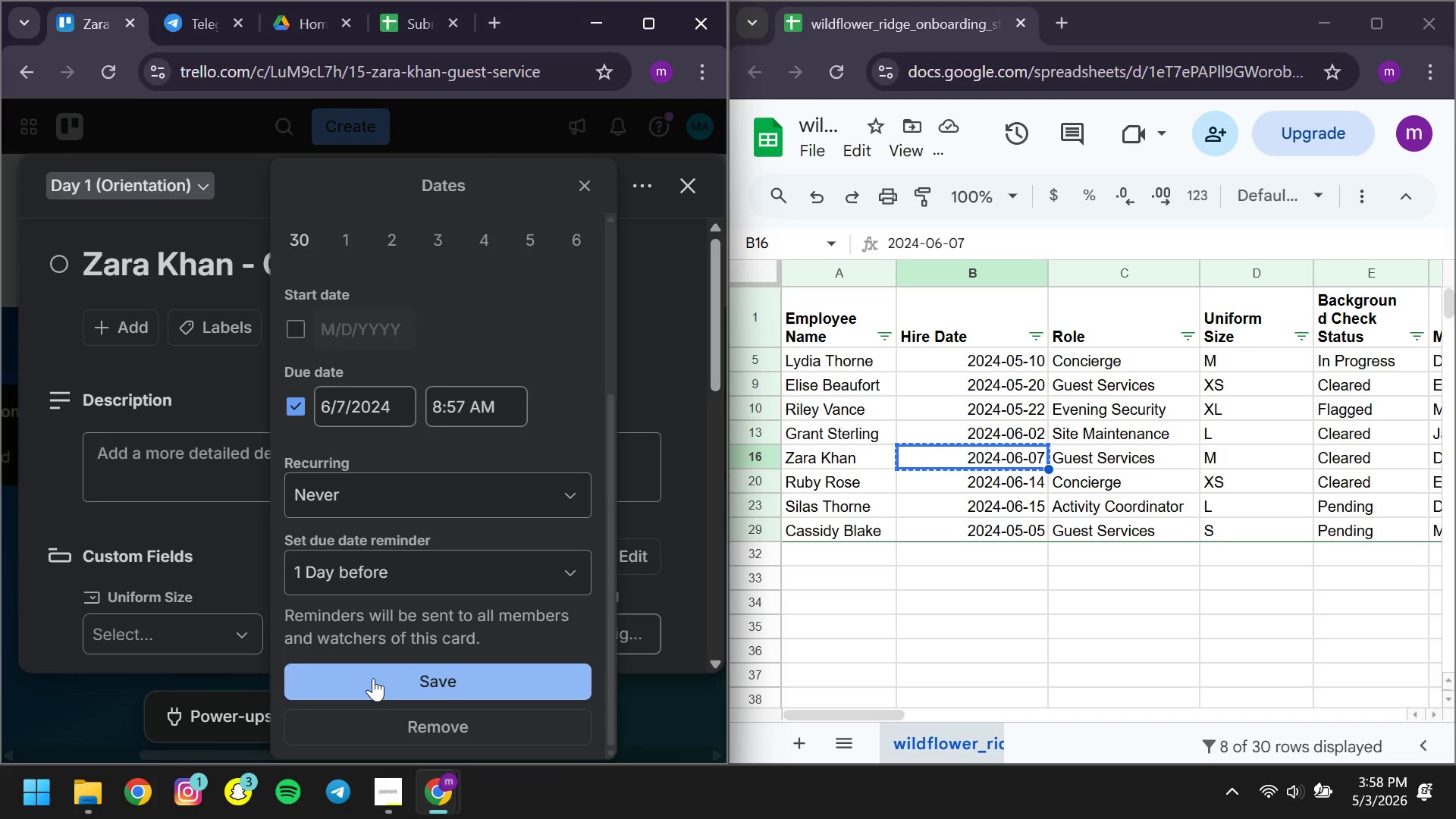 
left_click([373, 678])
 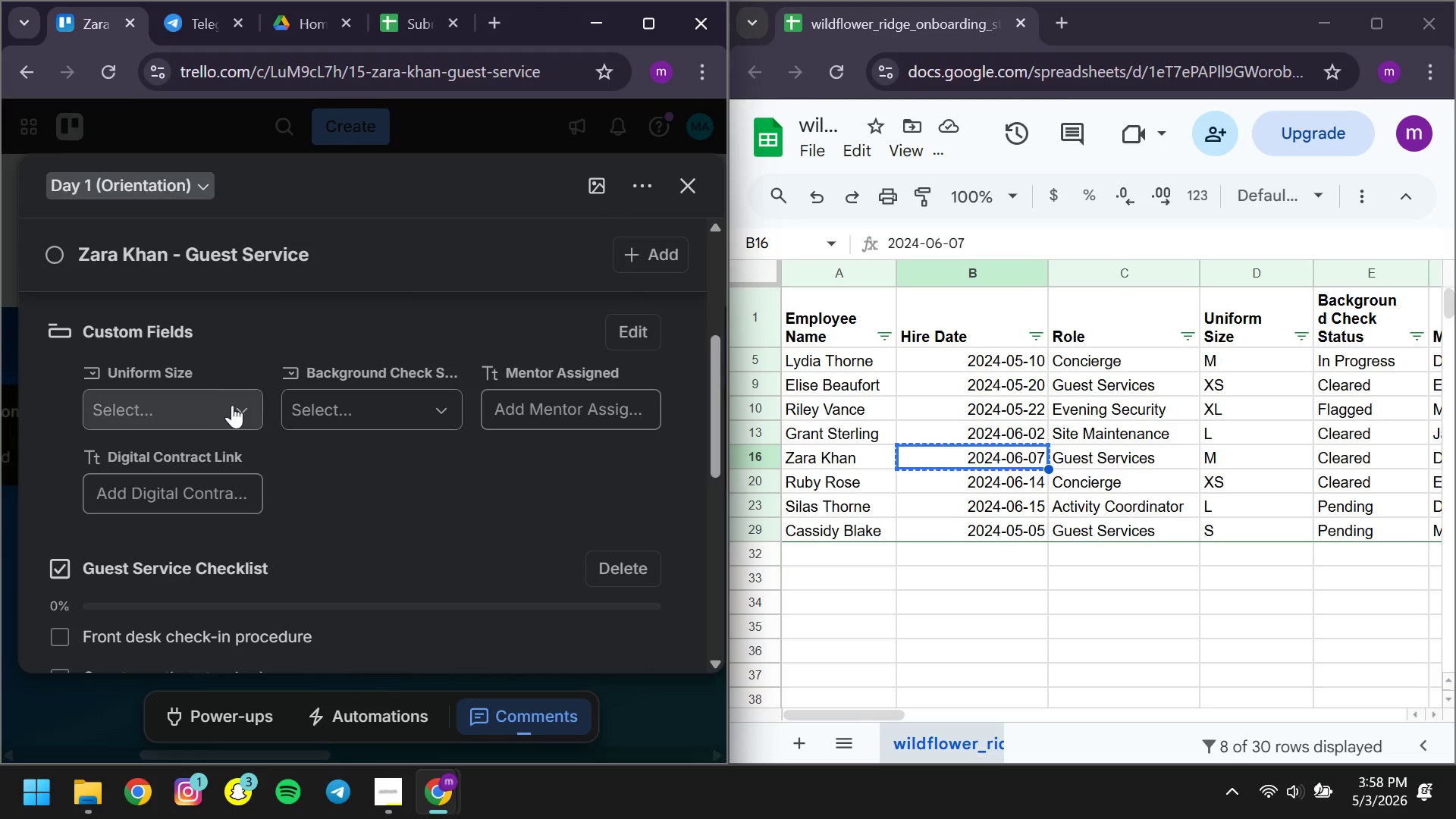 
left_click([225, 402])
 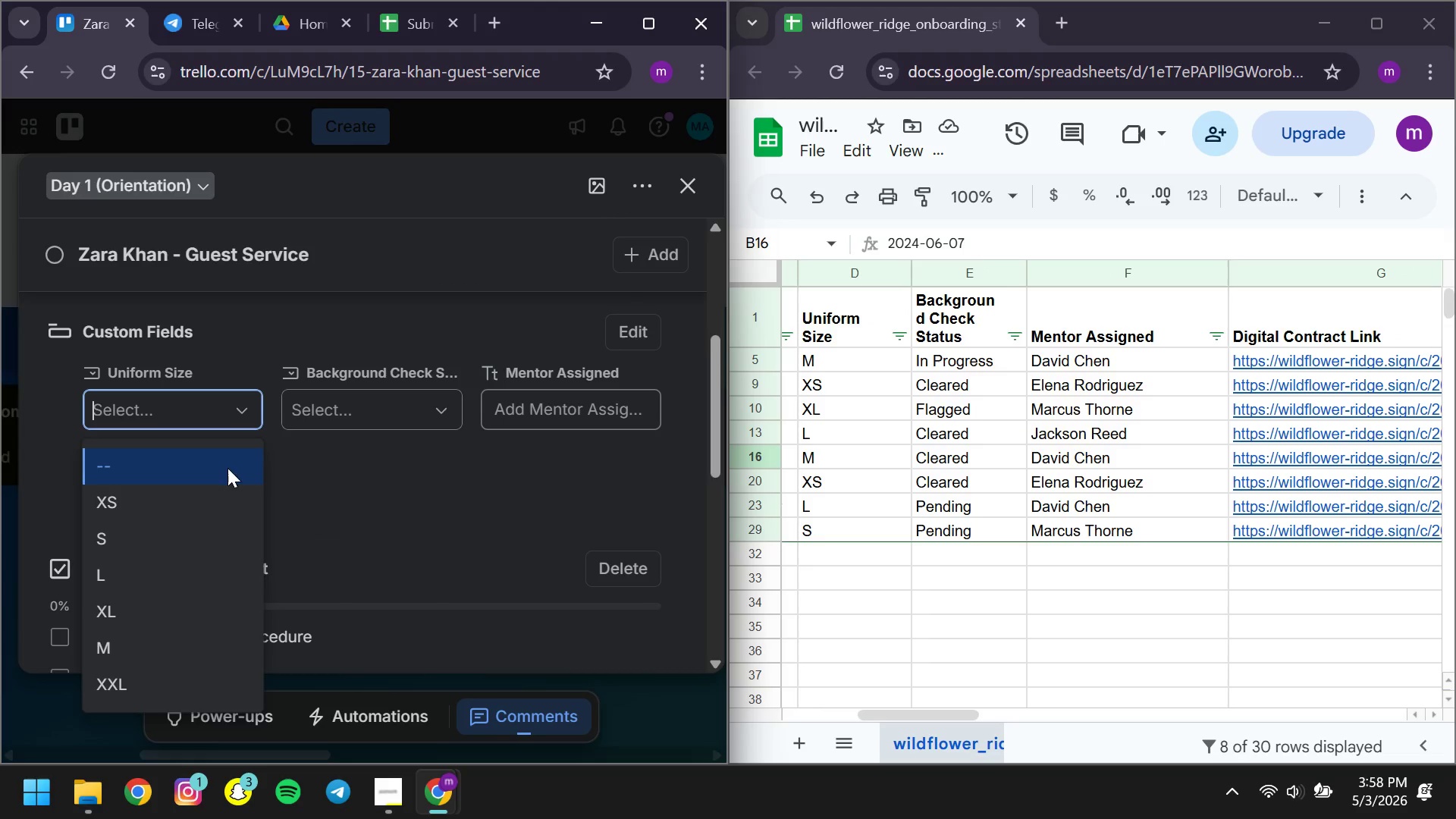 
left_click([118, 643])
 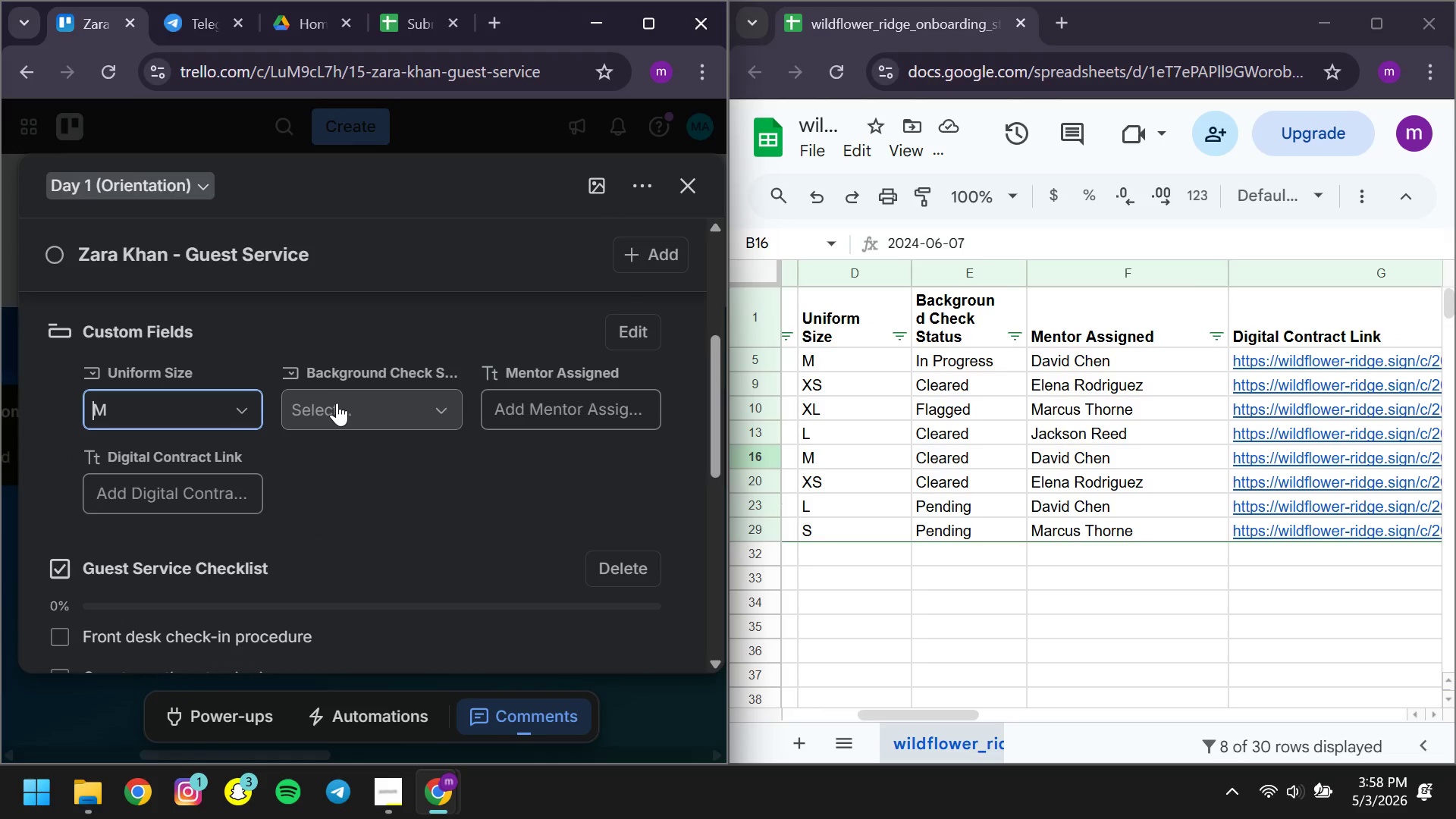 
left_click([337, 403])
 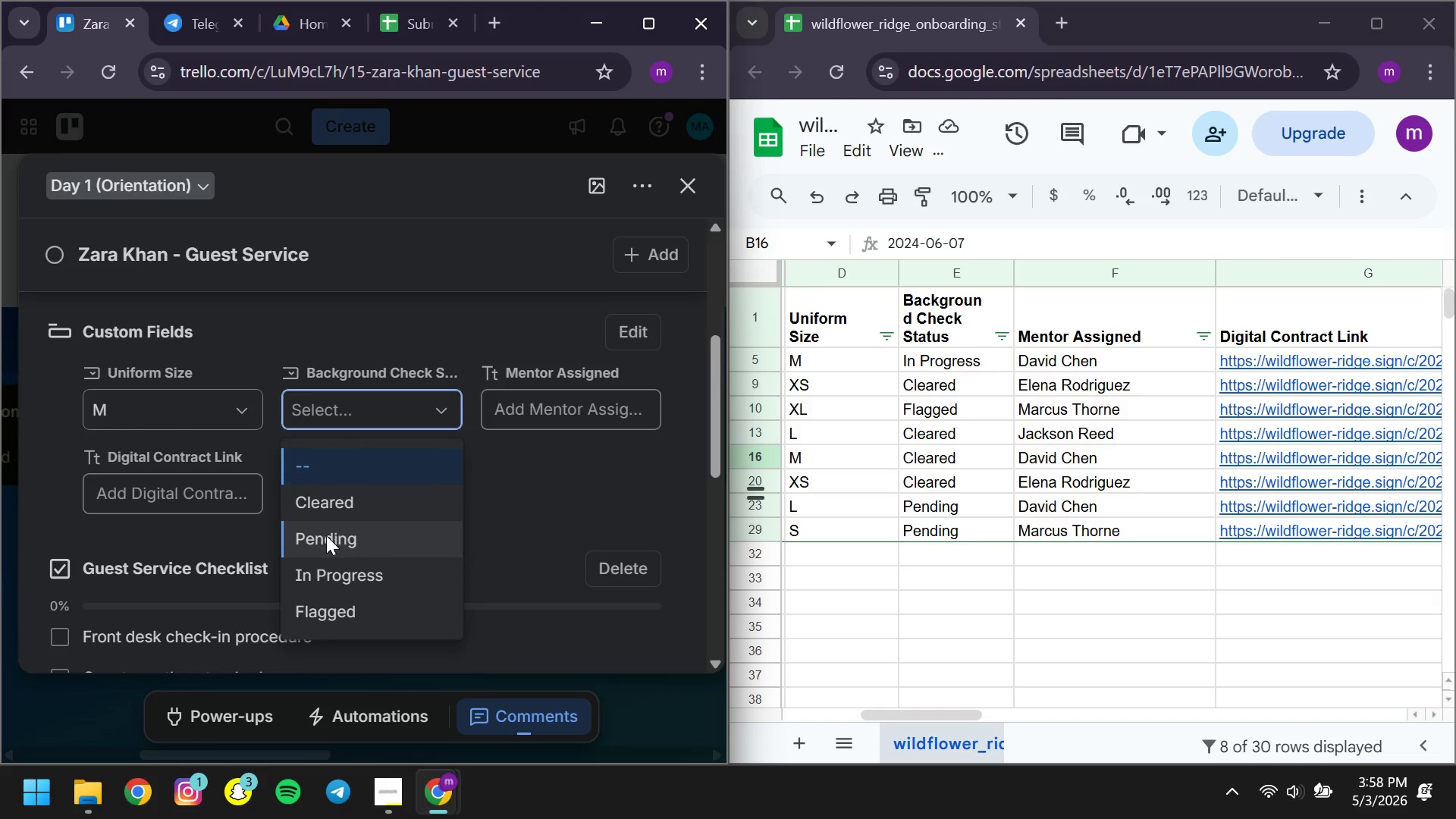 
left_click([319, 512])
 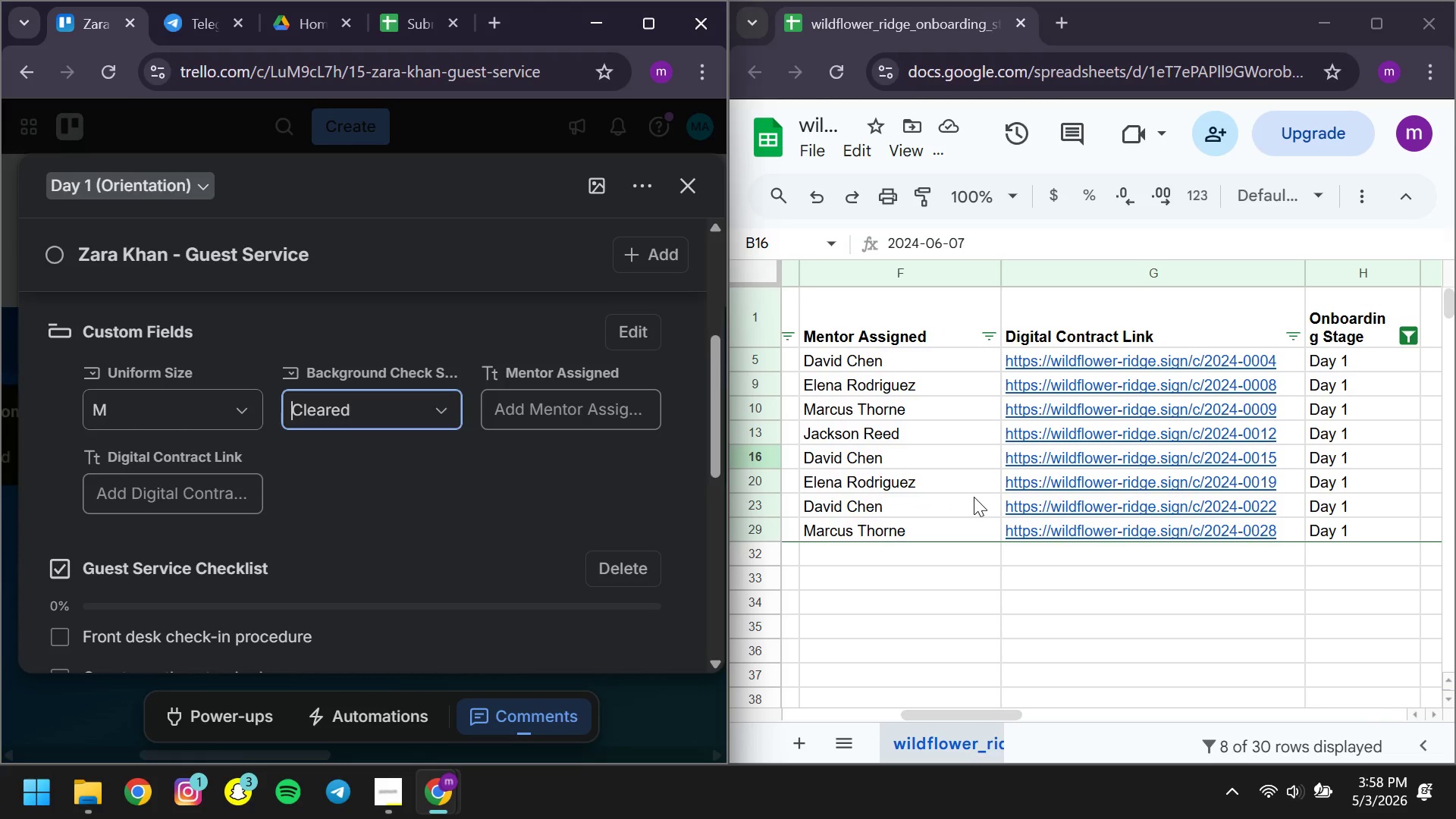 
left_click([515, 410])
 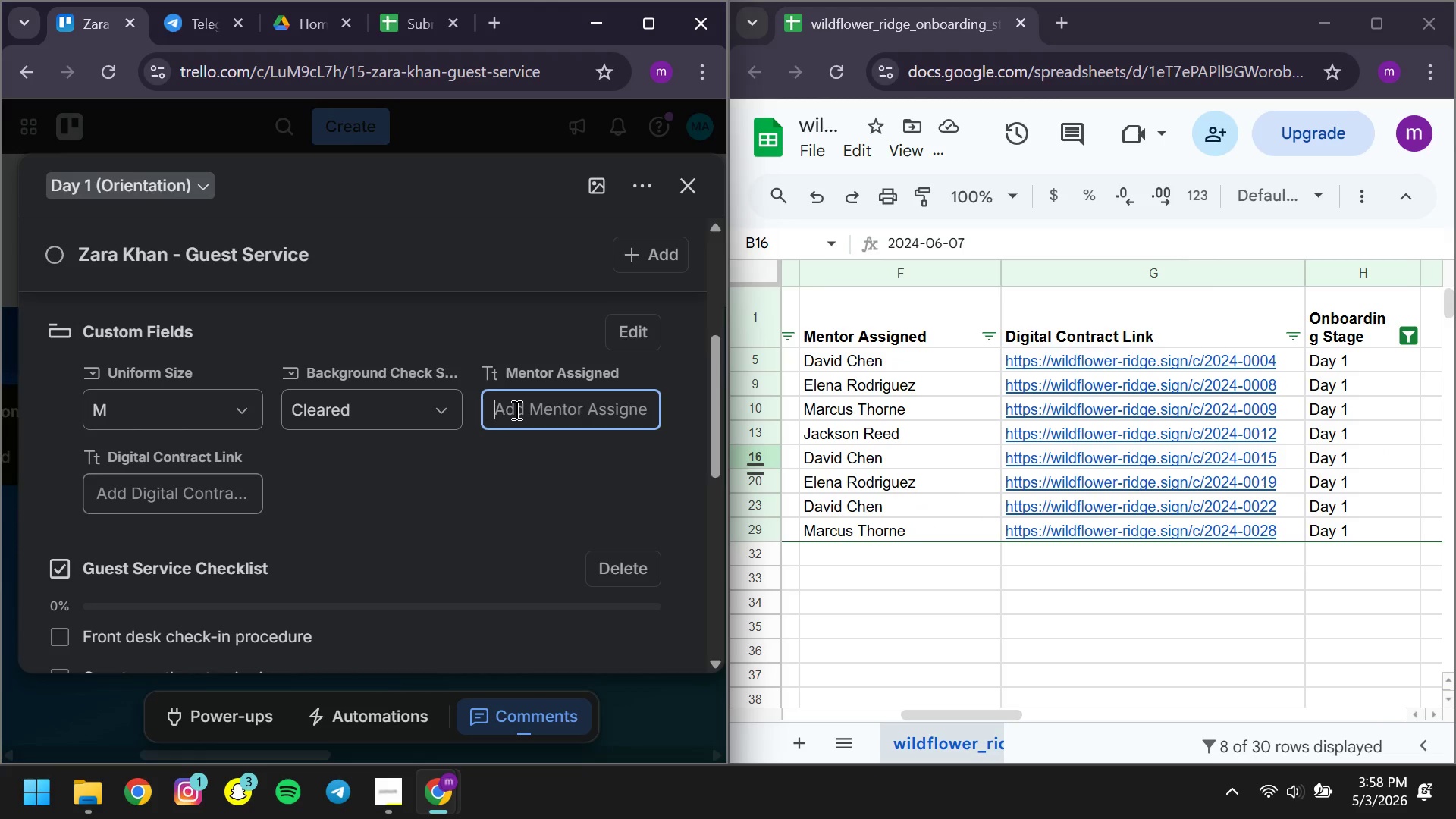 
type(David Chen)
 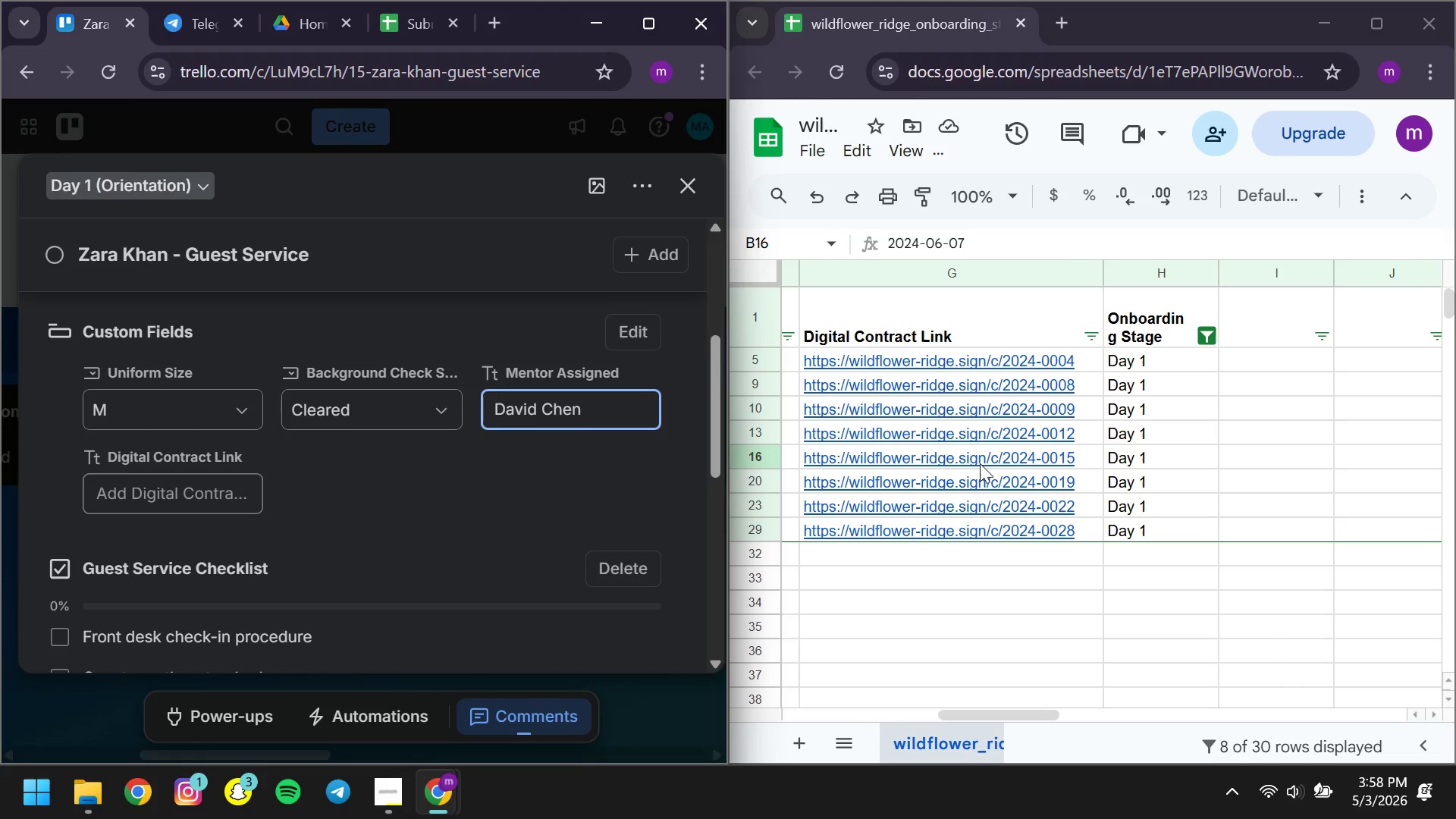 
left_click([973, 459])
 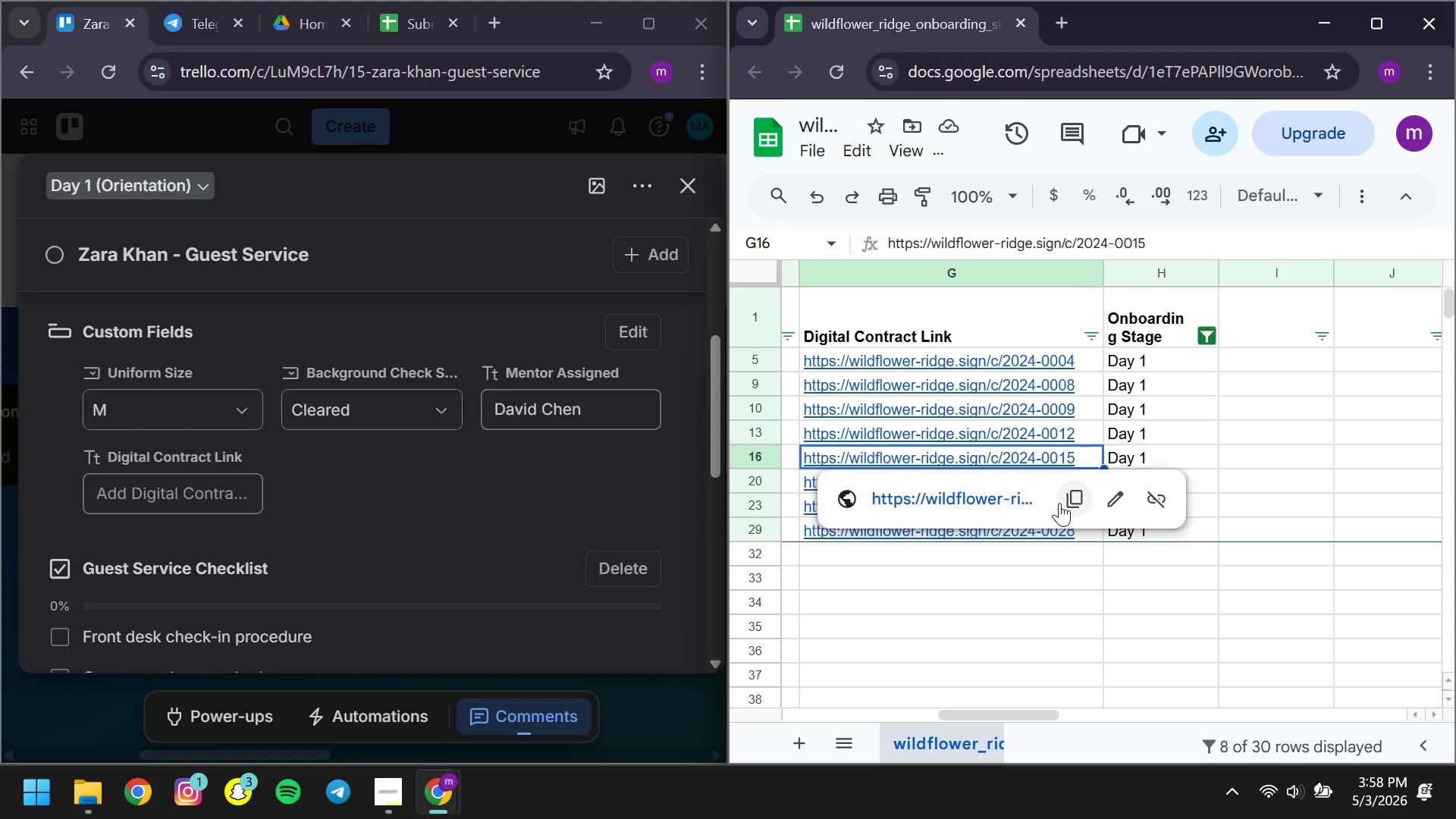 
left_click([1059, 503])
 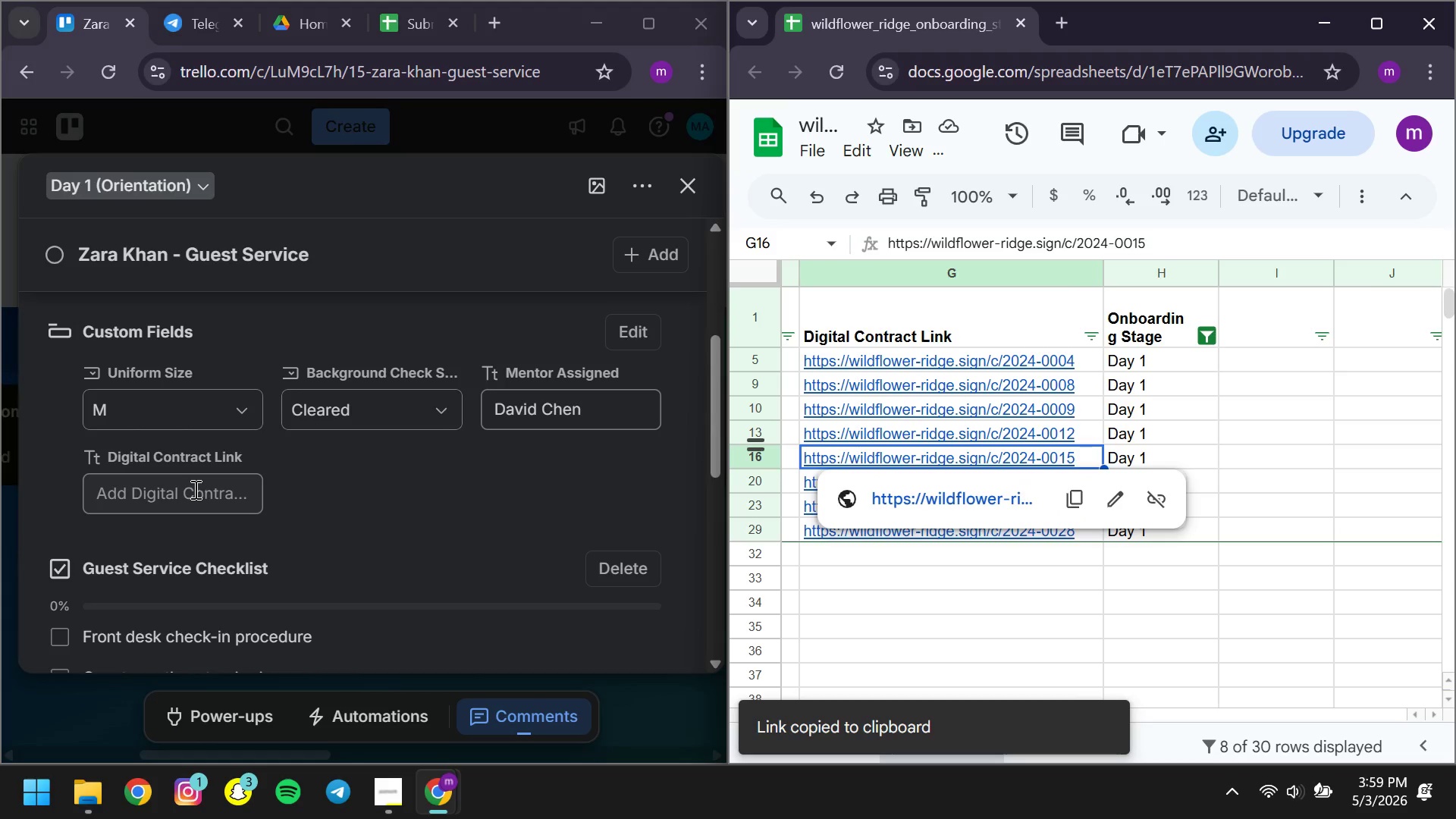 
left_click([194, 489])
 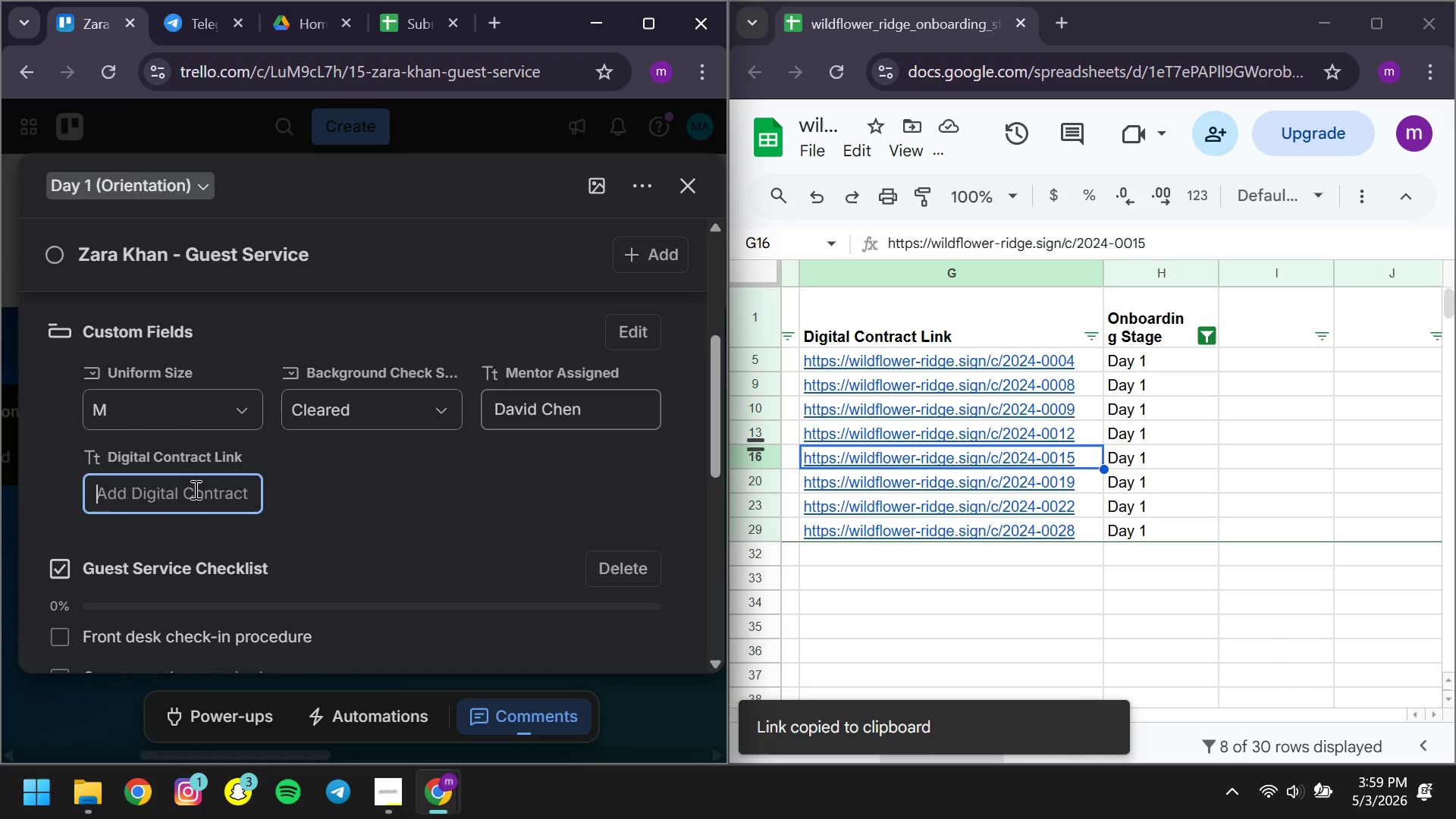 
key(Control+V)
 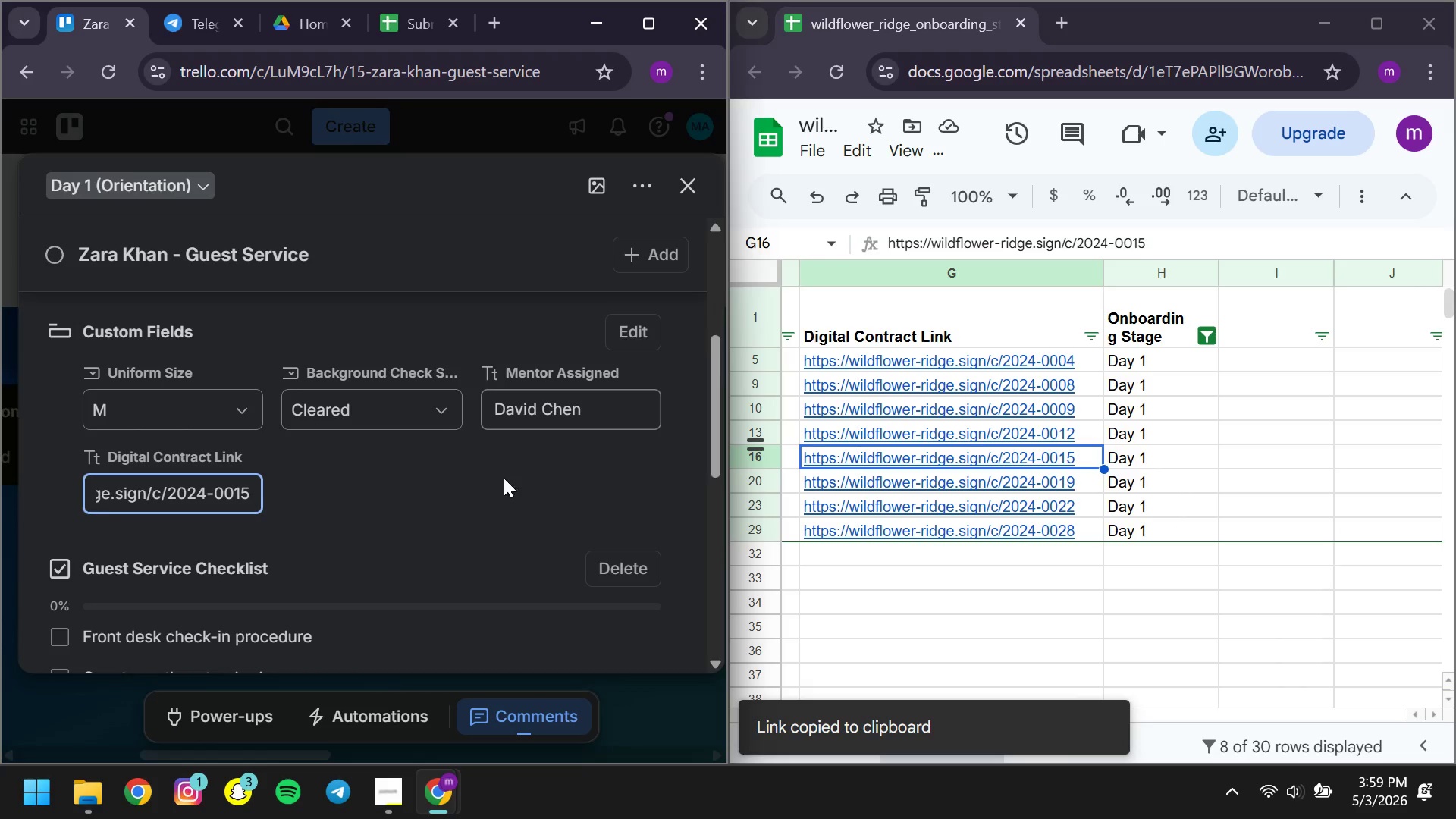 
left_click([504, 478])
 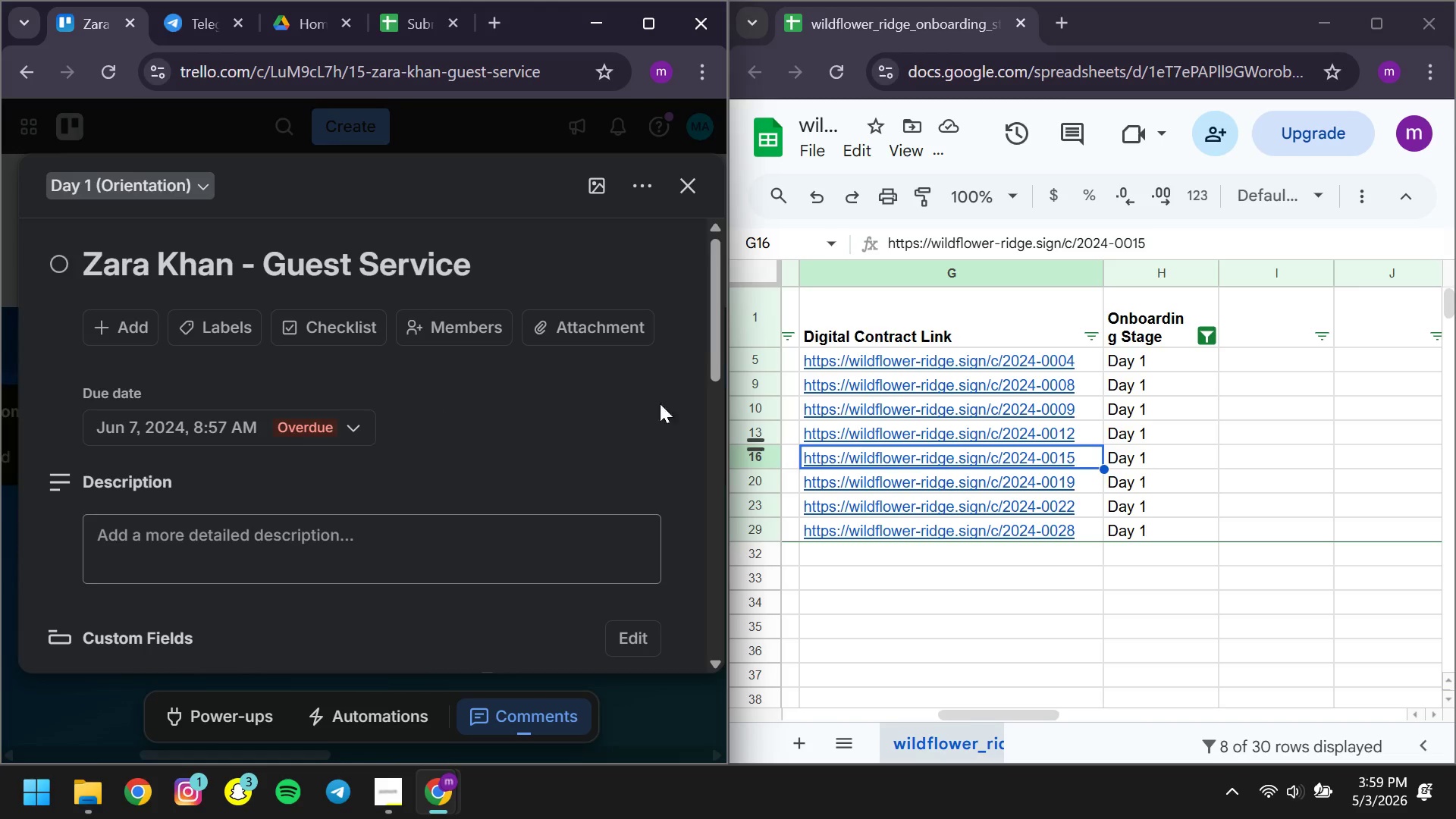 
wait(6.09)
 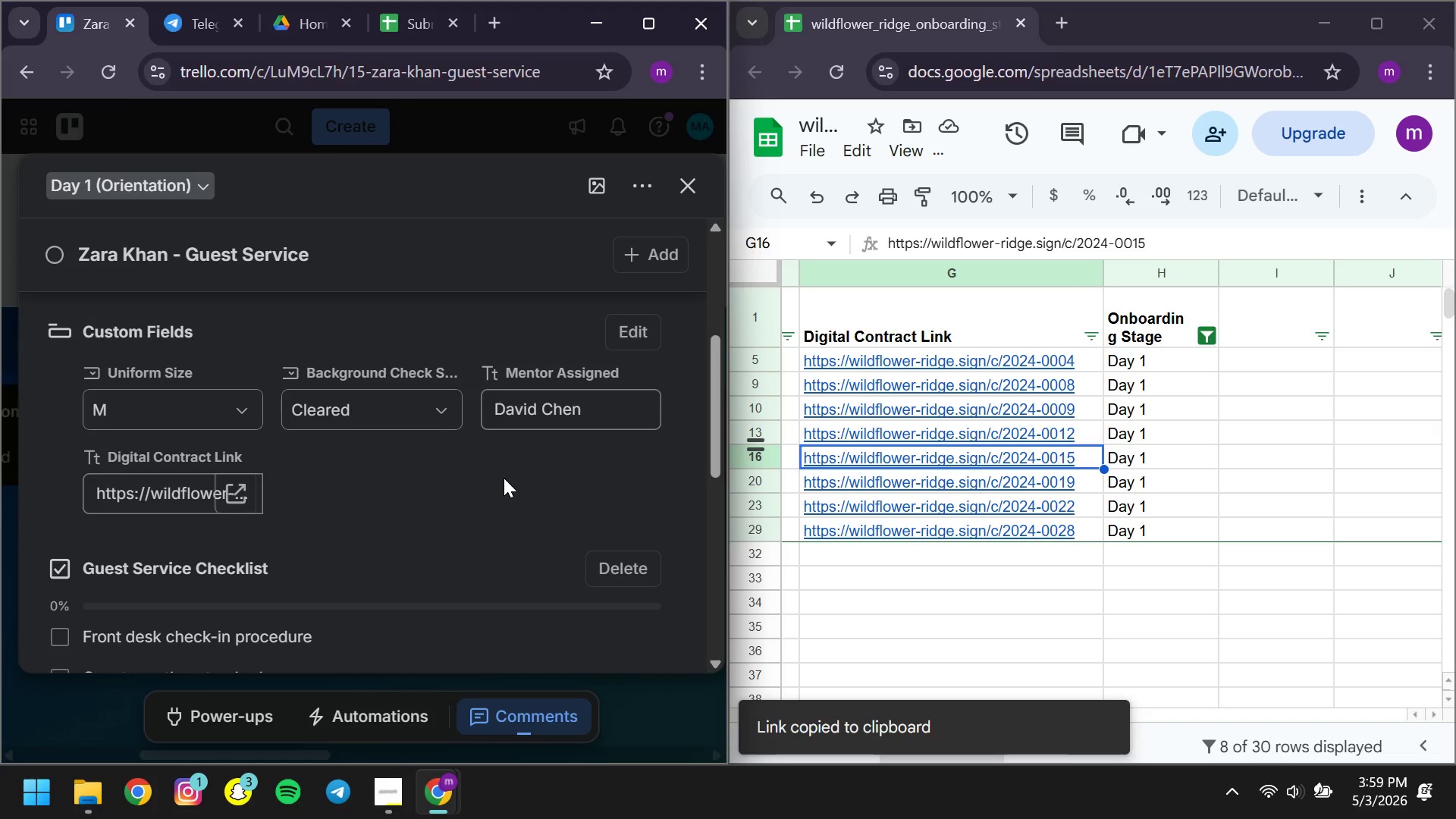 
left_click([692, 196])
 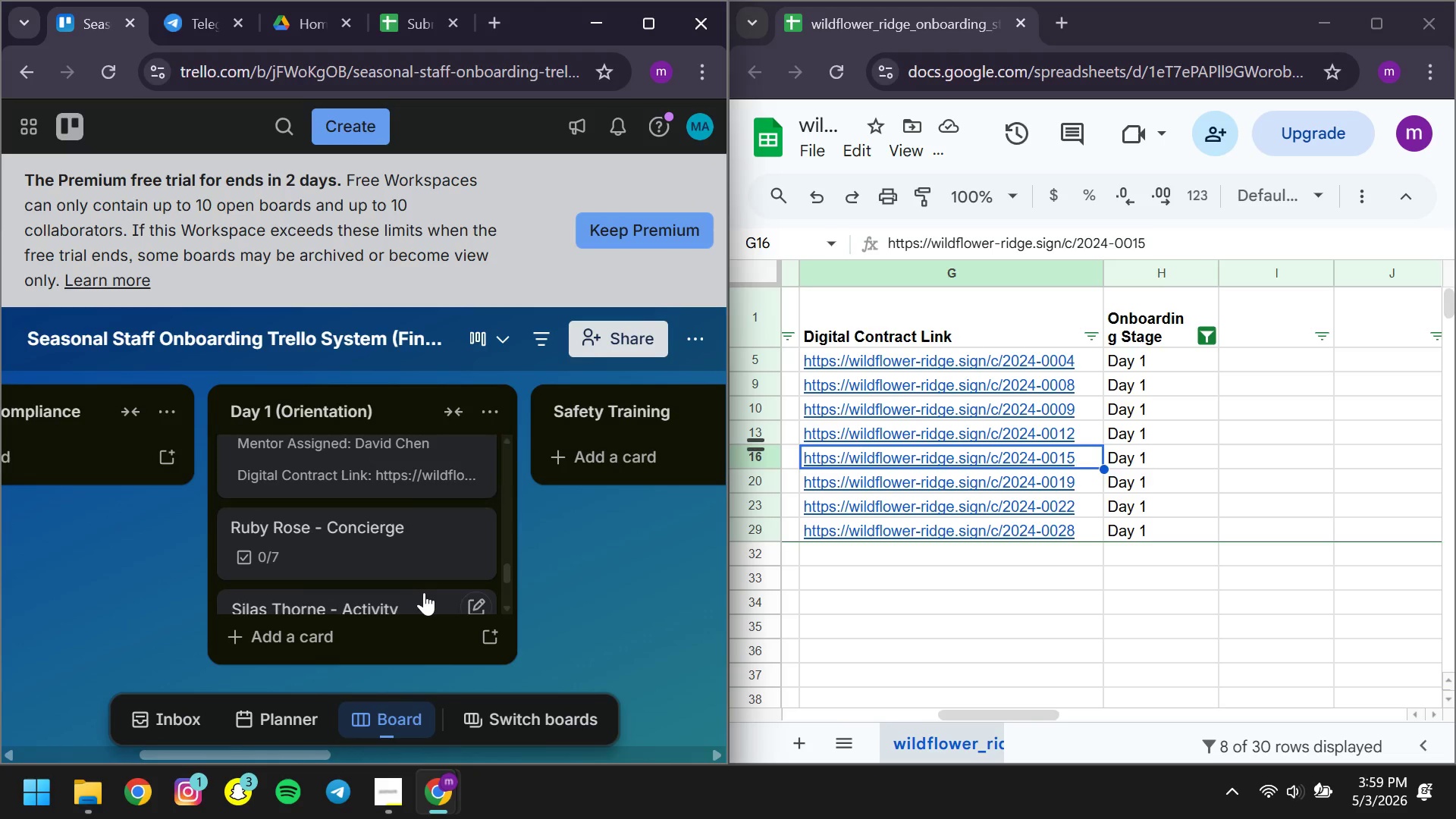 
left_click([359, 457])
 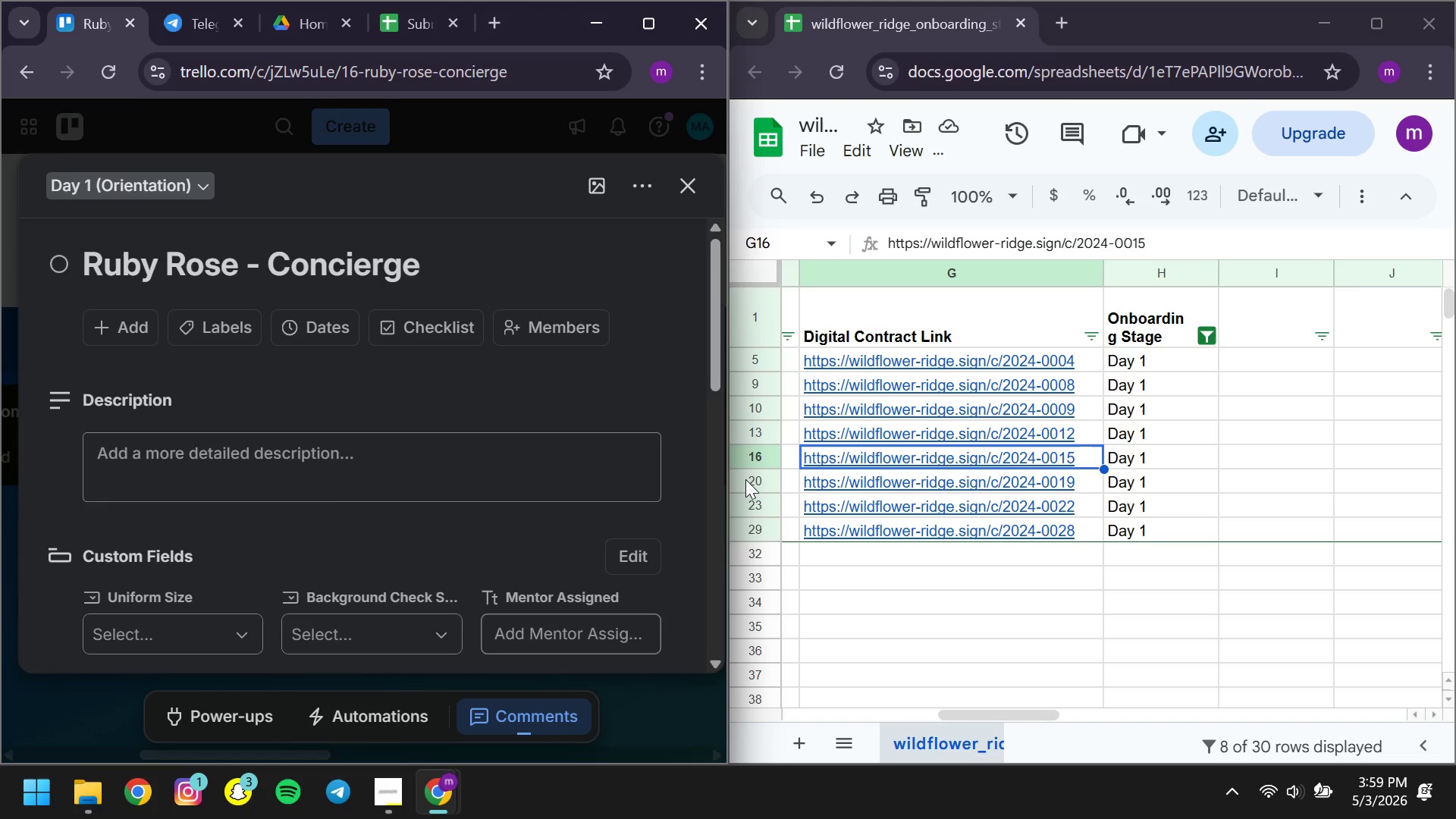 
left_click([747, 475])
 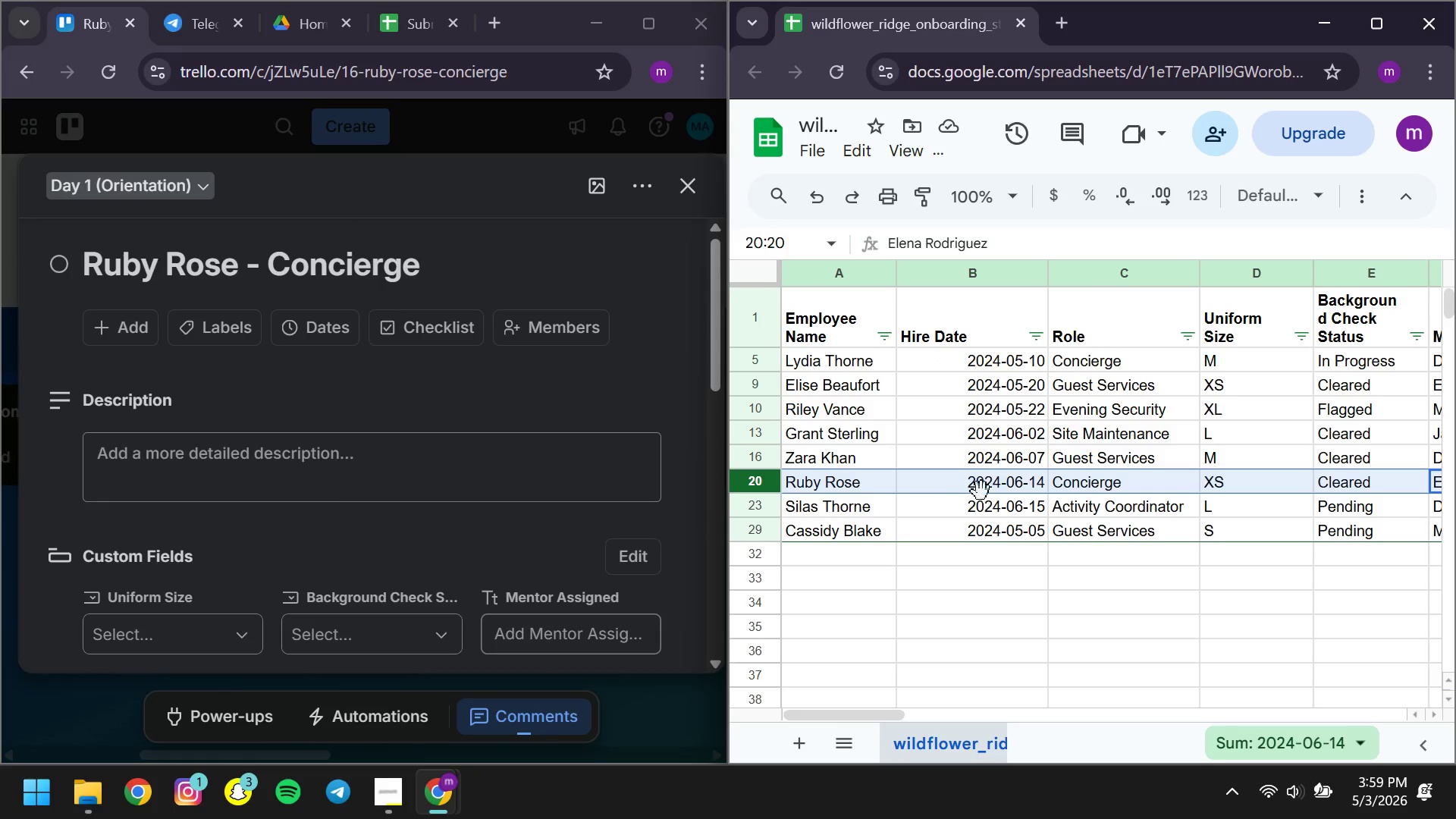 
left_click([977, 488])
 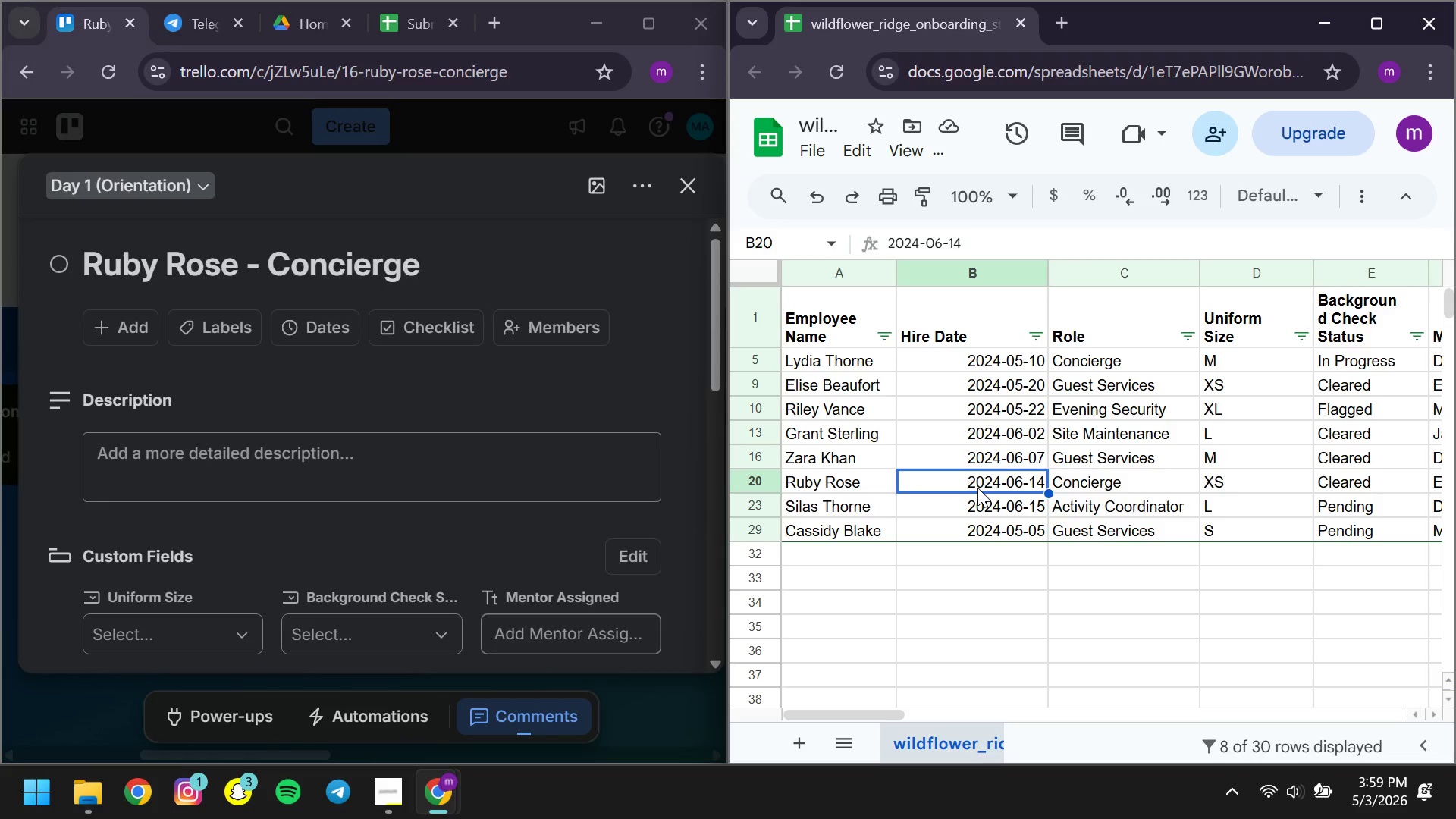 
wait(6.01)
 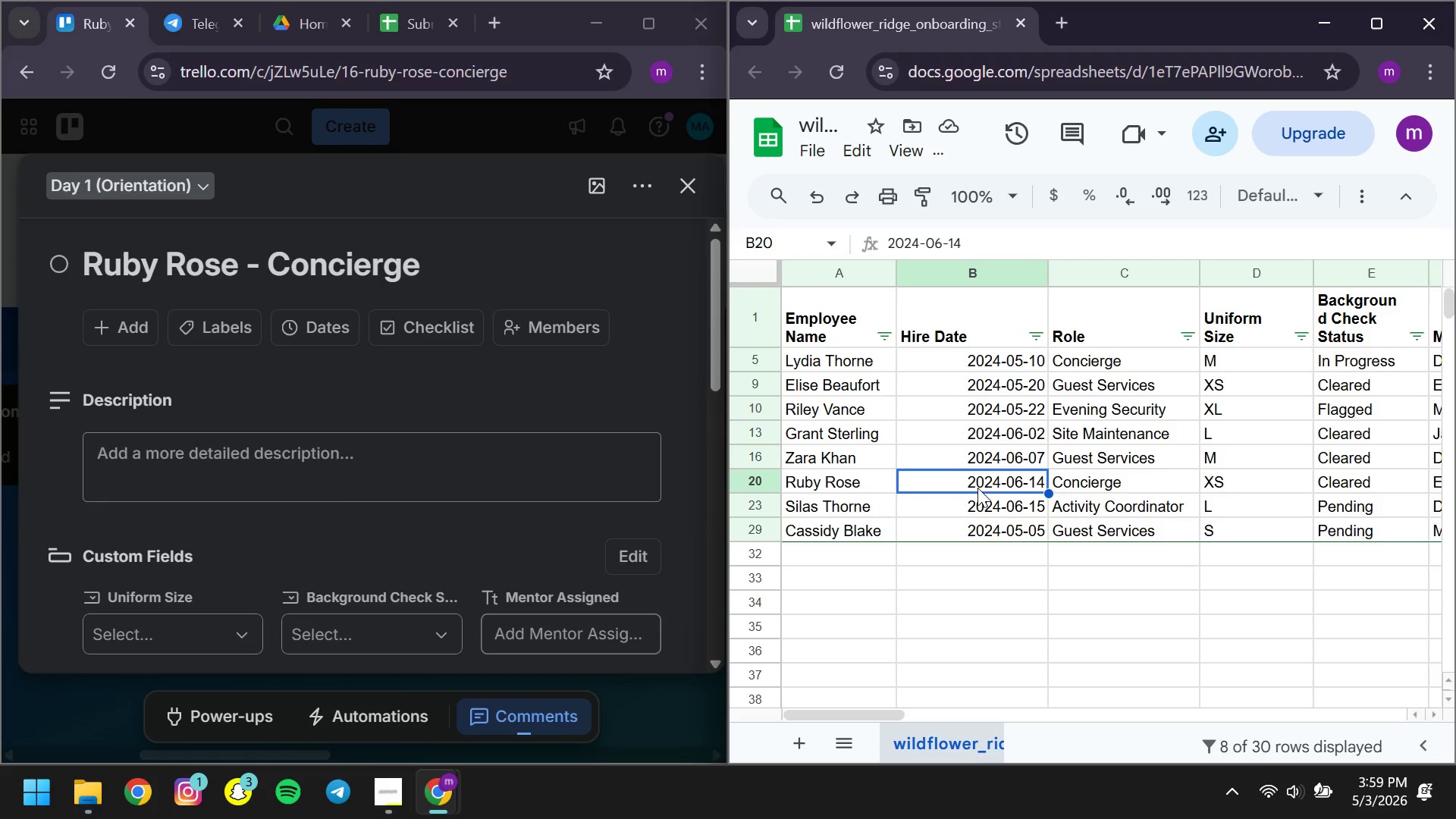 
key(Control+ControlLeft)
 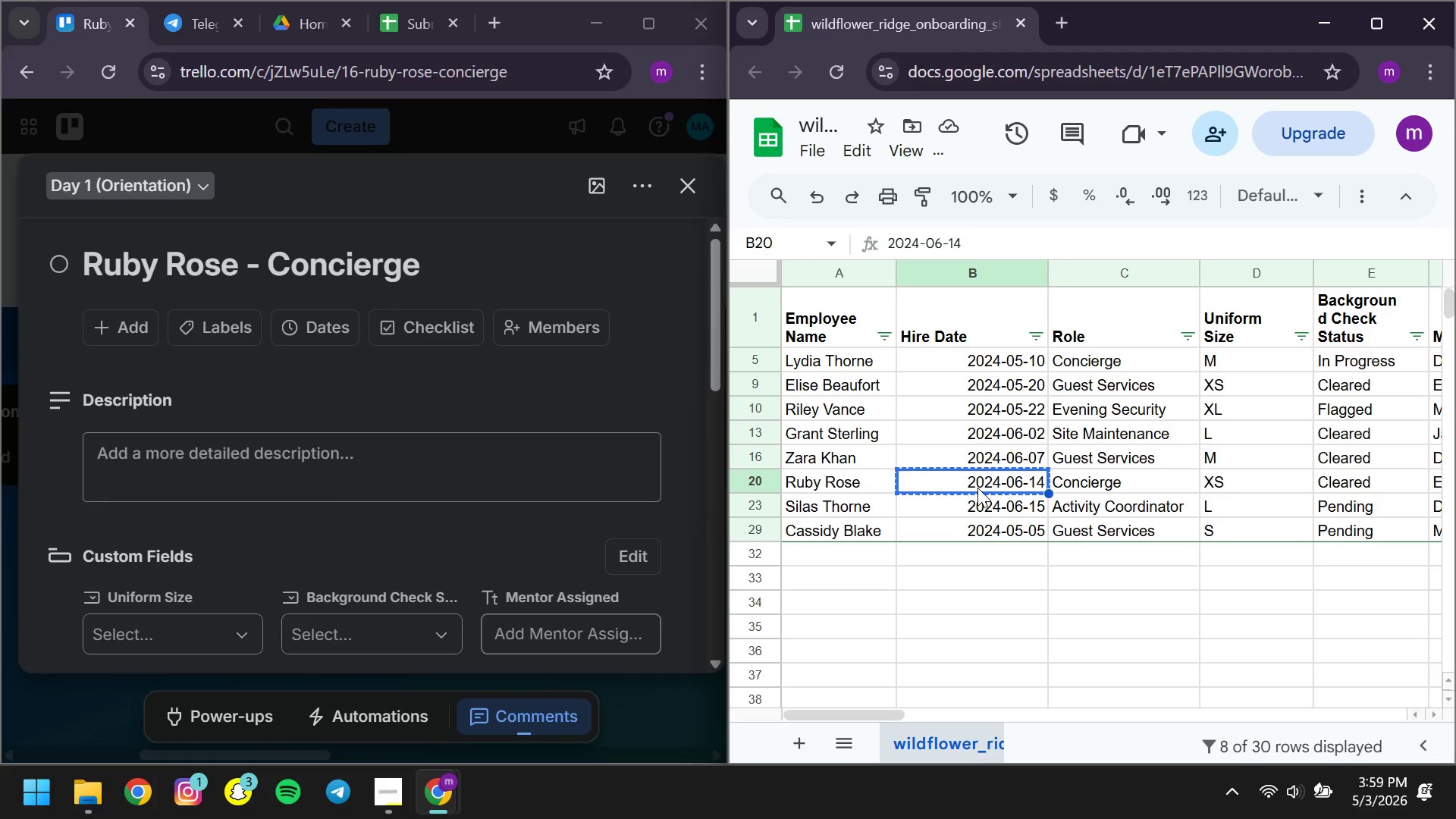 
key(Control+C)
 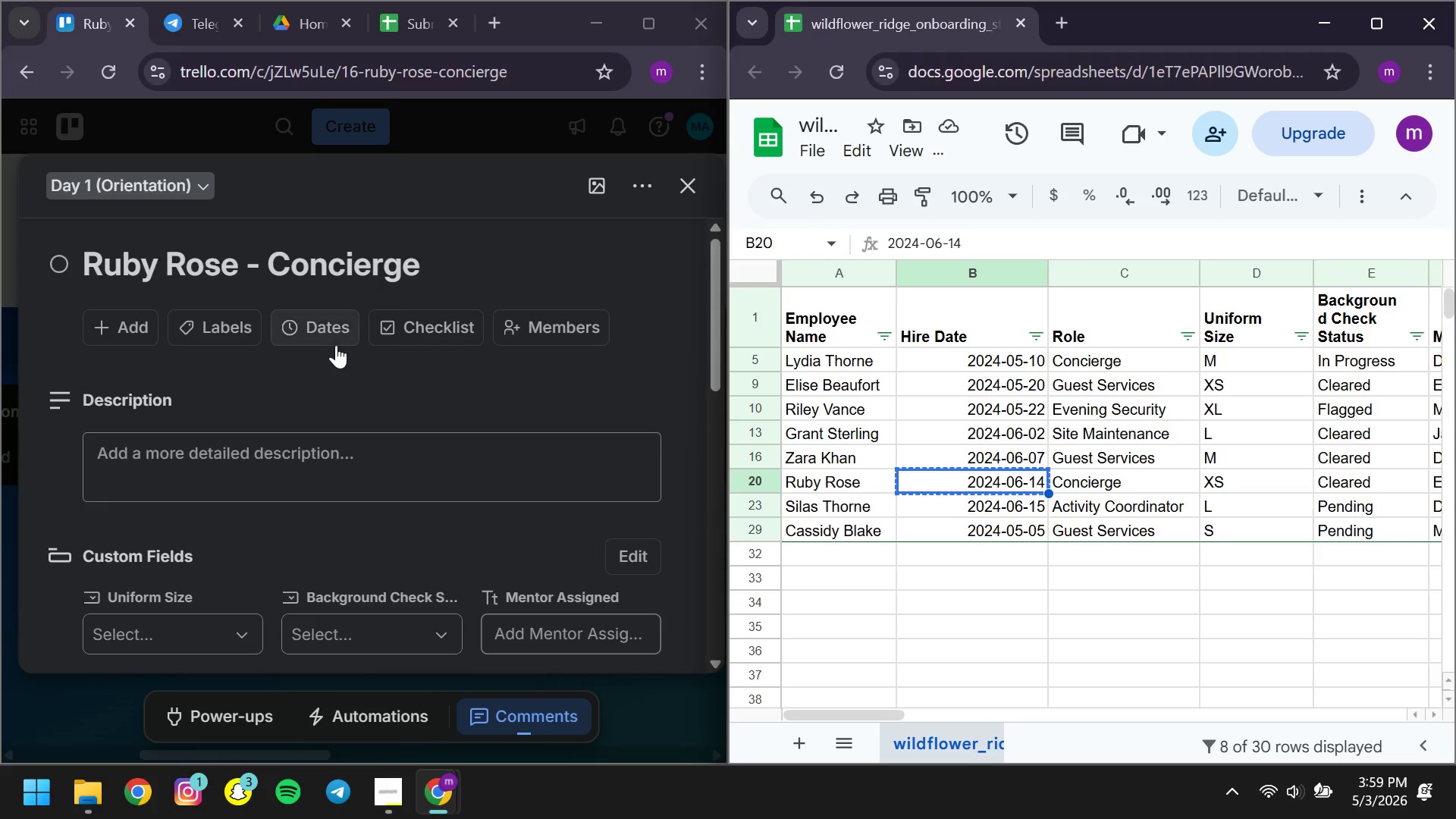 
left_click([336, 345])
 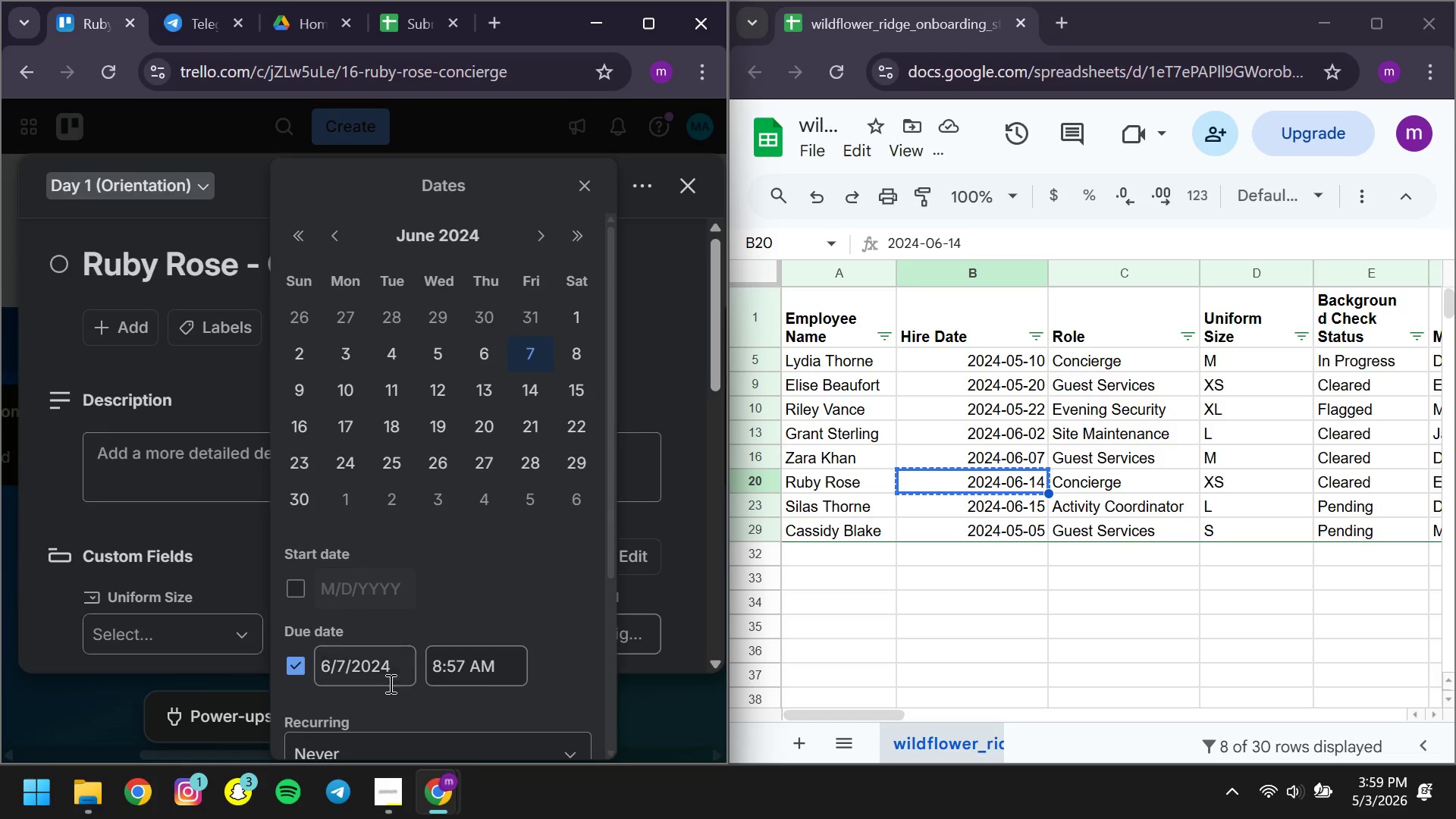 
left_click([394, 676])
 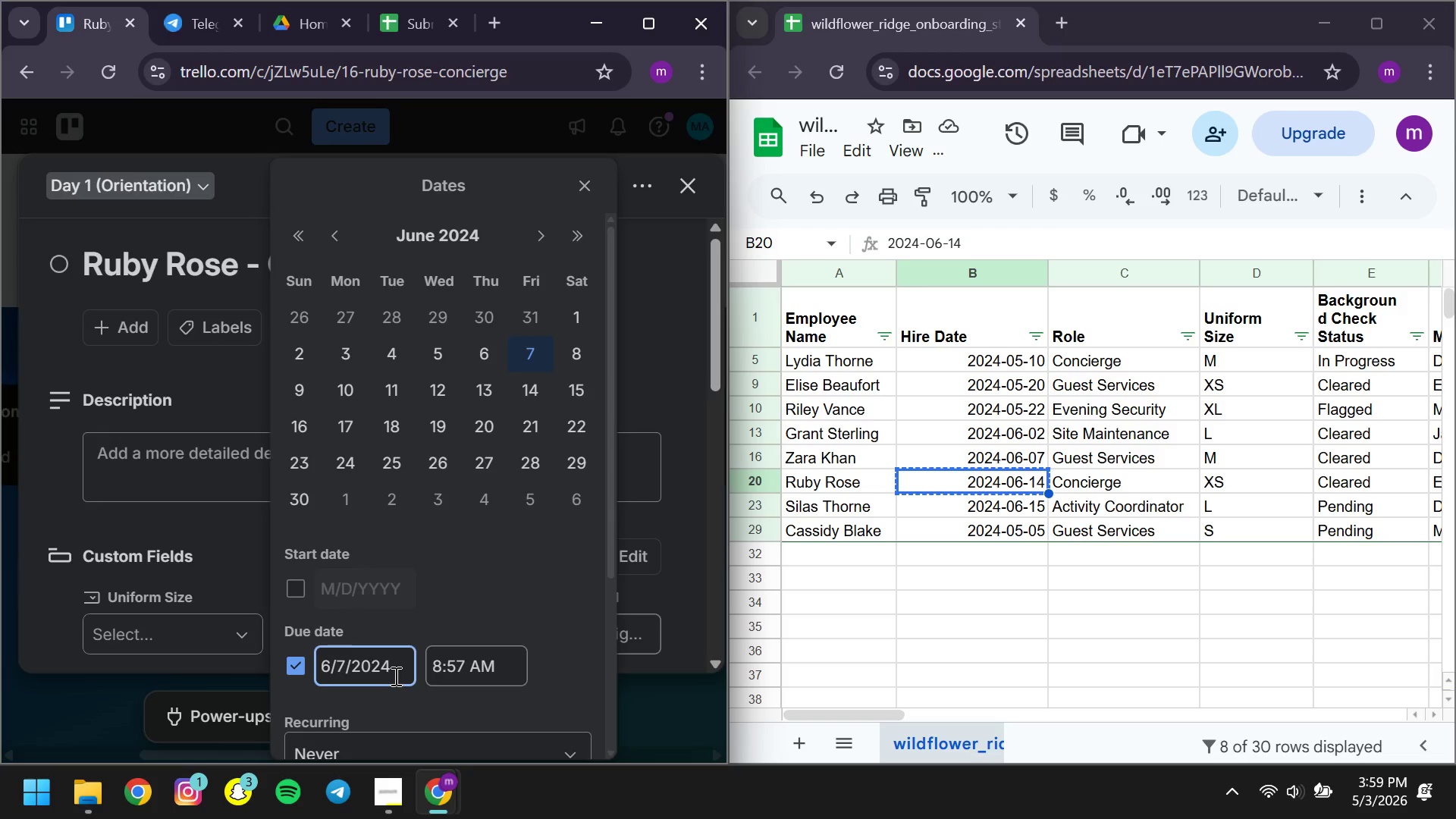 
key(Control+ControlLeft)
 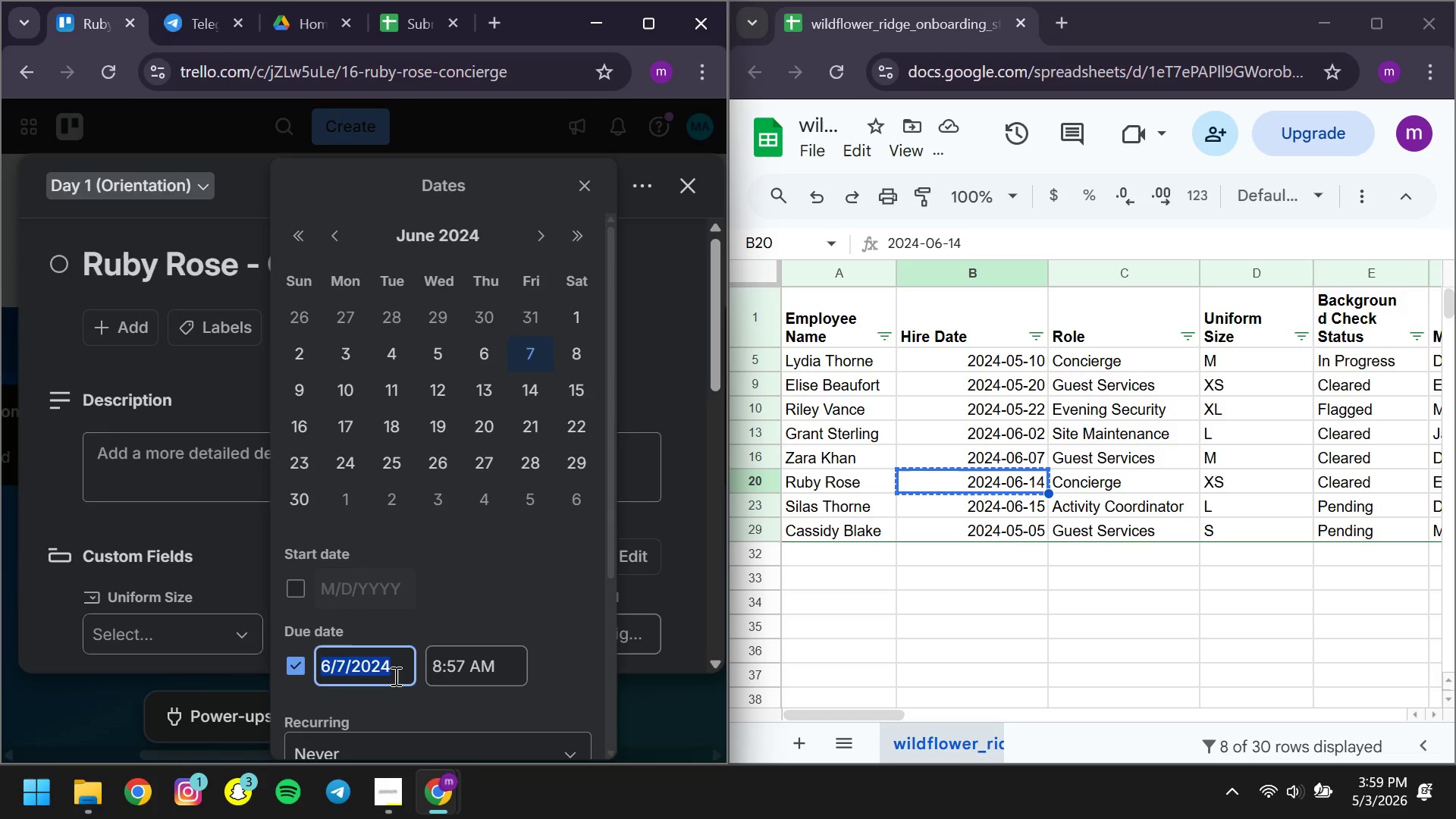 
key(Control+A)
 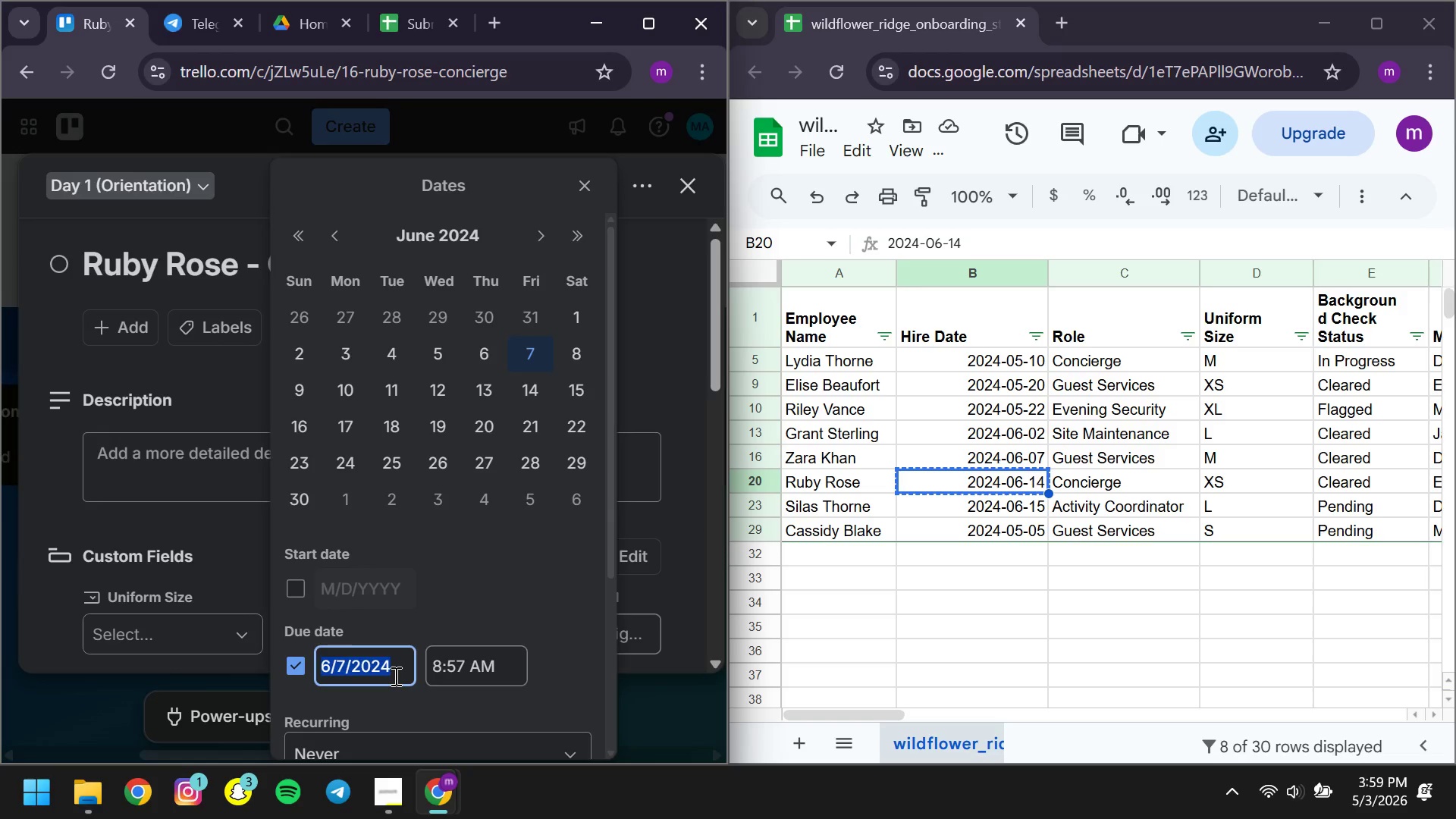 
key(Control+ControlLeft)
 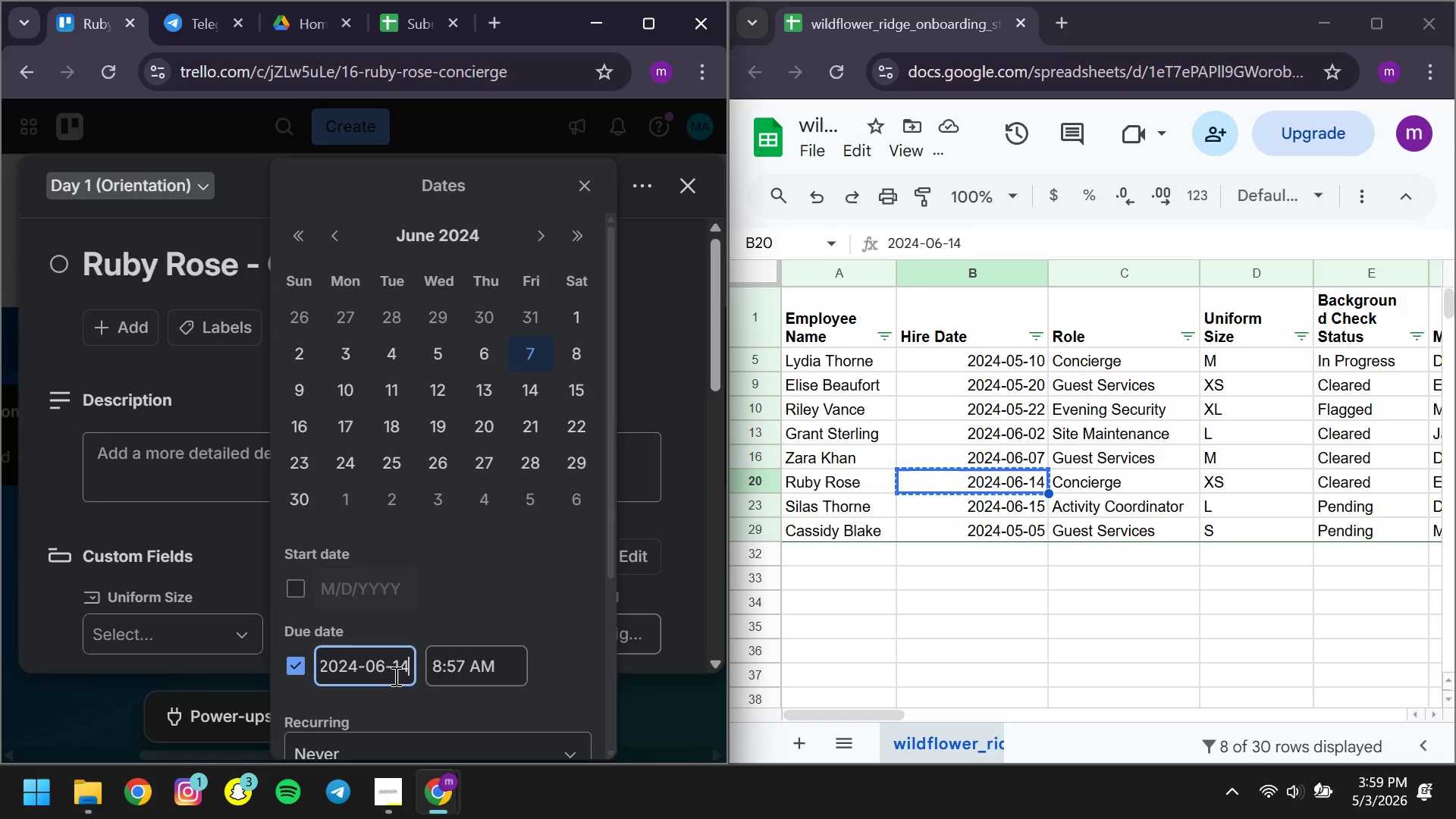 
key(Control+V)
 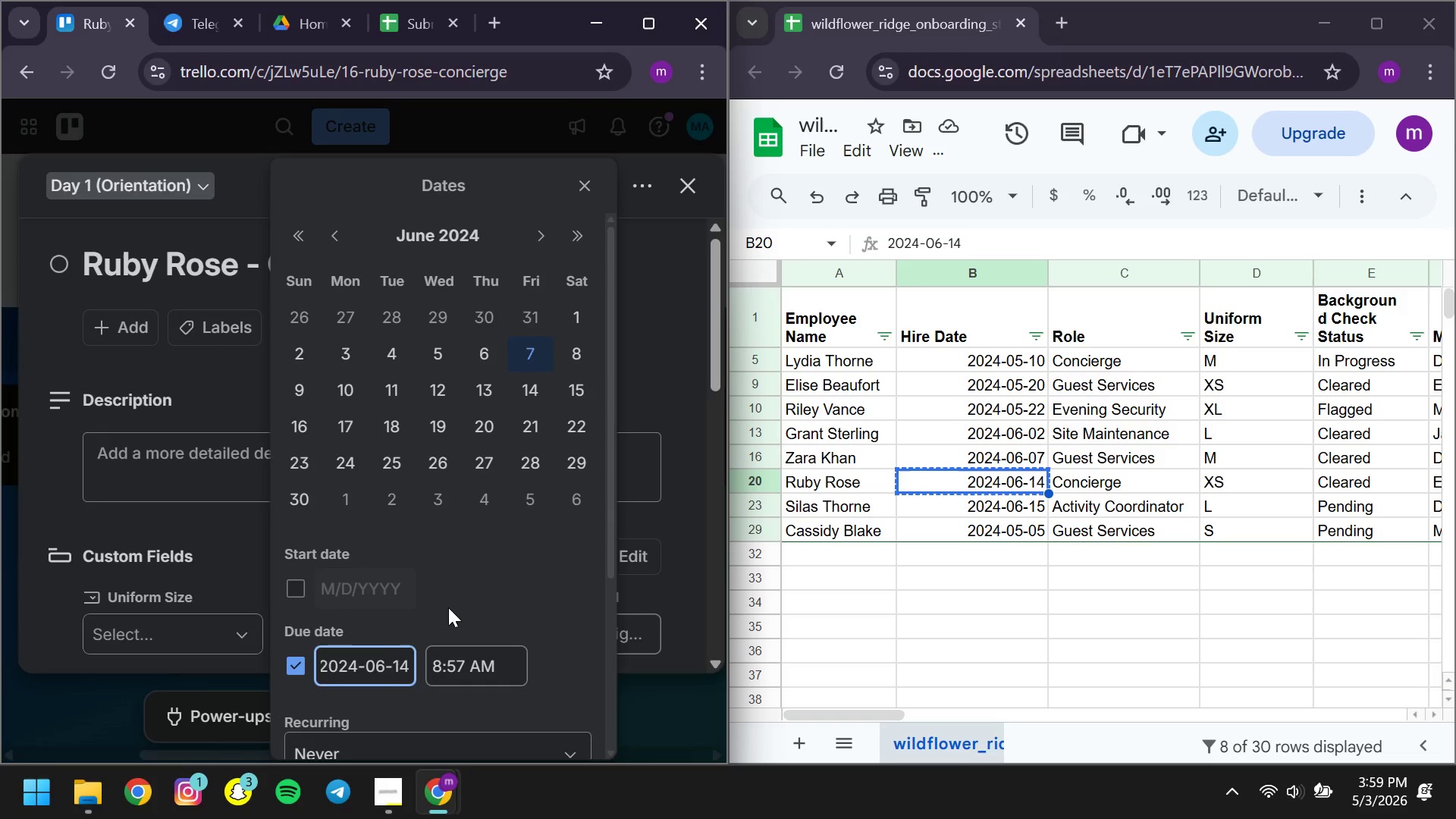 
left_click([448, 607])
 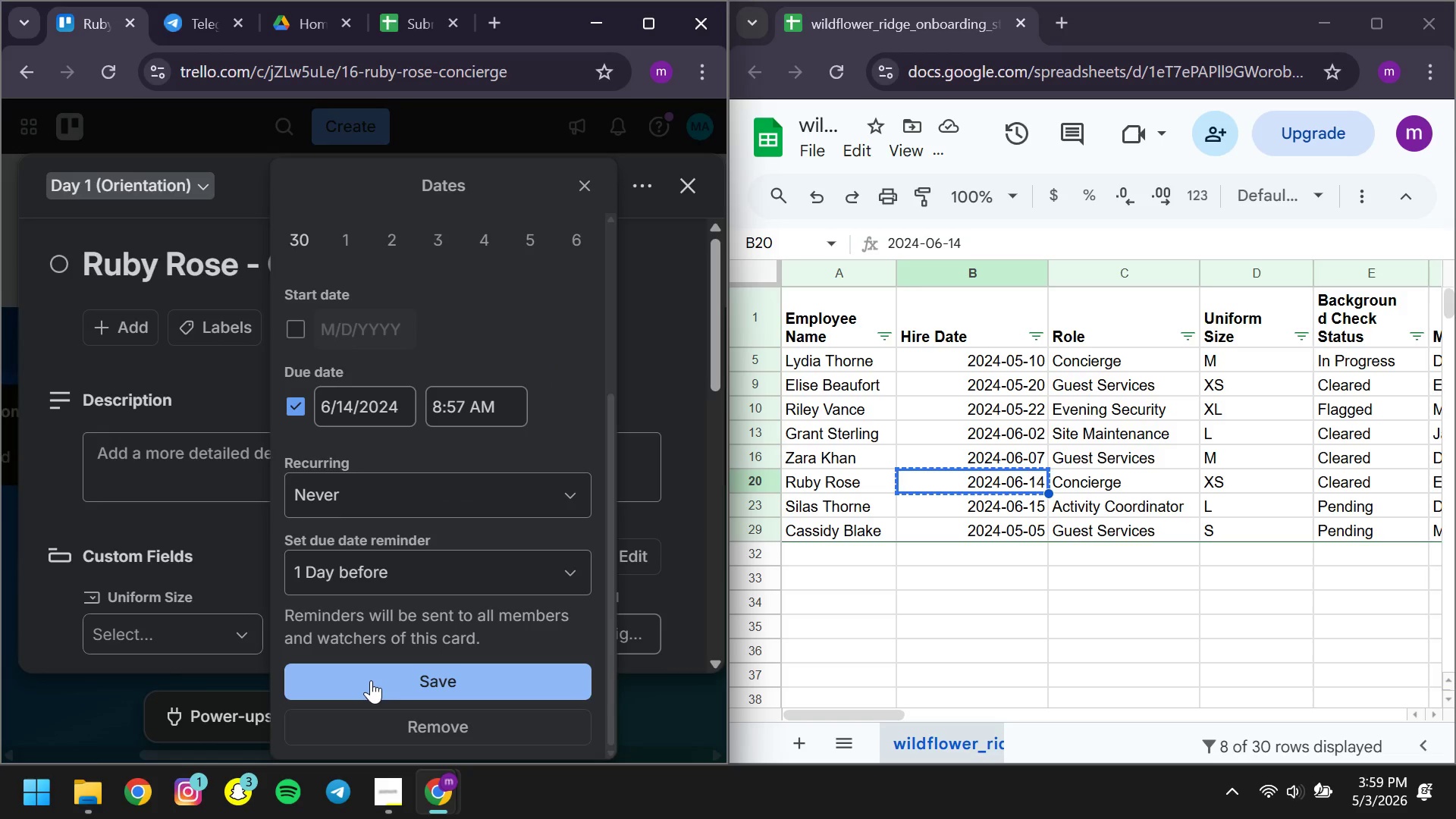 
left_click([371, 680])
 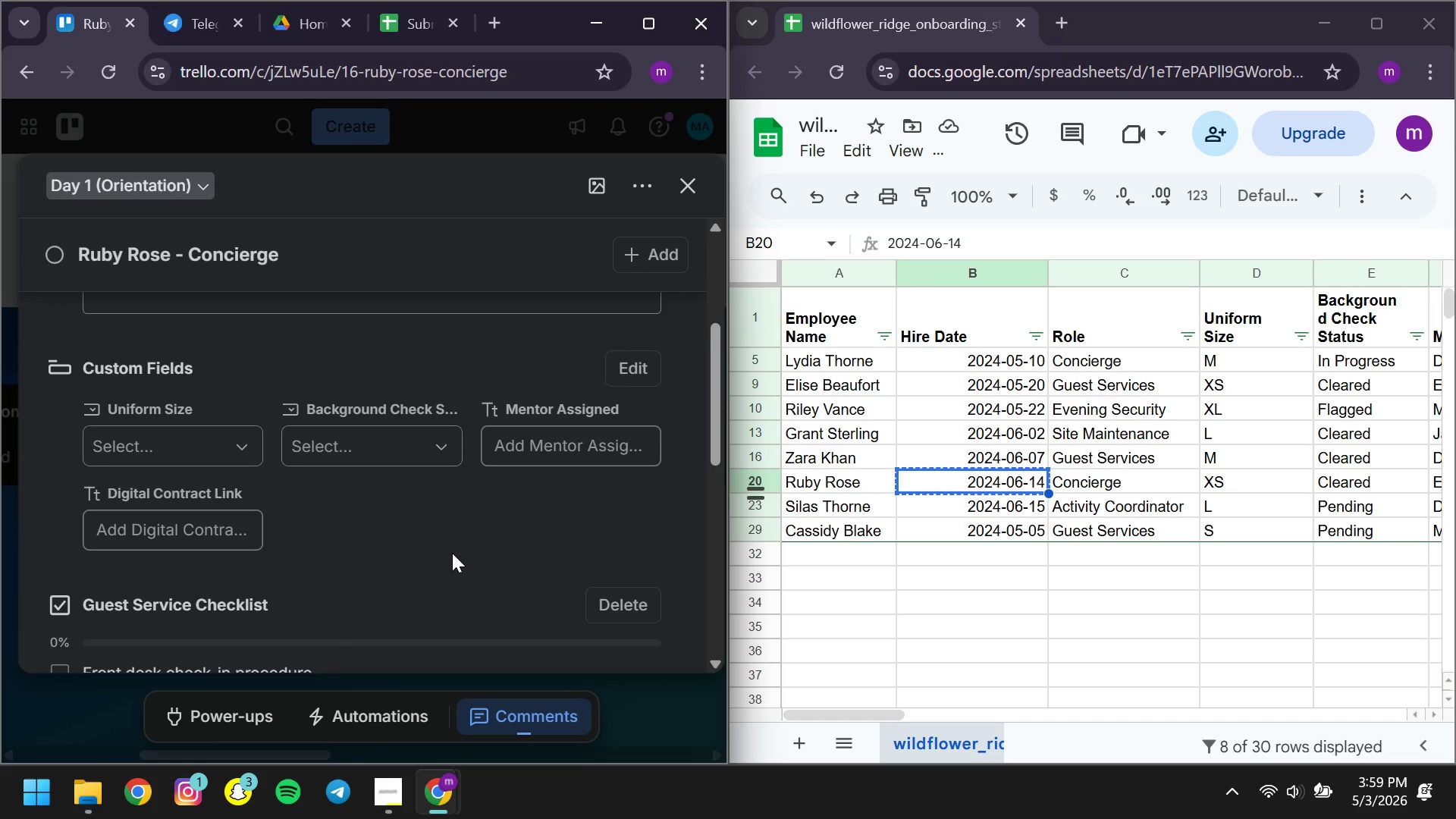 
left_click([171, 456])
 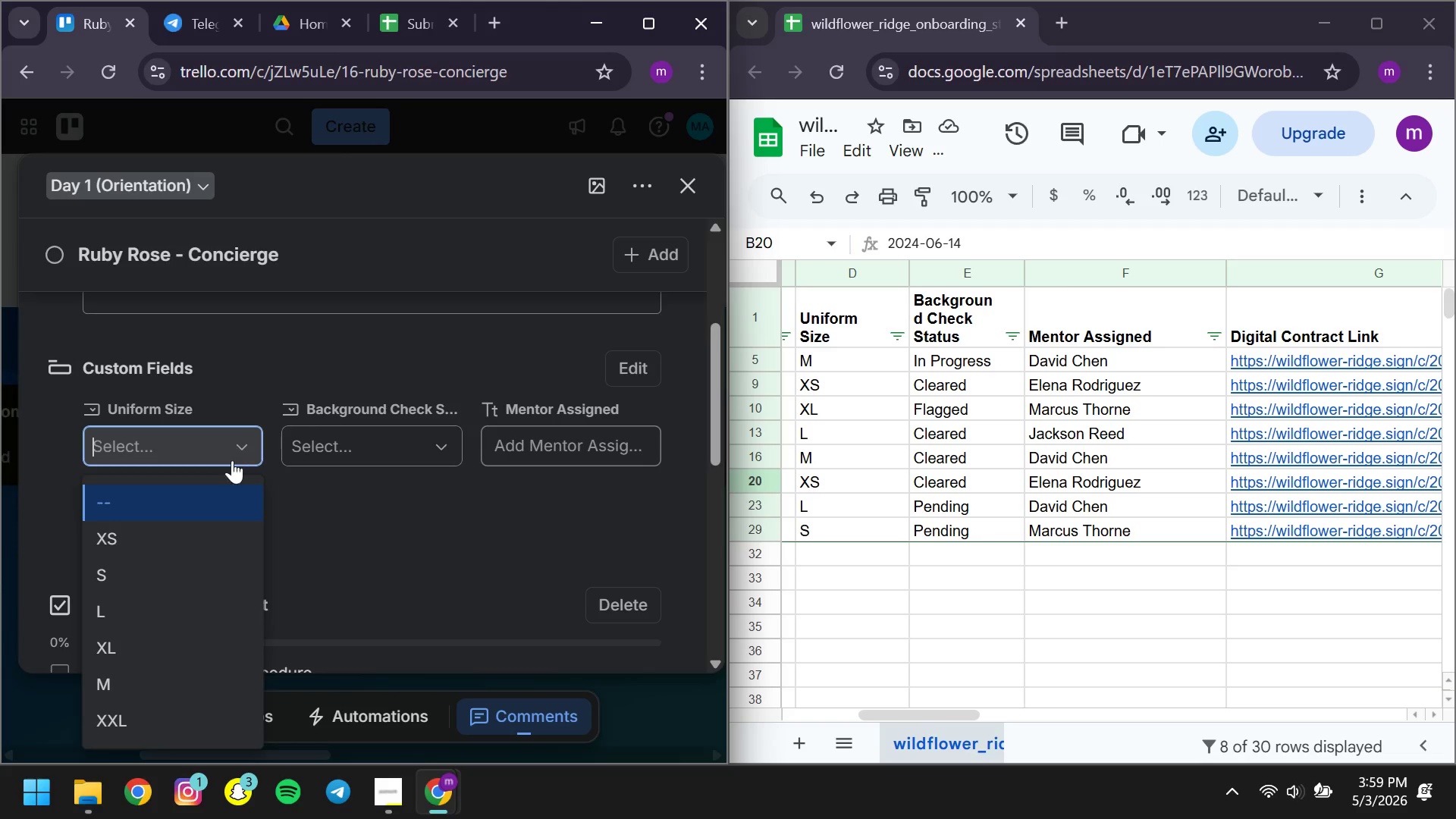 
left_click([149, 547])
 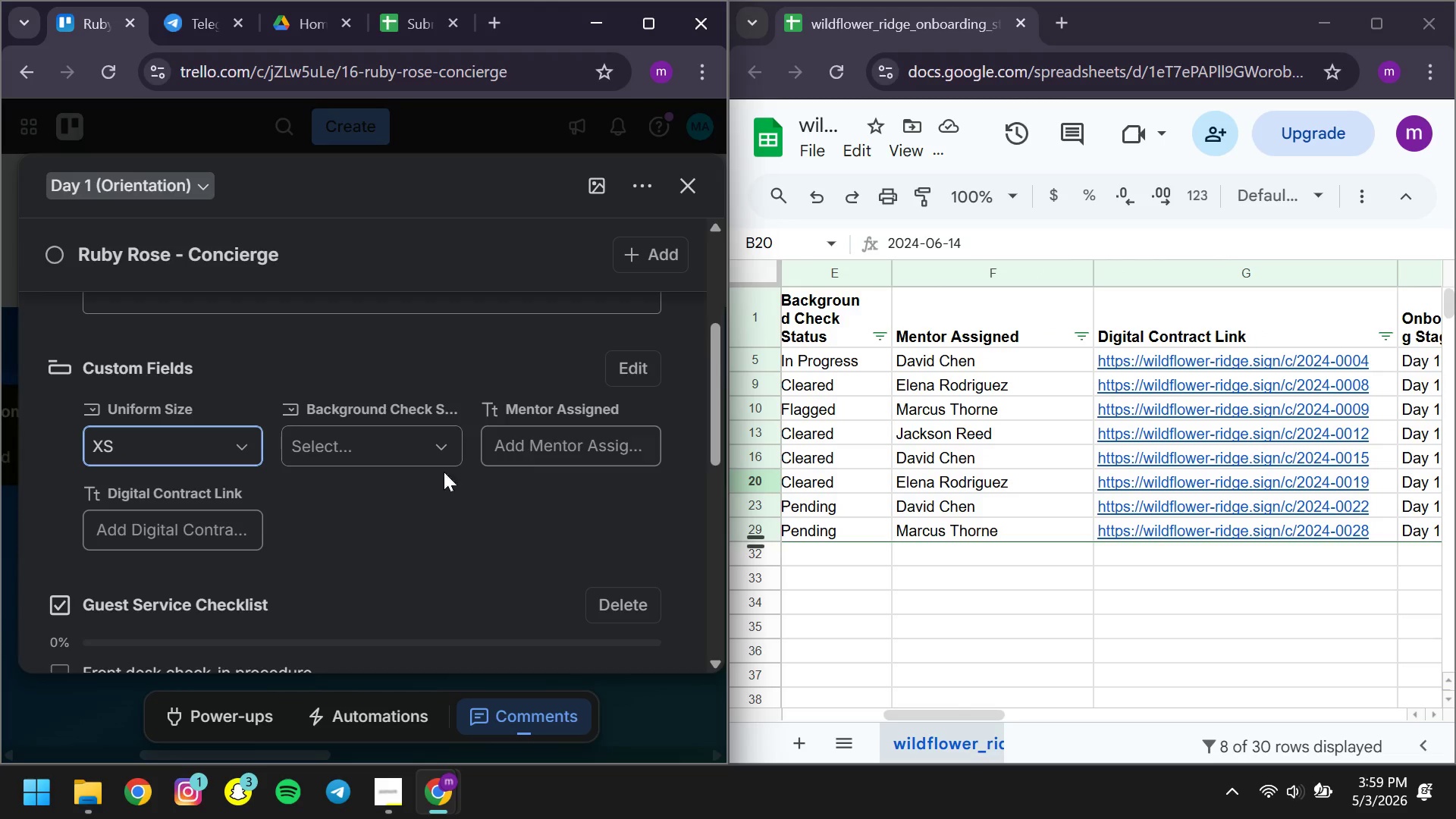 
left_click([410, 443])
 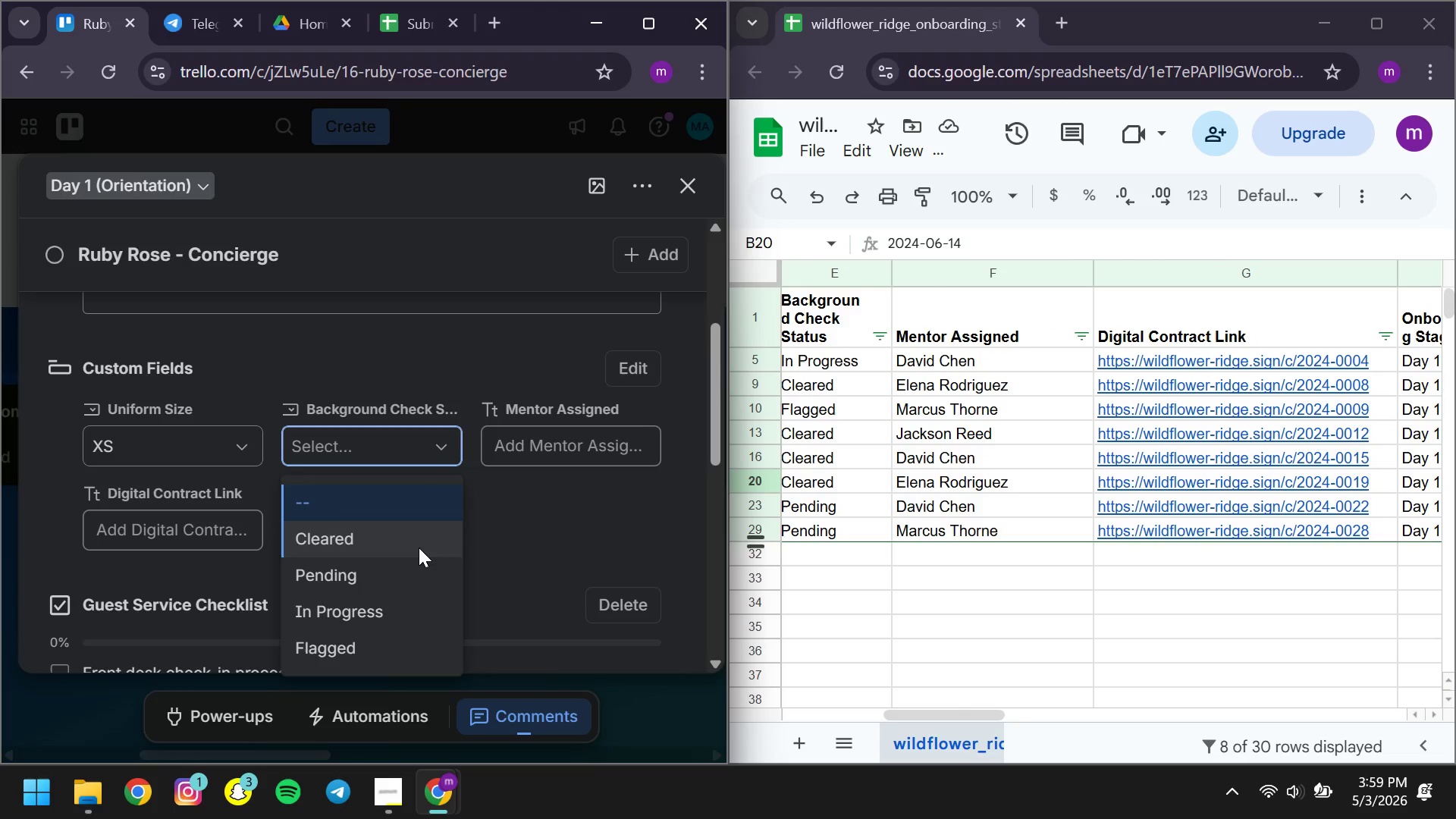 
left_click([419, 548])
 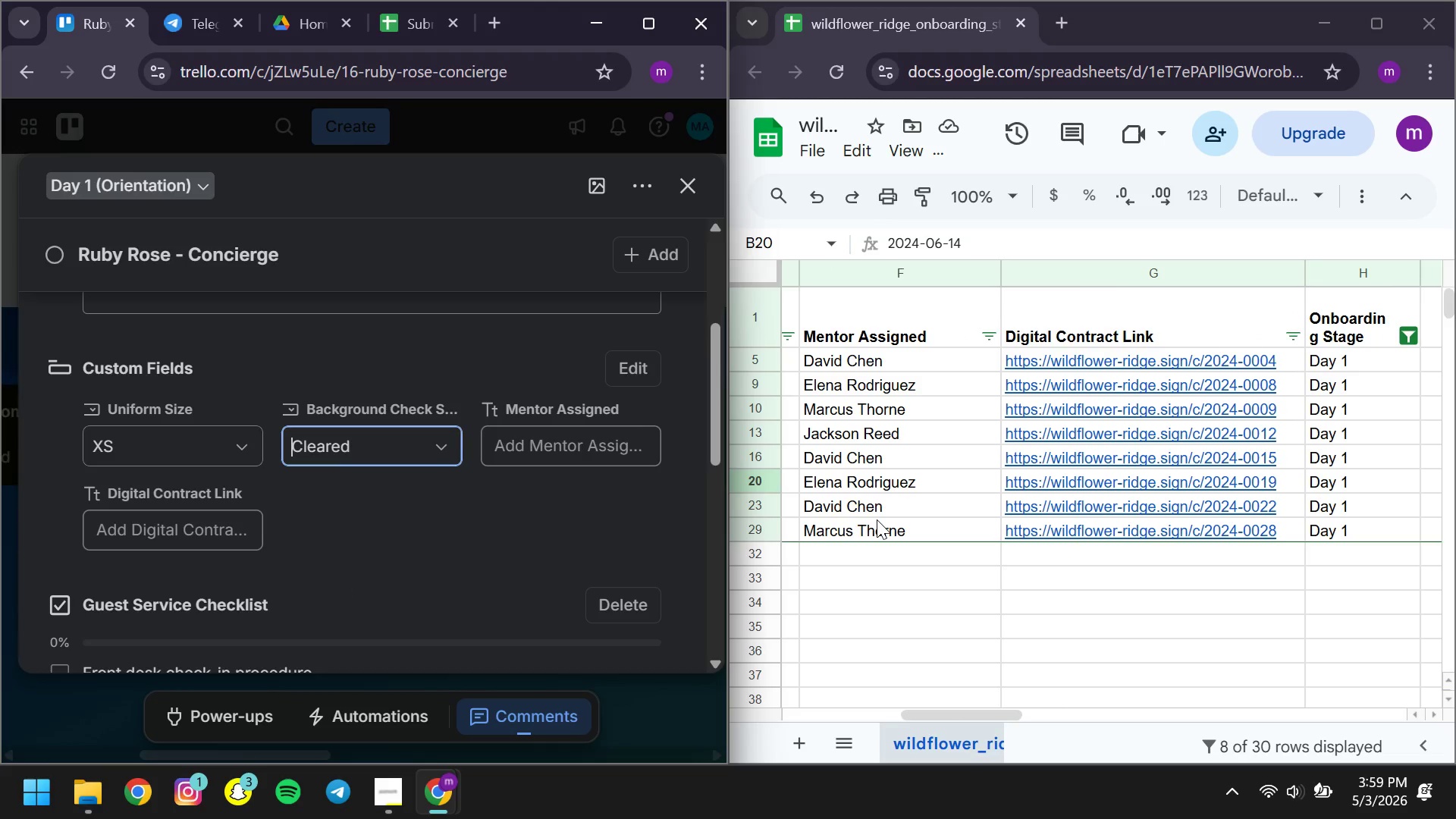 
left_click([556, 431])
 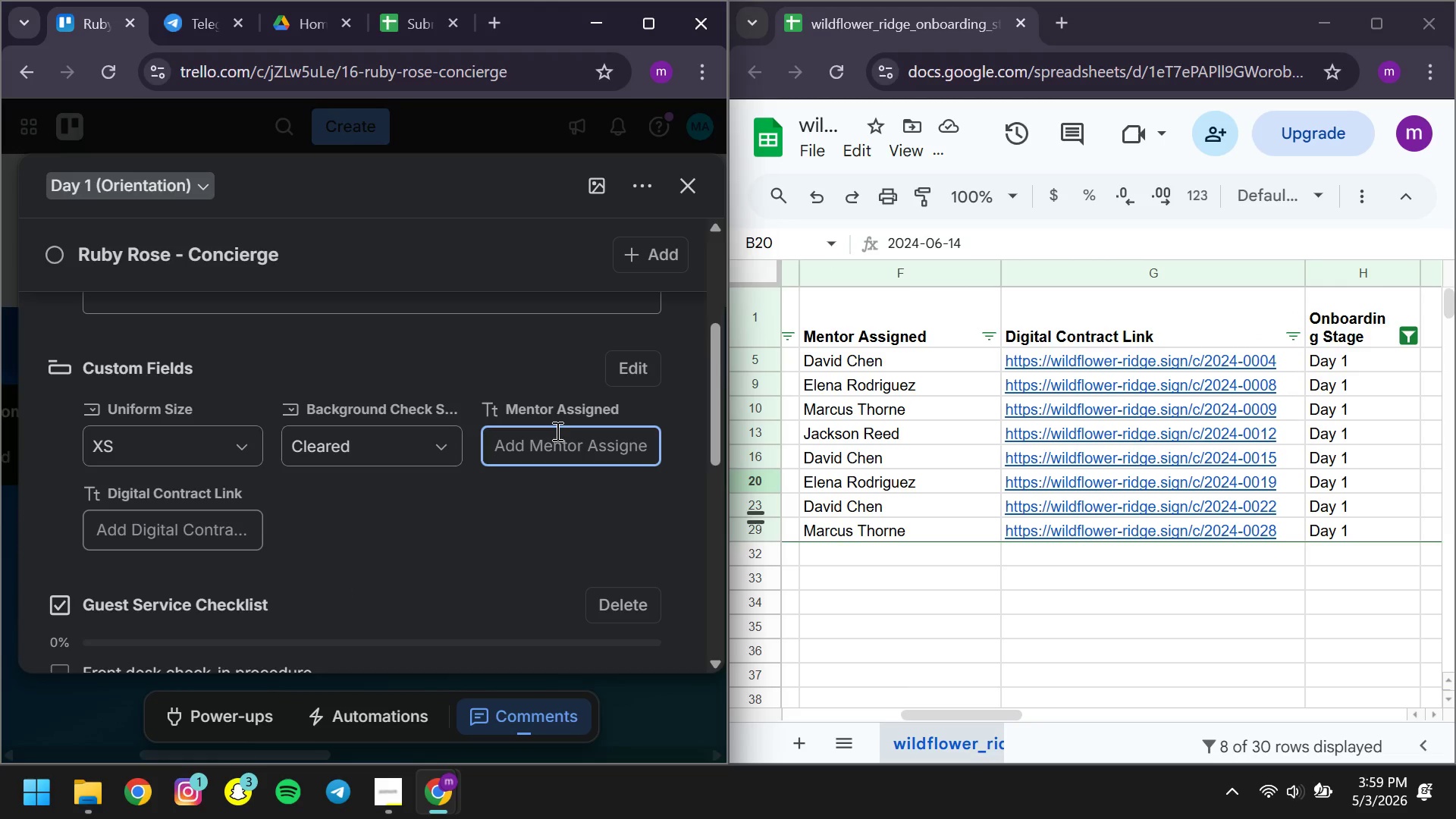 
type(Elena Rodriguez )
 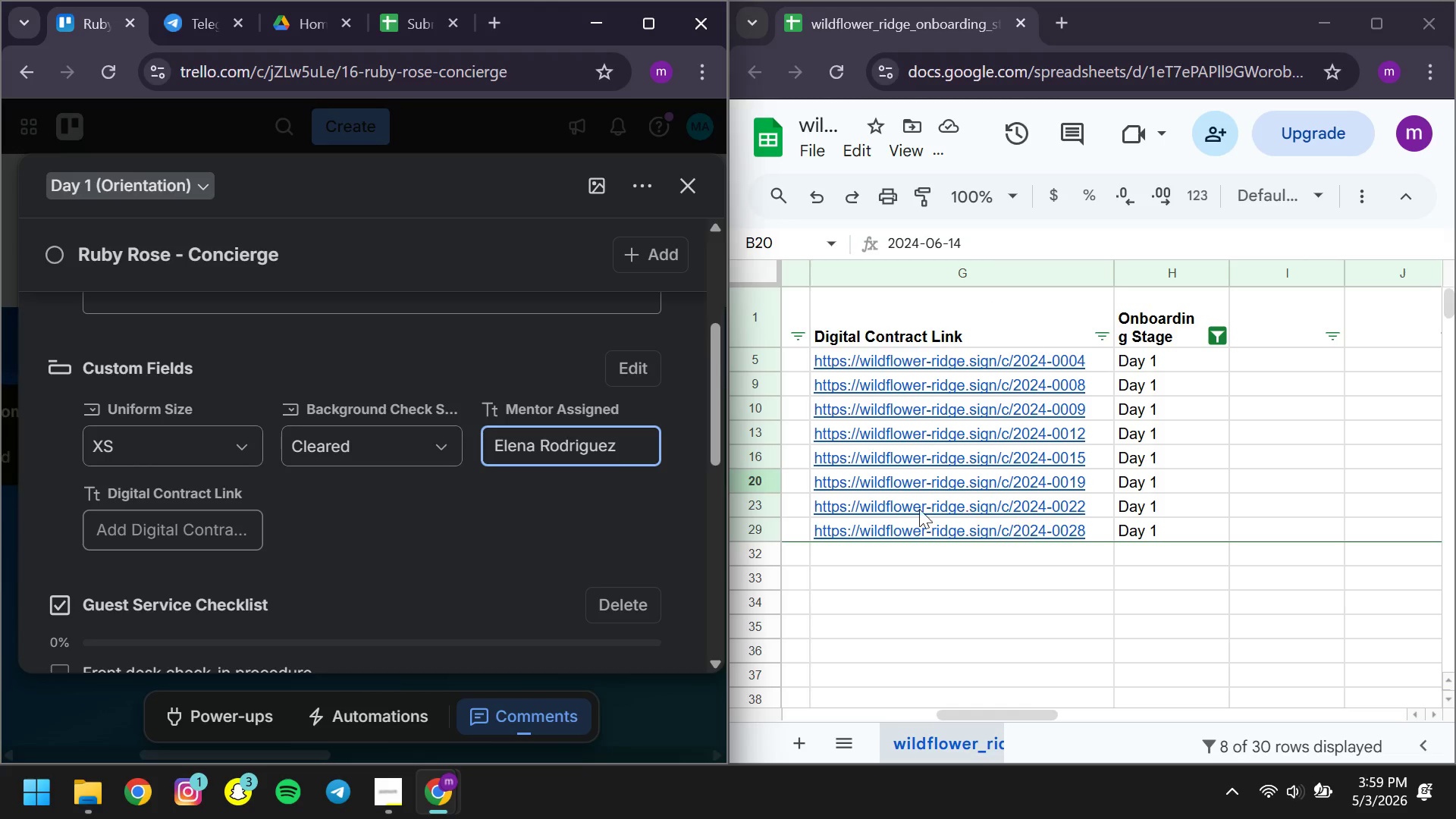 
left_click([877, 485])
 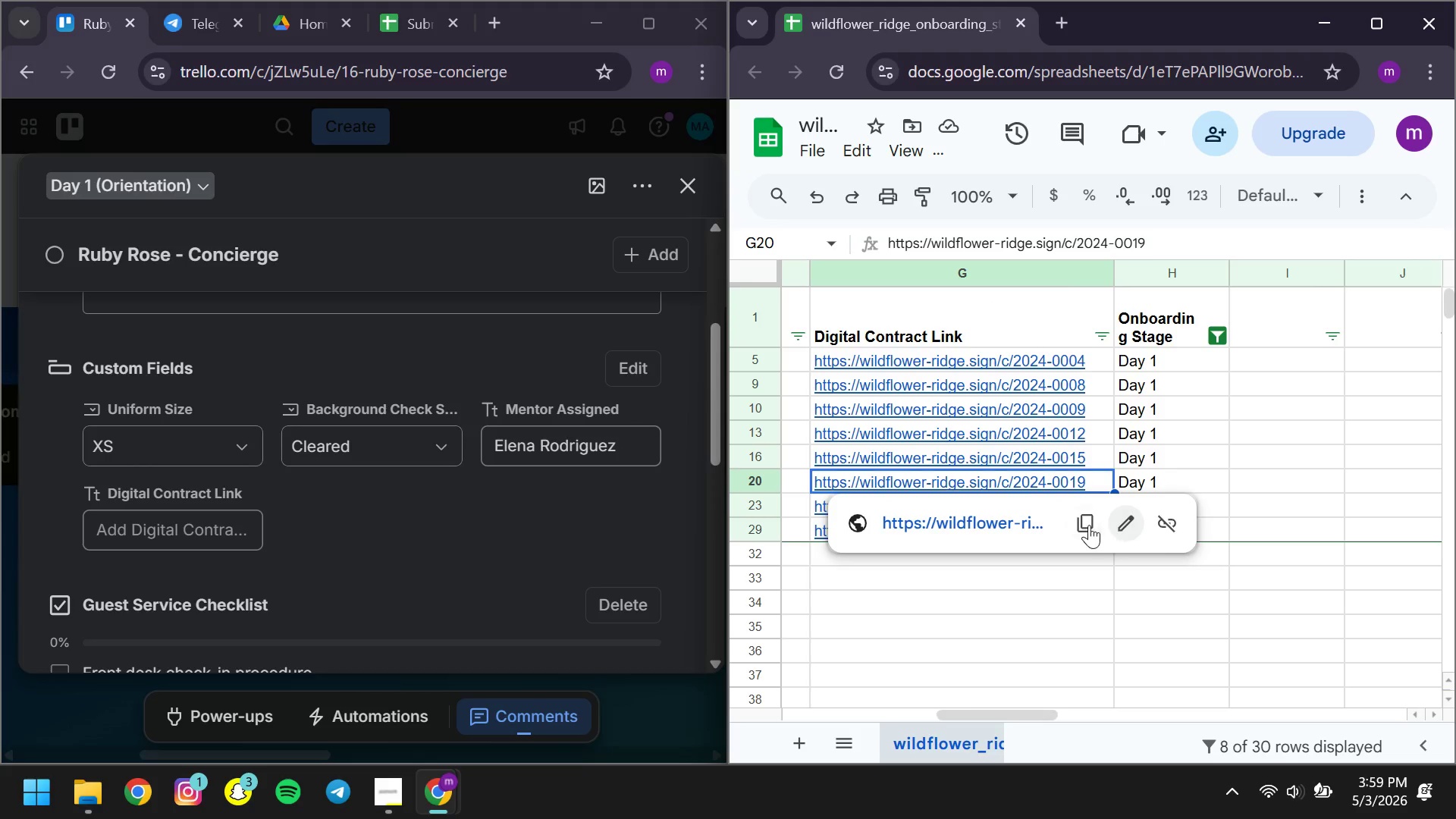 
left_click([1081, 522])
 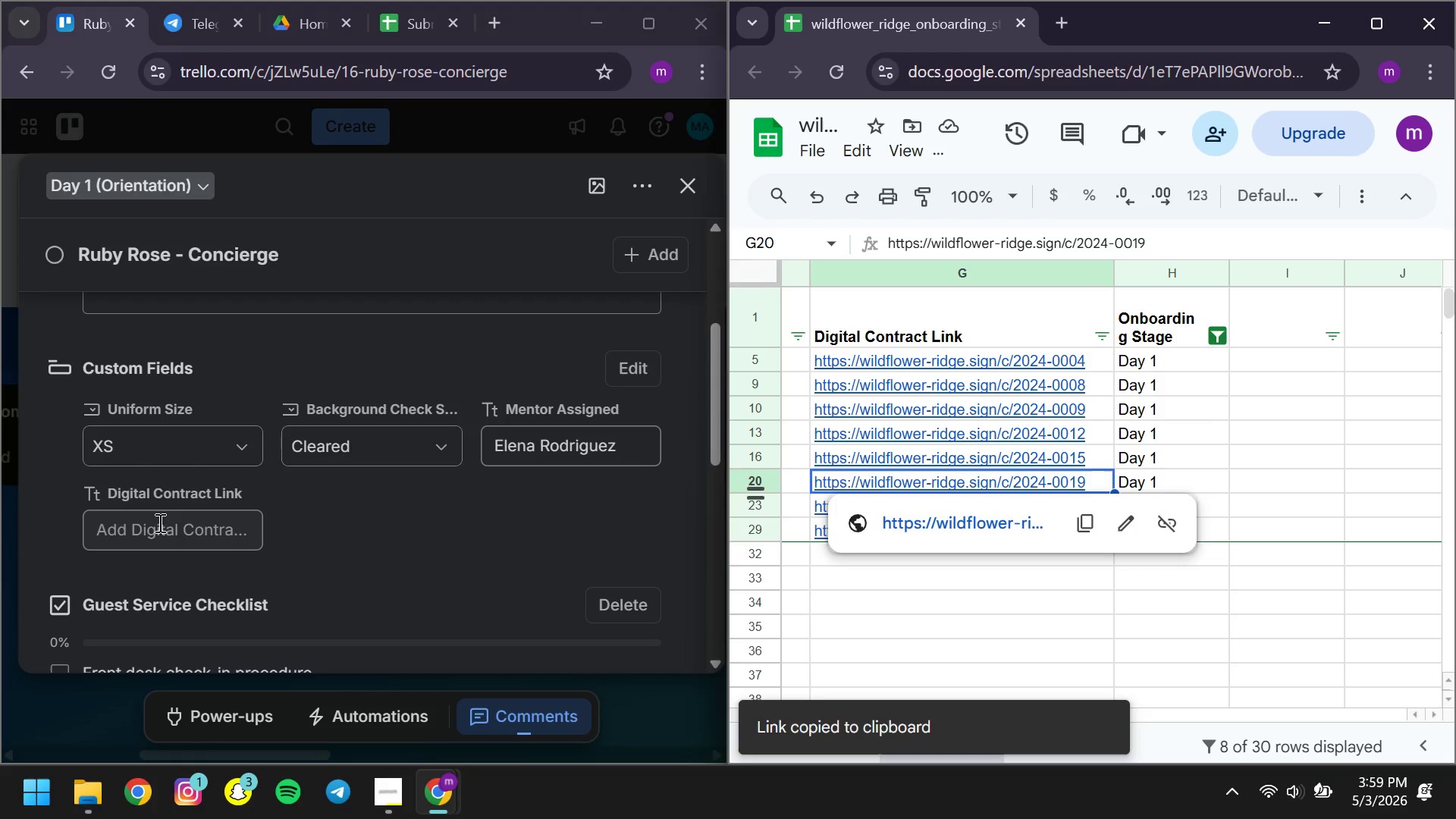 
left_click([158, 522])
 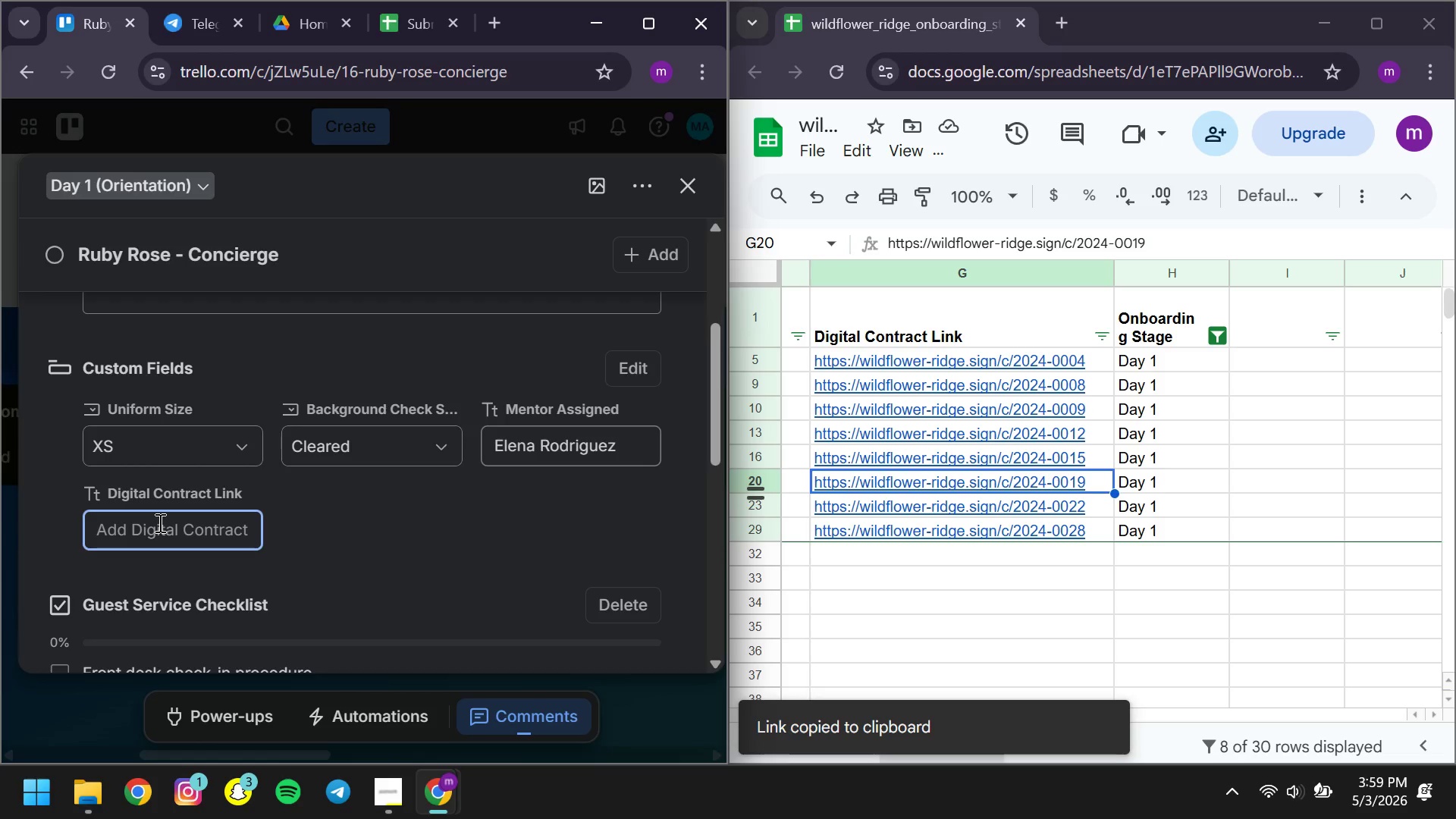 
key(Control+ControlLeft)
 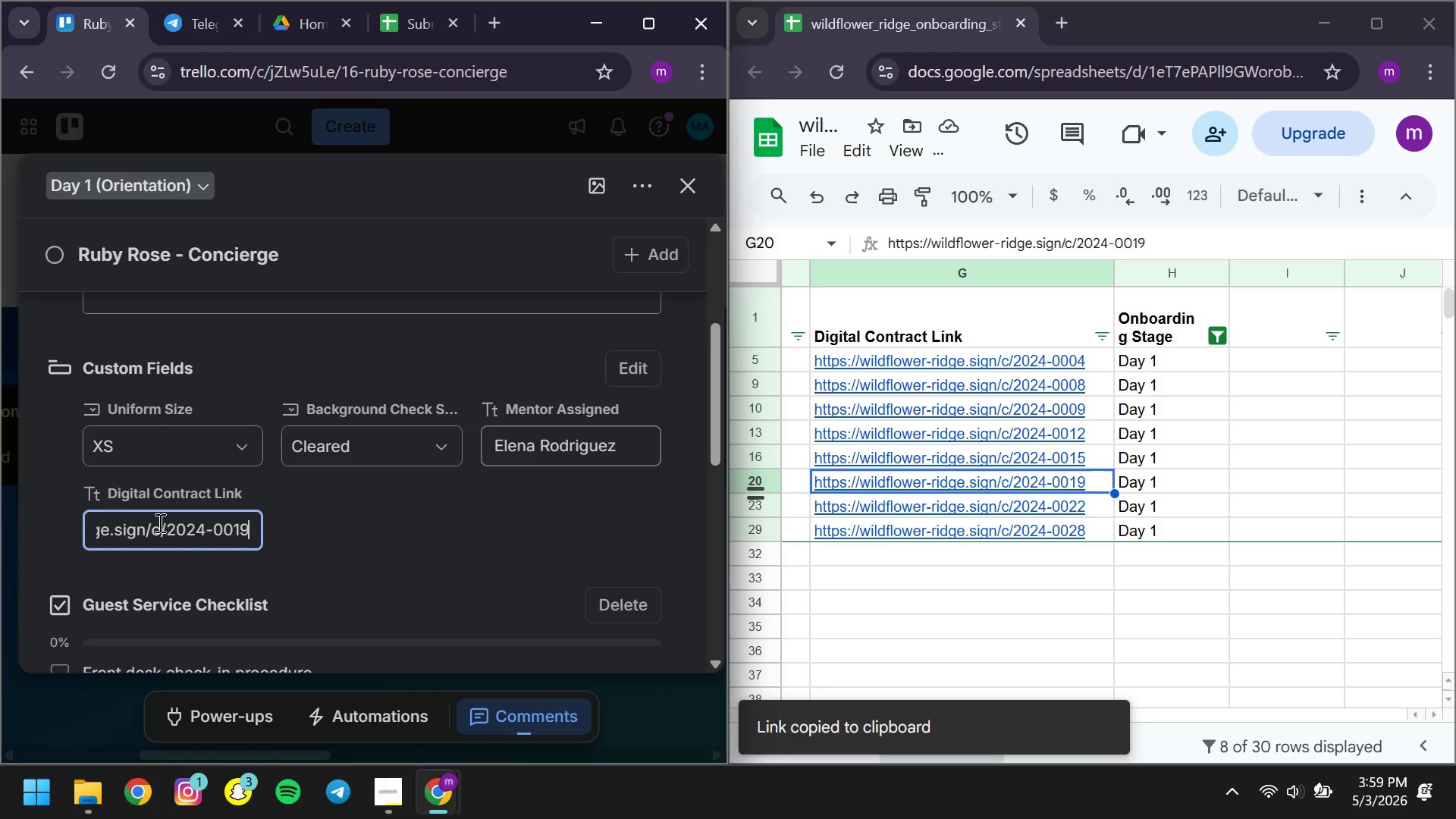 
key(Control+V)
 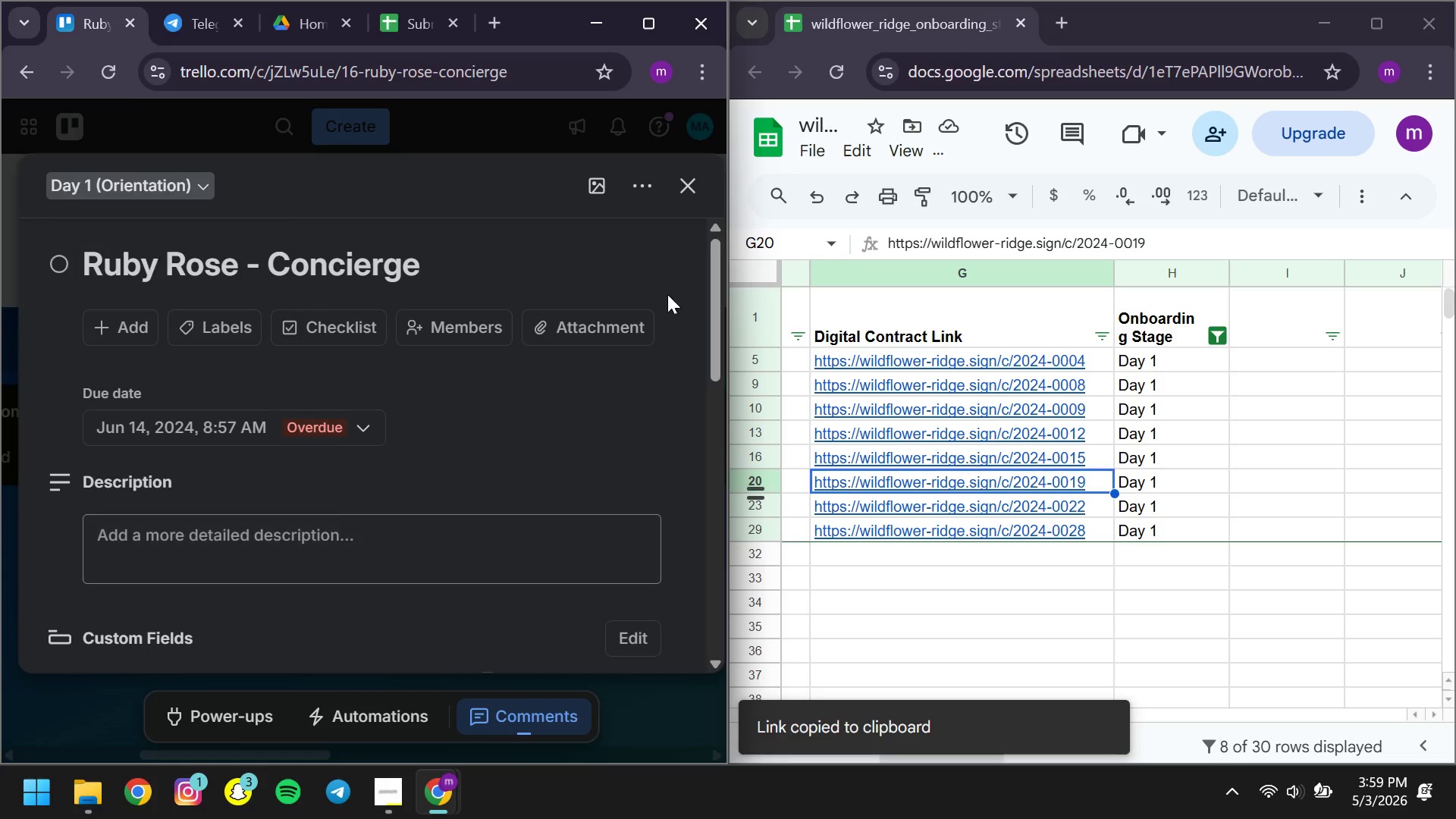 
left_click([693, 190])
 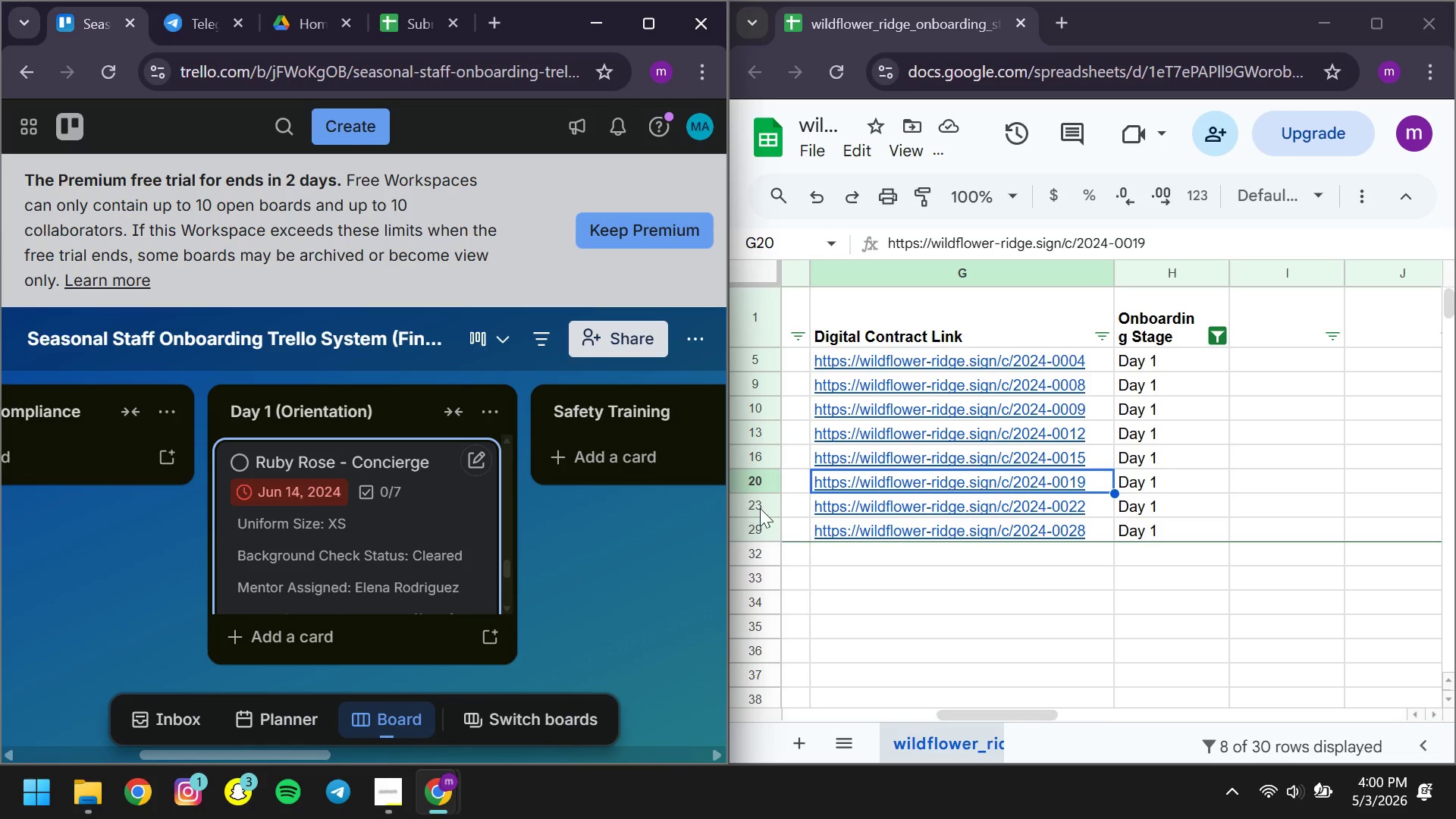 
left_click([760, 507])
 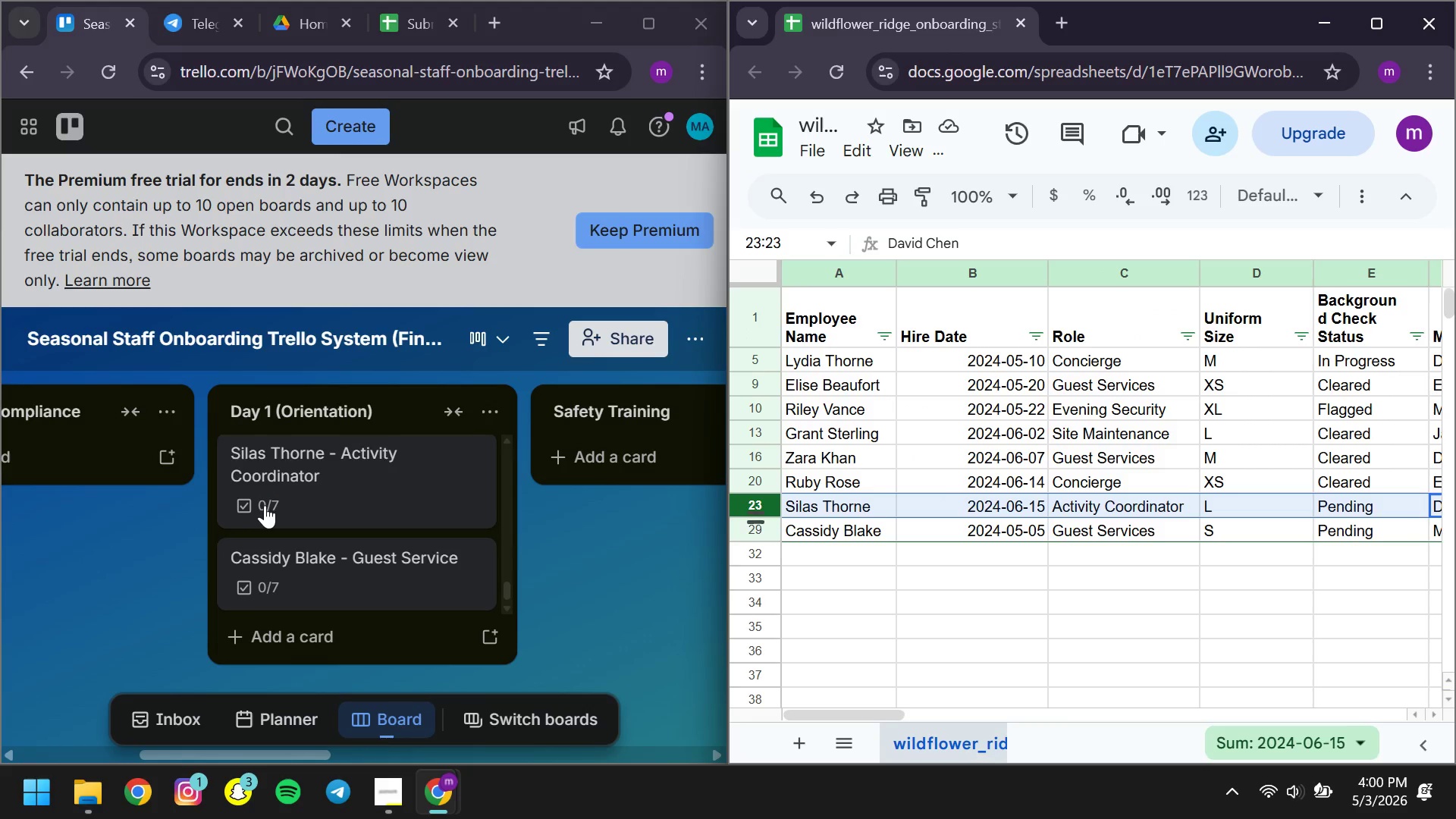 
left_click([358, 500])
 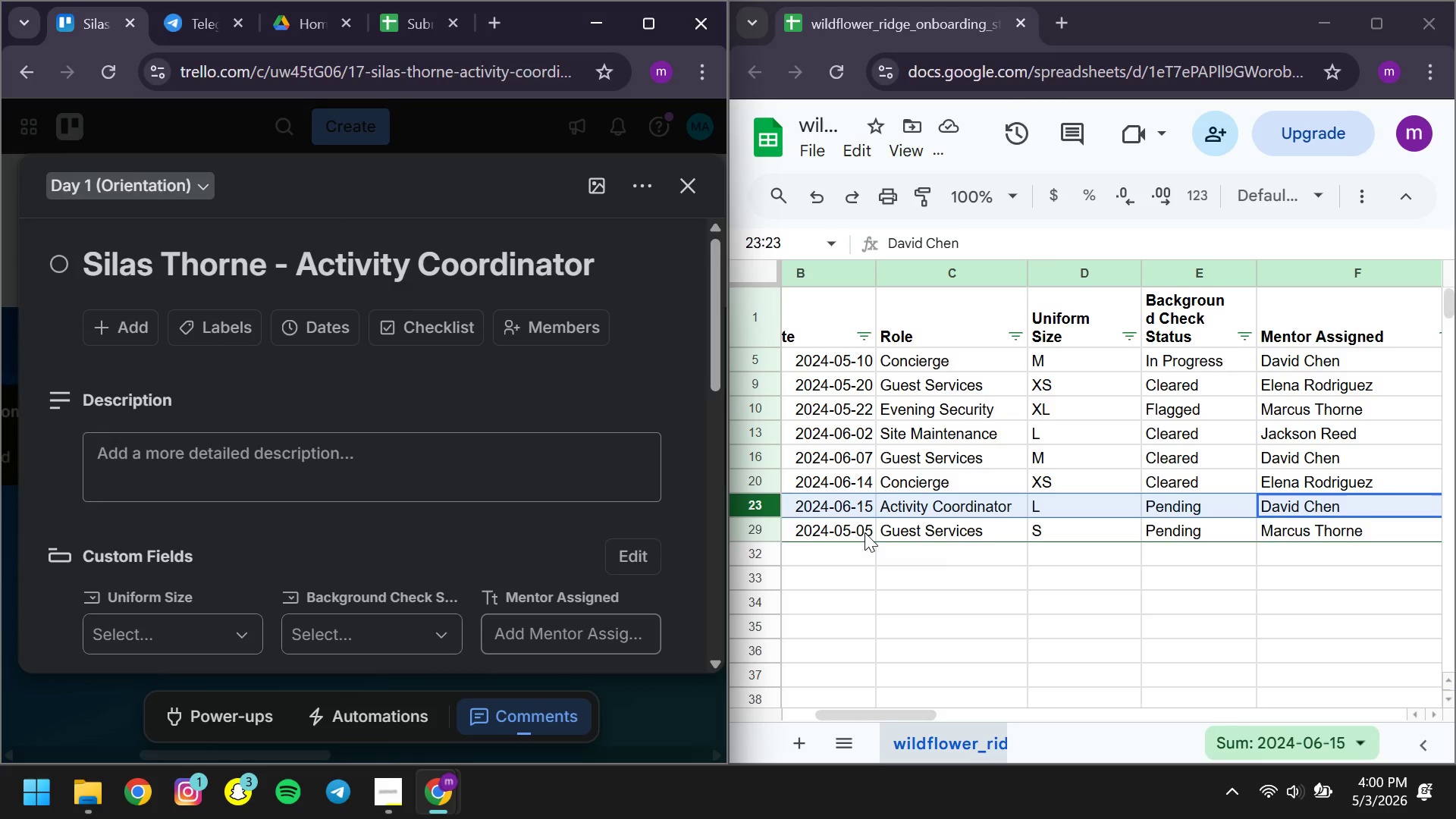 
left_click([840, 507])
 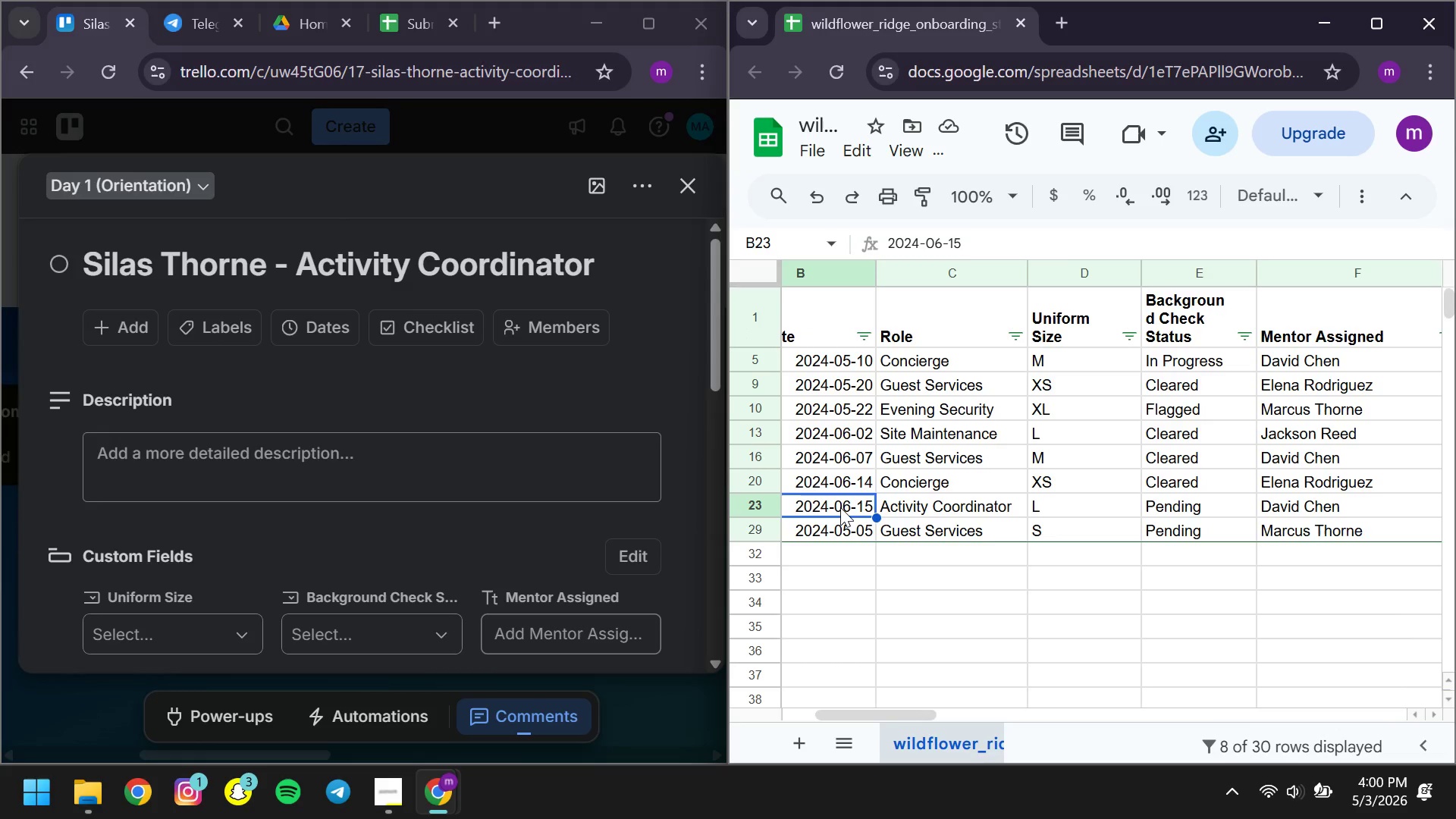 
hold_key(key=ControlLeft, duration=0.61)
 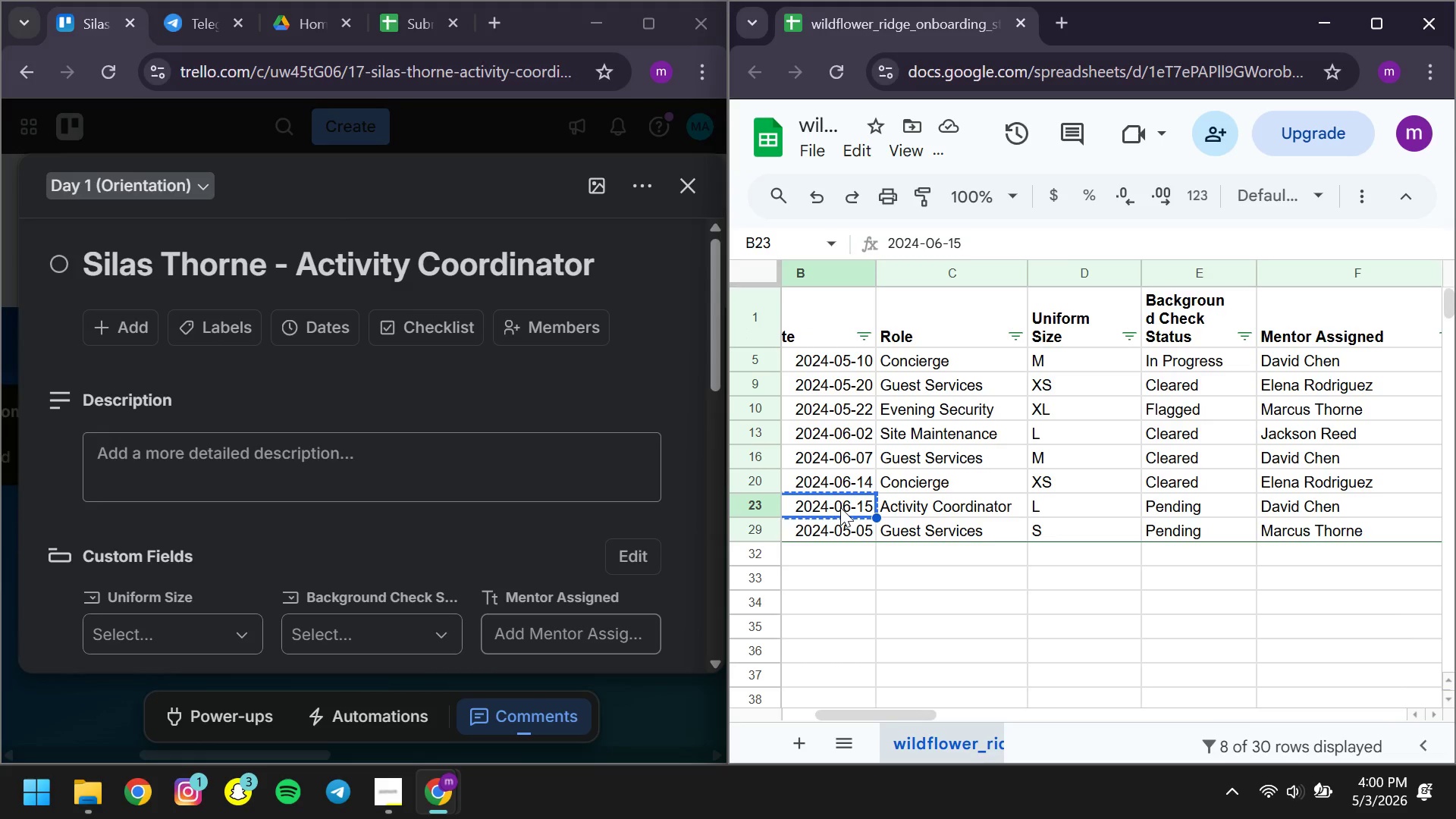 
hold_key(key=C, duration=0.33)
 